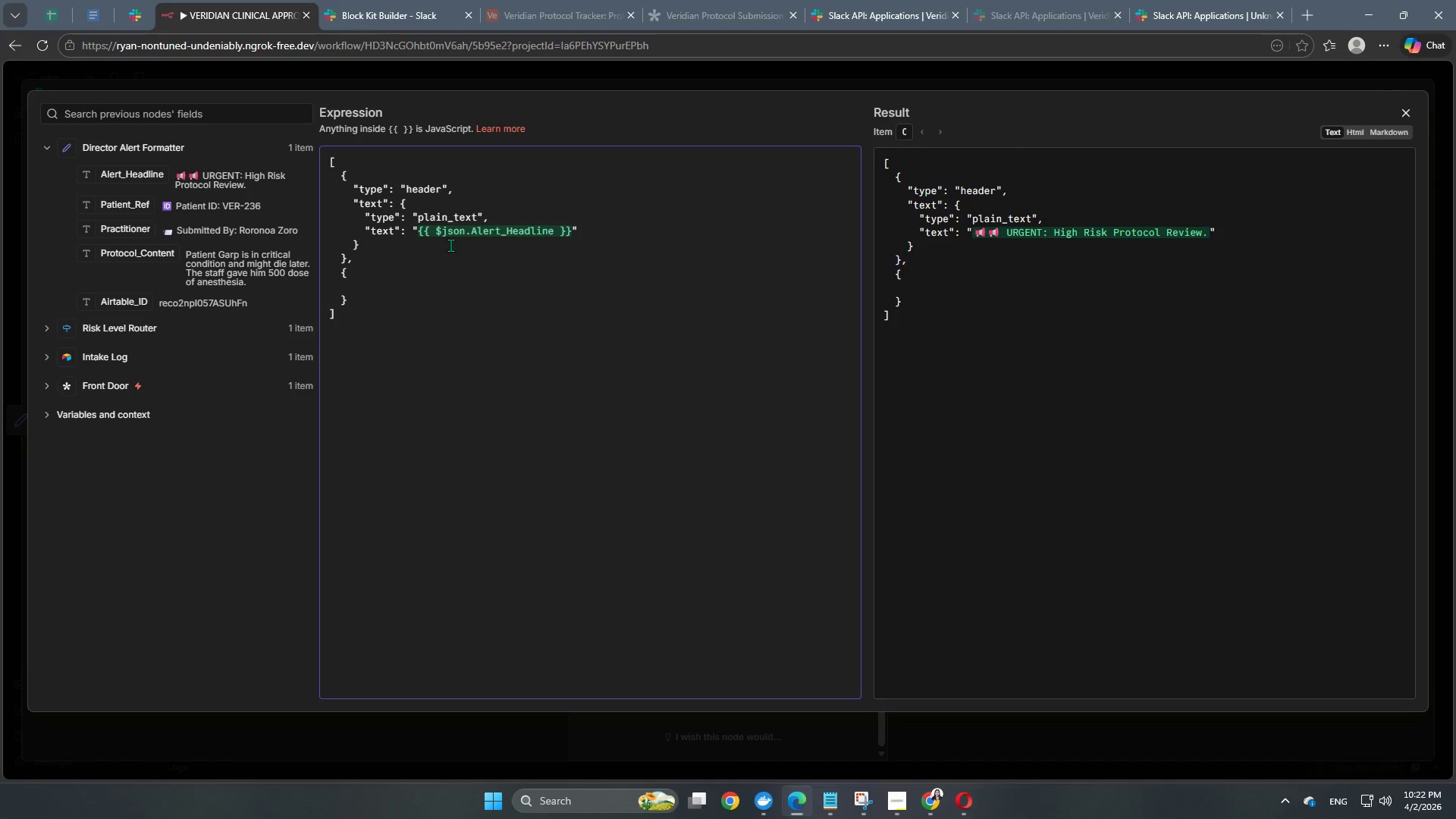 
key(Tab)
key(Tab)
type("type": "section")
 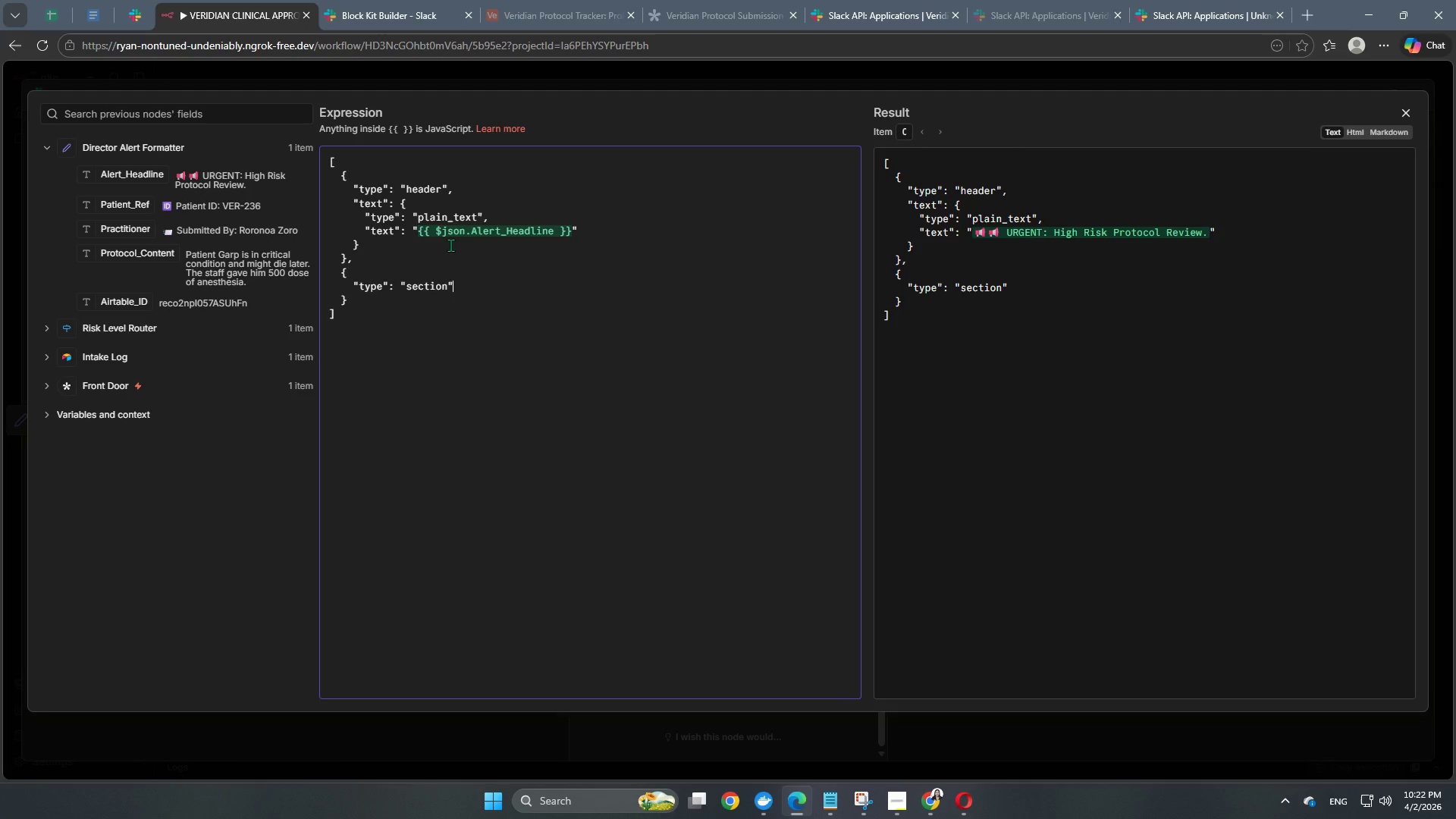 
key(Comma)
 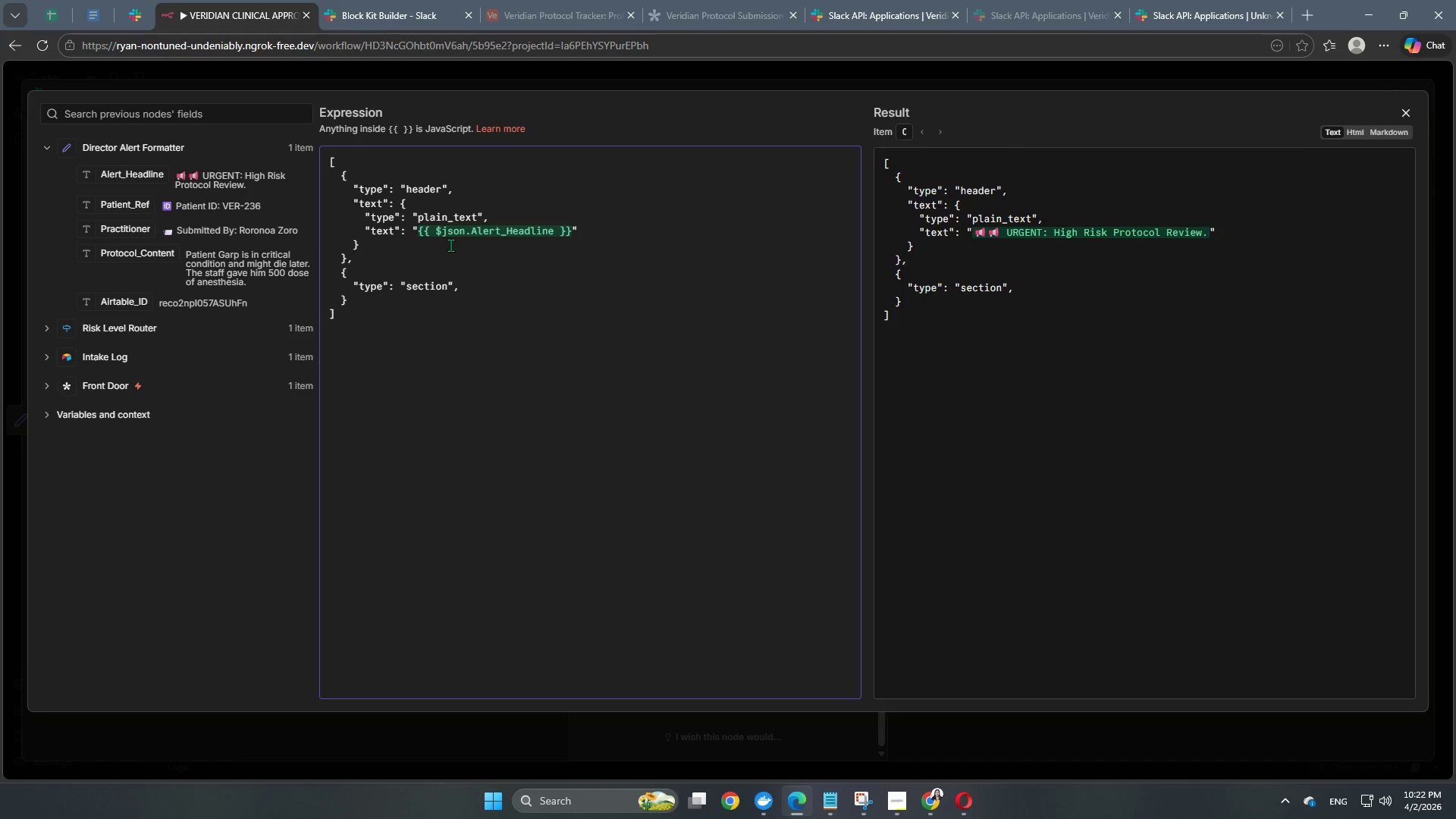 
key(Enter)
 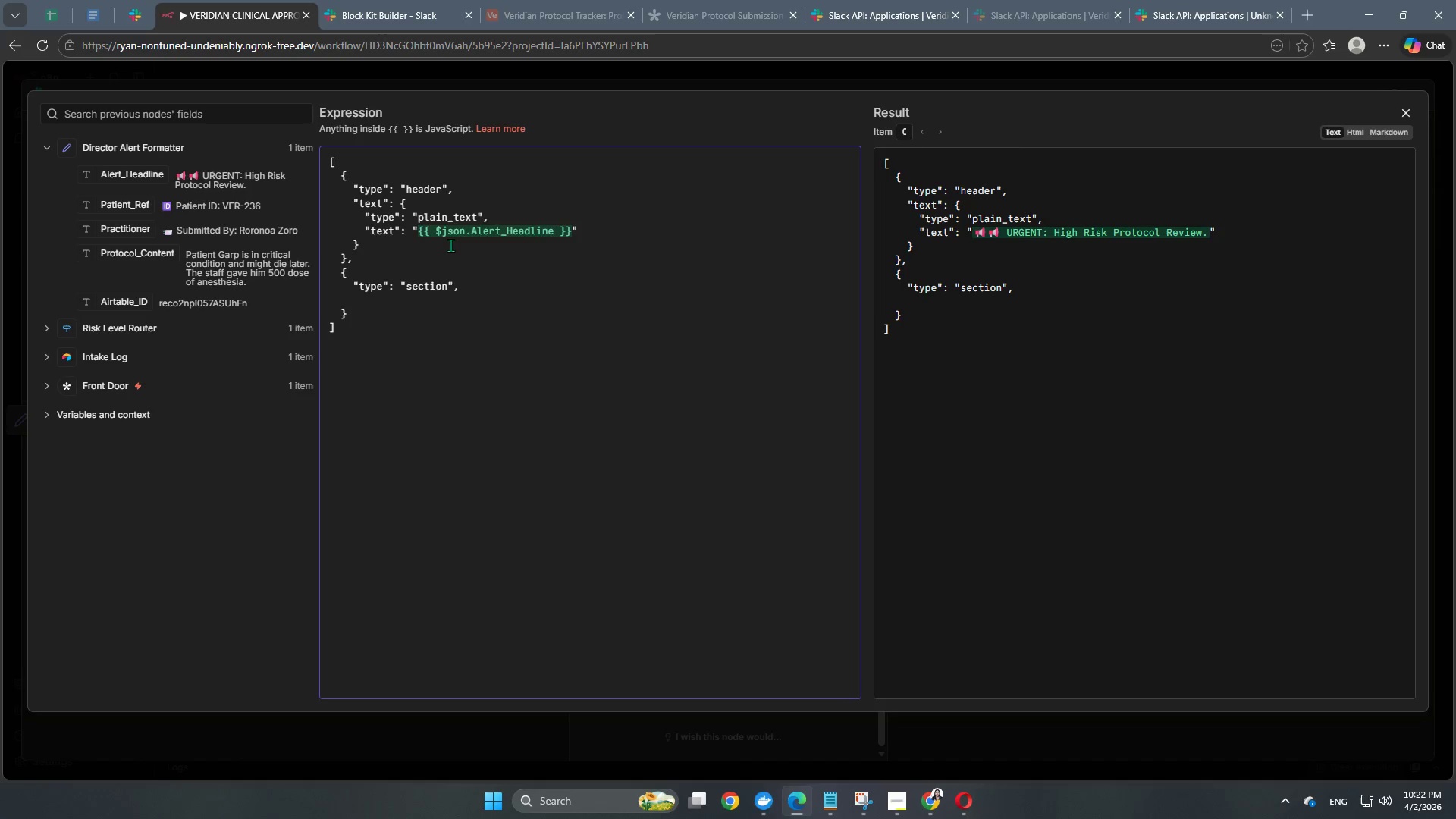 
key(Tab)
key(Tab)
type("text": {)
 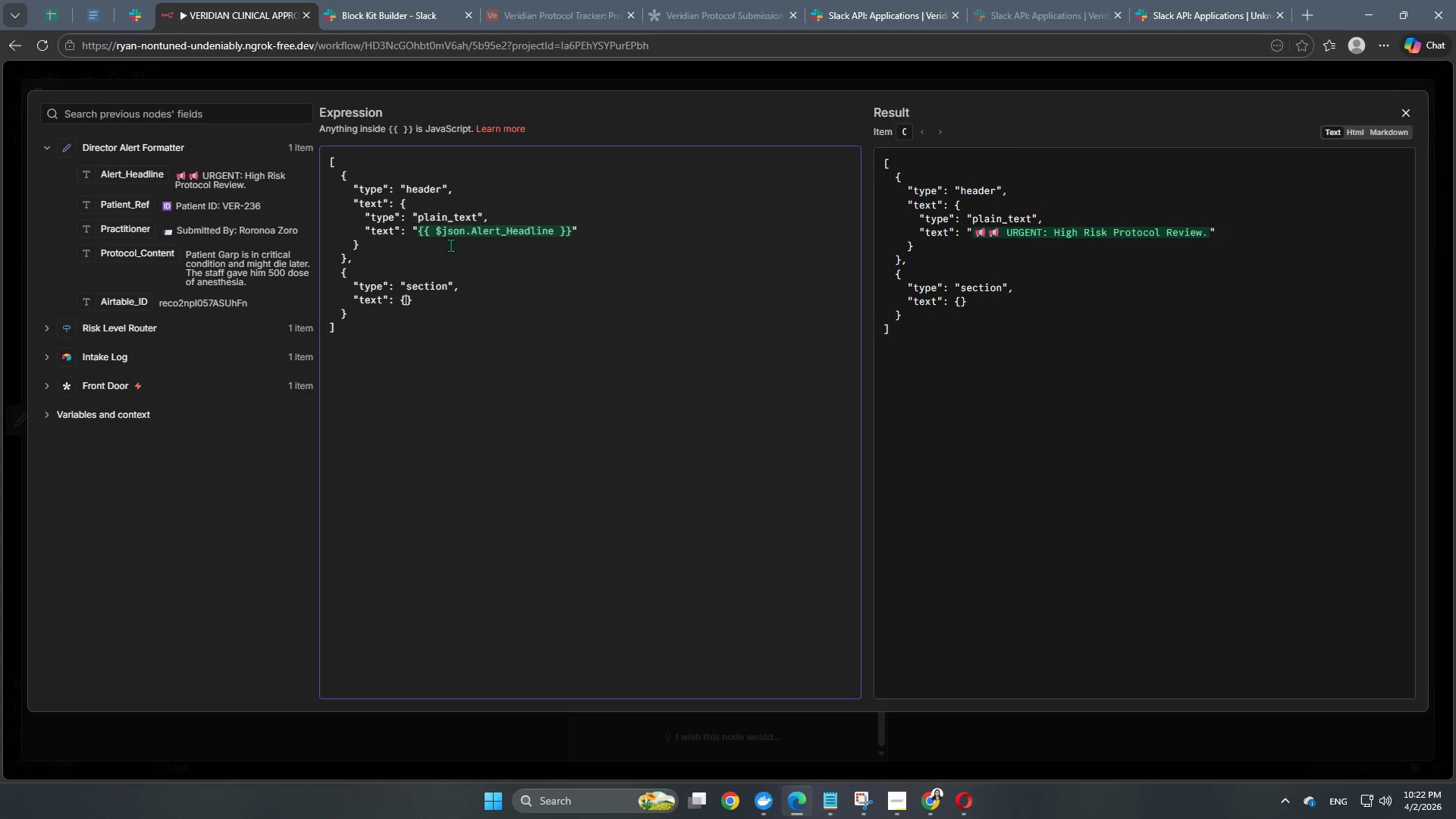 
key(Enter)
 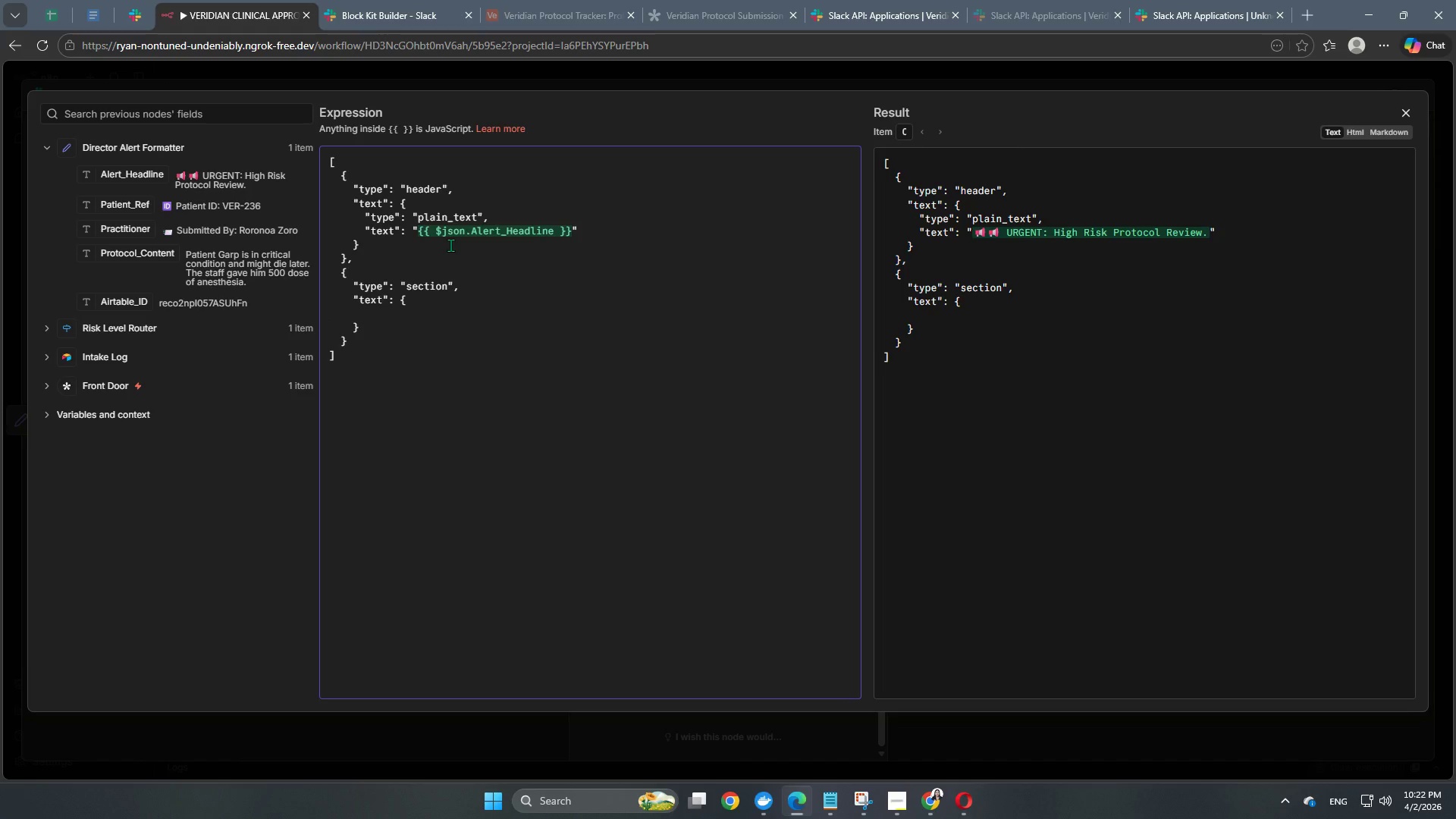 
key(Tab)
key(Tab)
key(Tab)
type("type": "marko)
key(Backspace)
type(down",)
 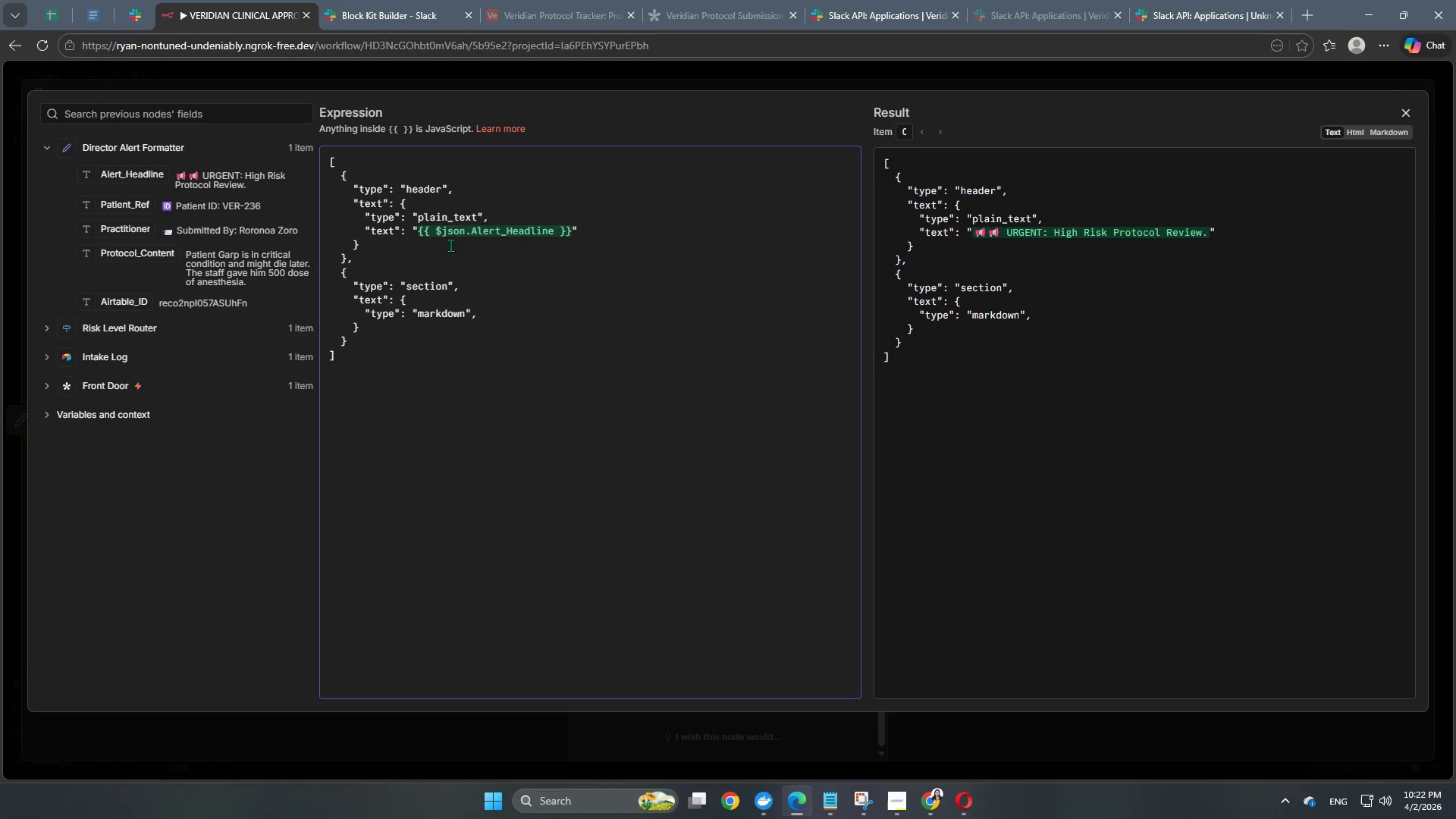 
key(Enter)
 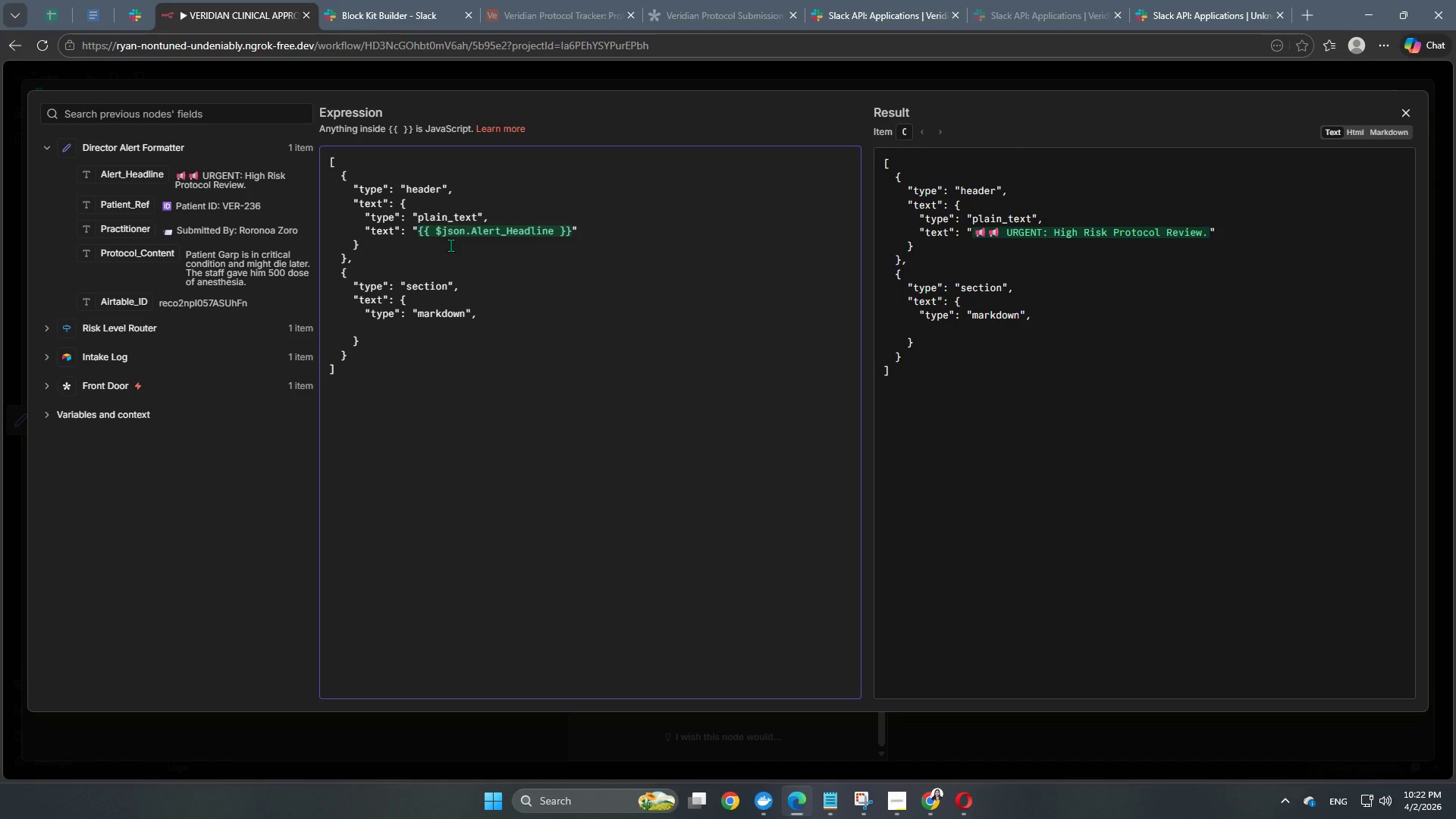 
key(Tab)
key(Tab)
key(Tab)
type("tecxt)
key(Backspace)
key(Backspace)
type(t": )
 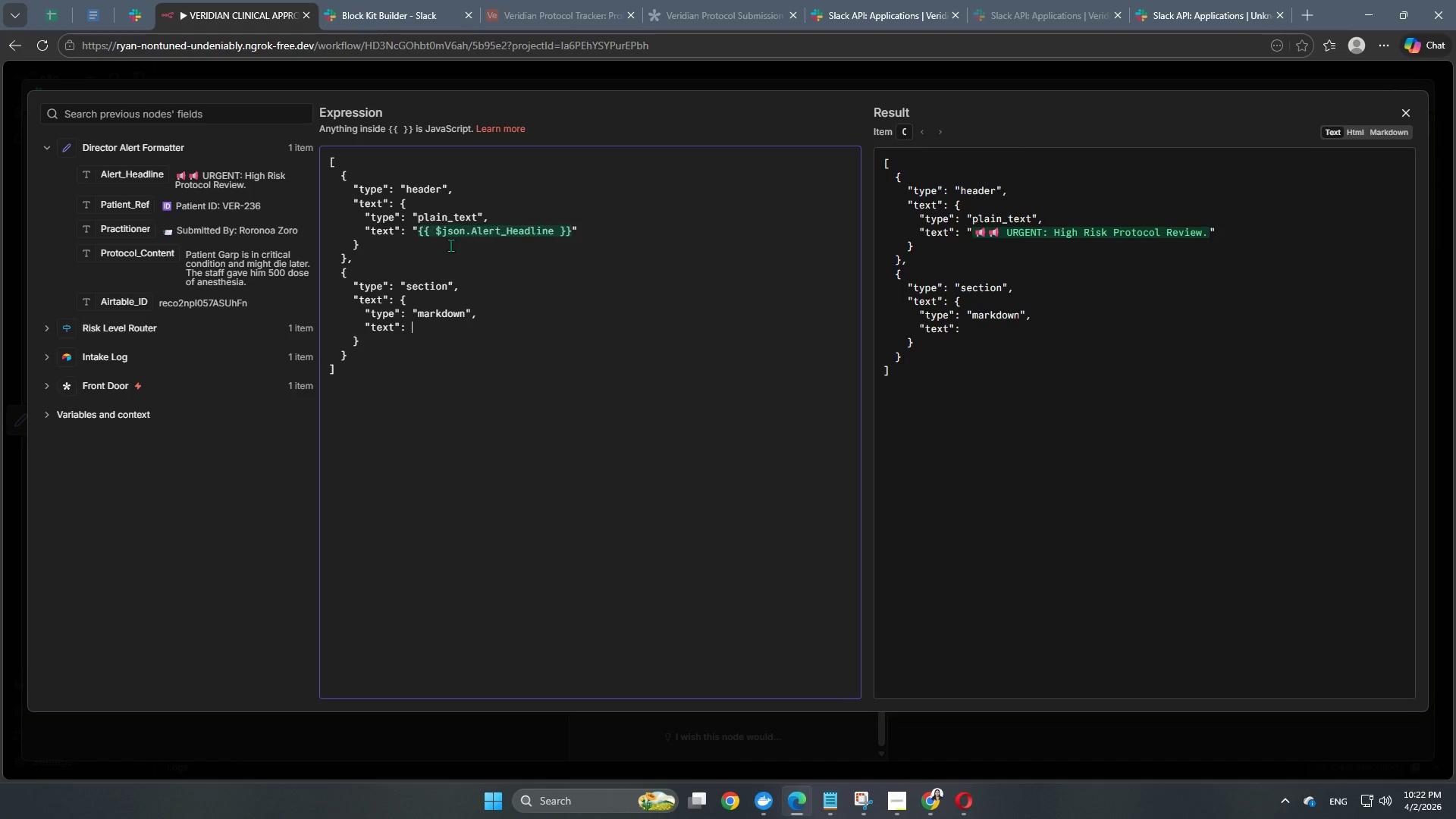 
scroll: coordinate [452, 306], scroll_direction: up, amount: 1.0
 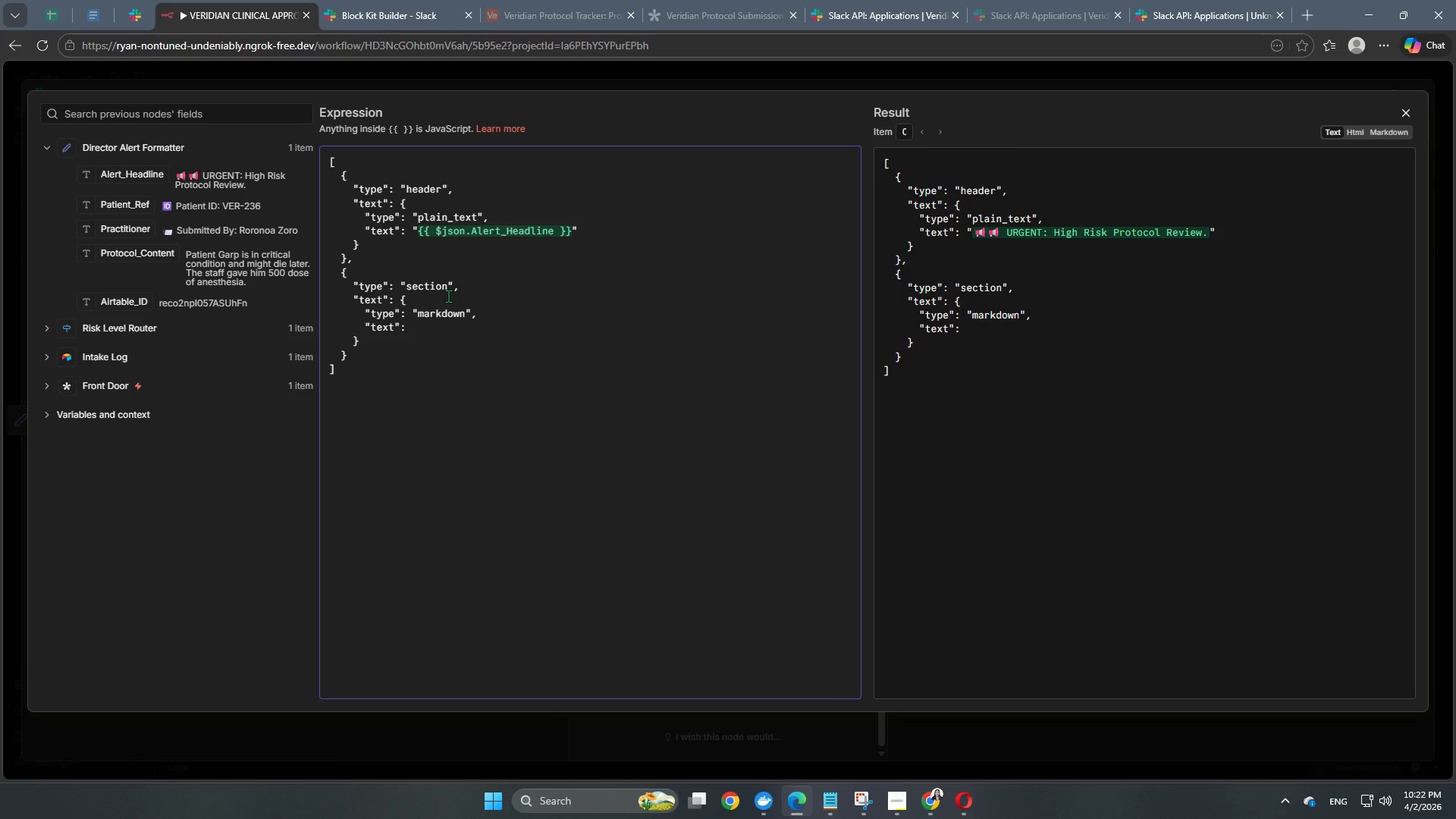 
left_click([448, 296])
 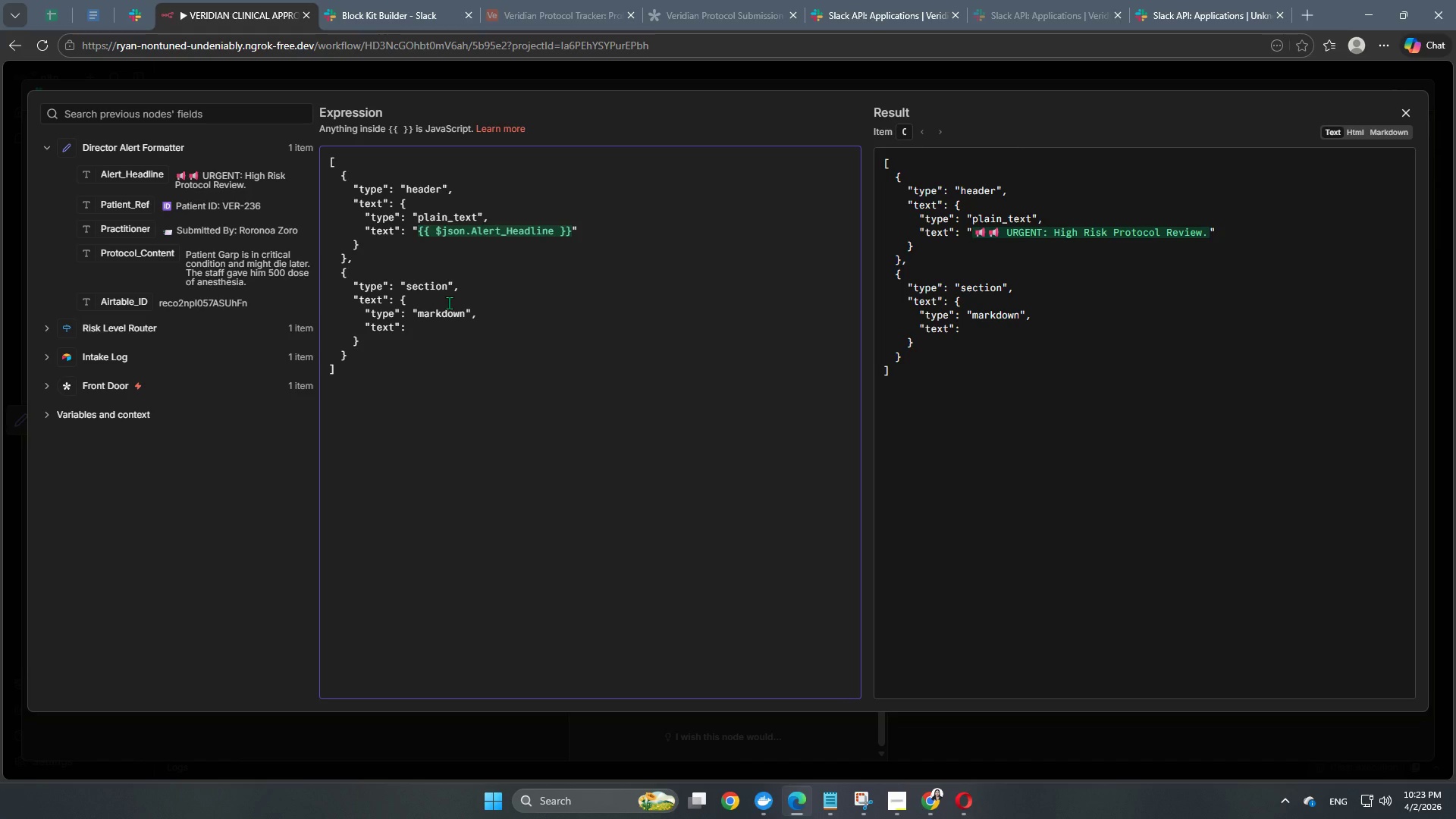 
wait(8.97)
 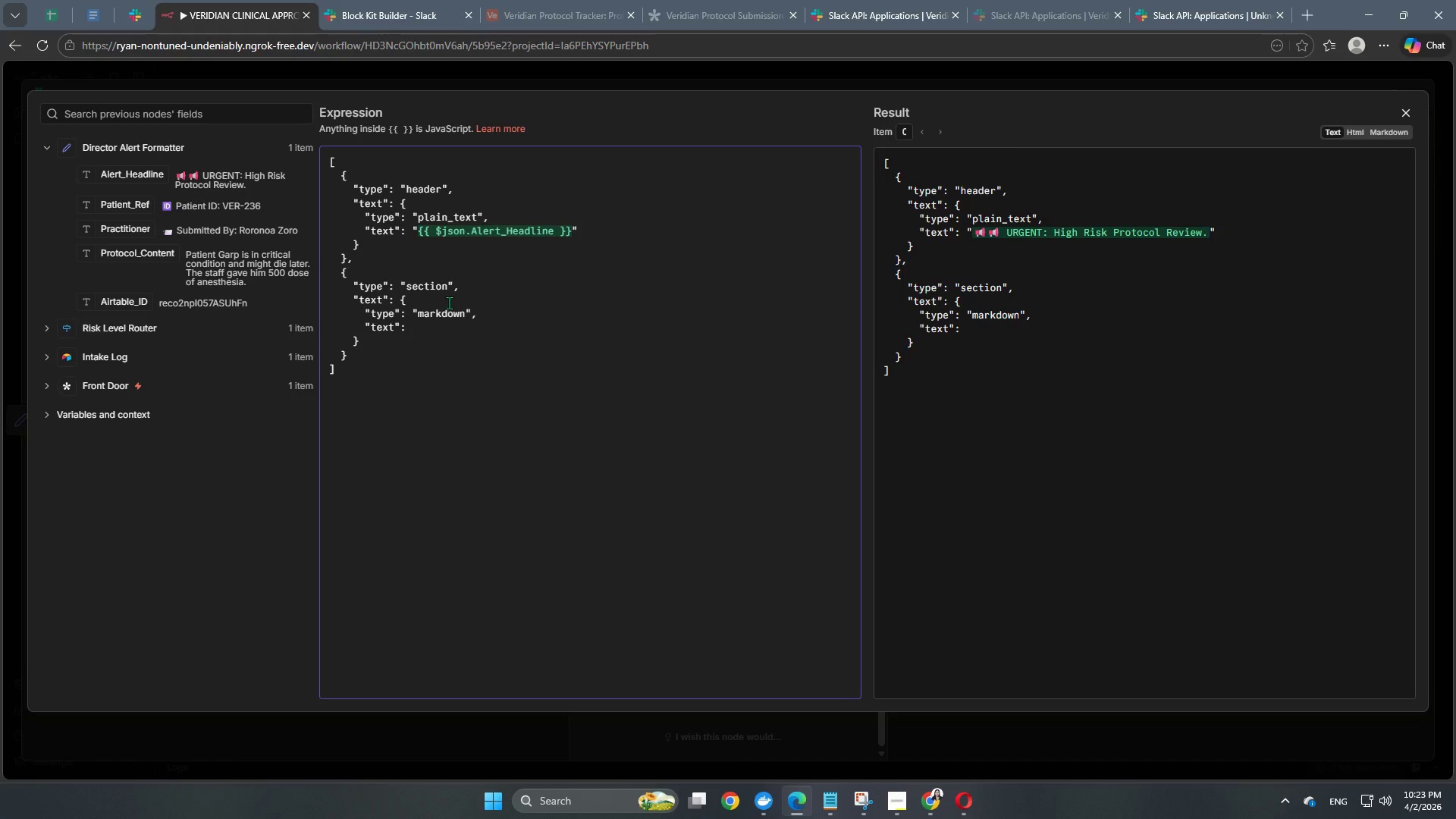 
left_click([438, 337])
 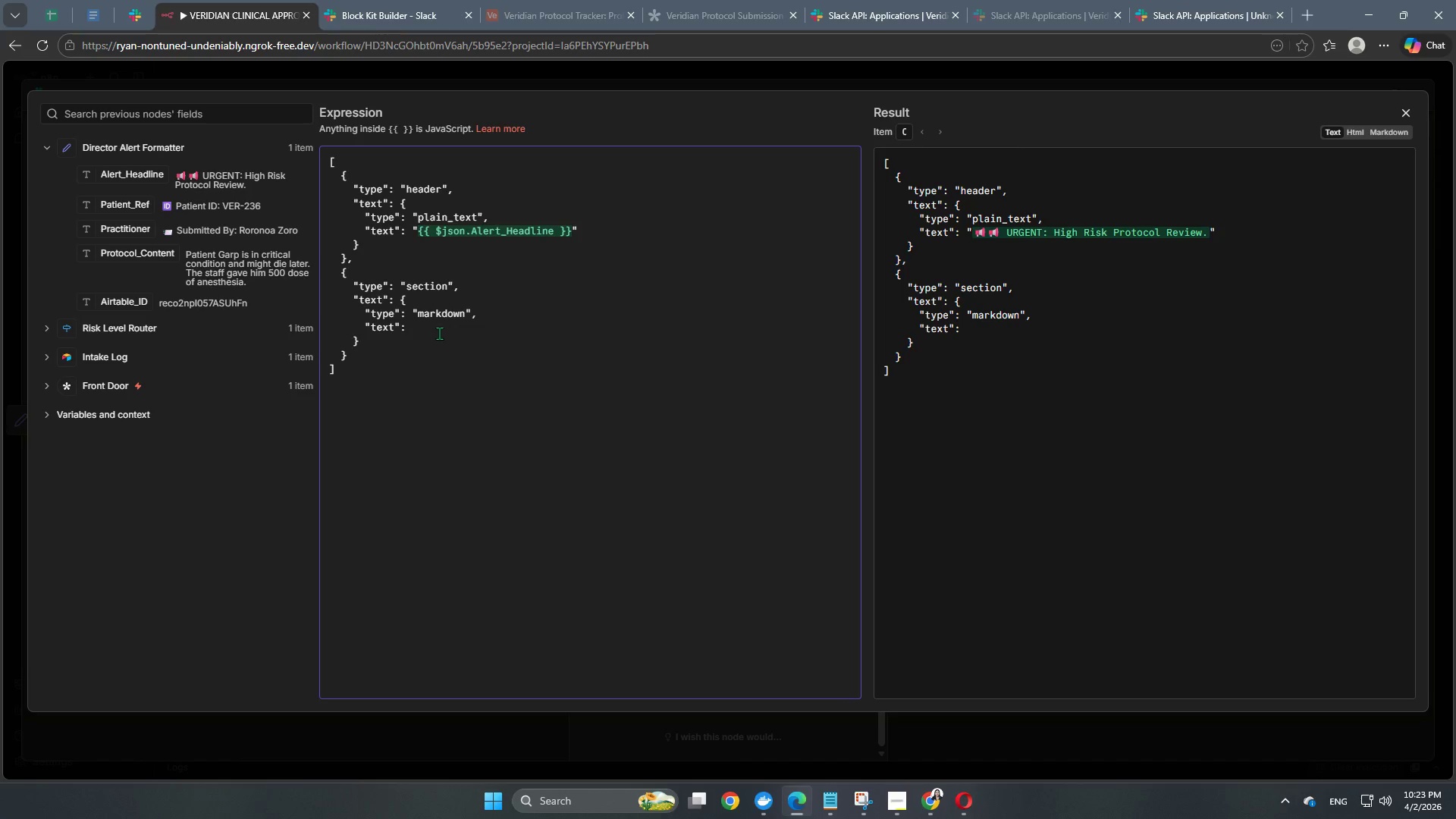 
left_click([439, 333])
 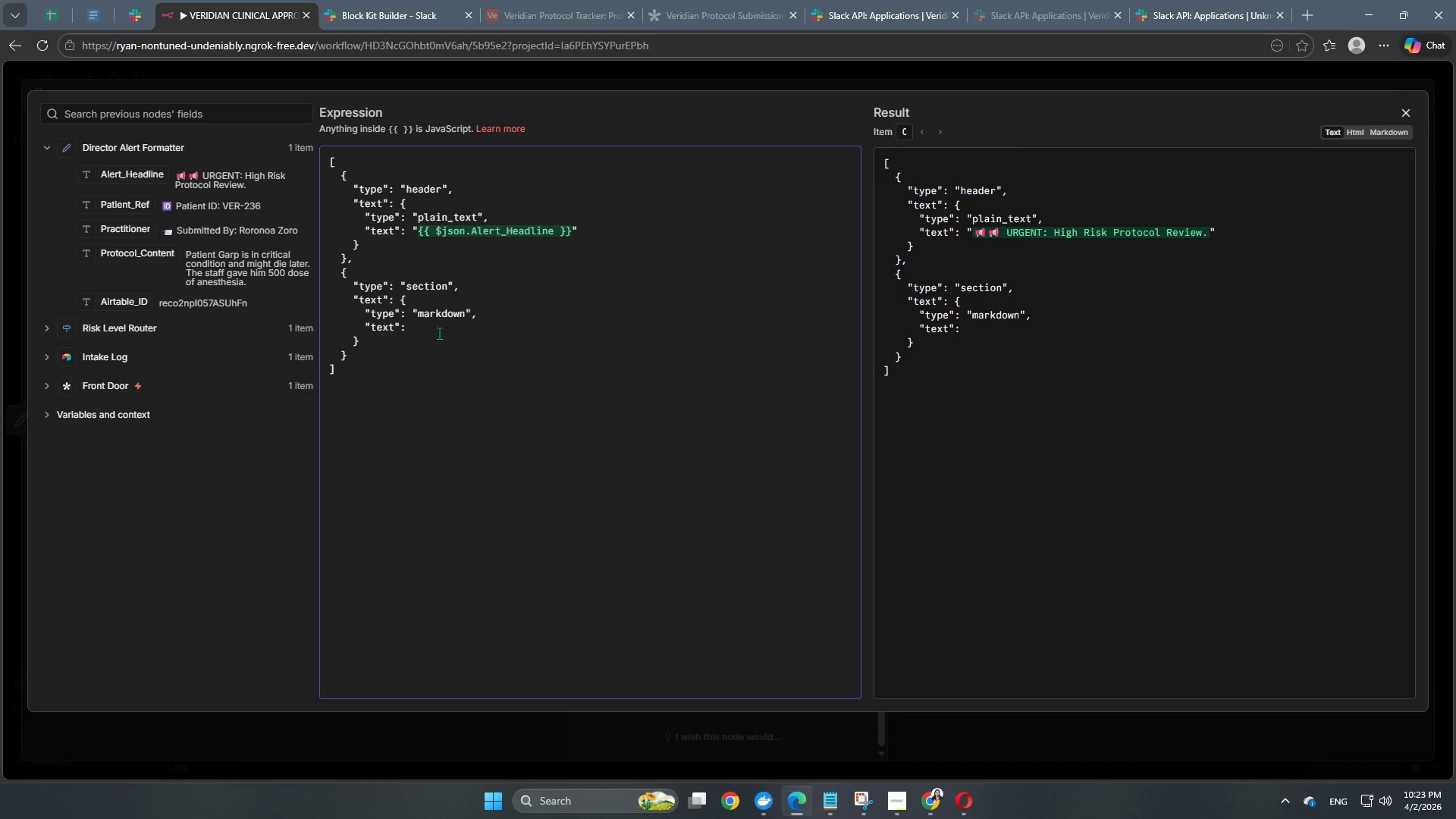 
hold_key(key=ShiftRight, duration=1.5)
 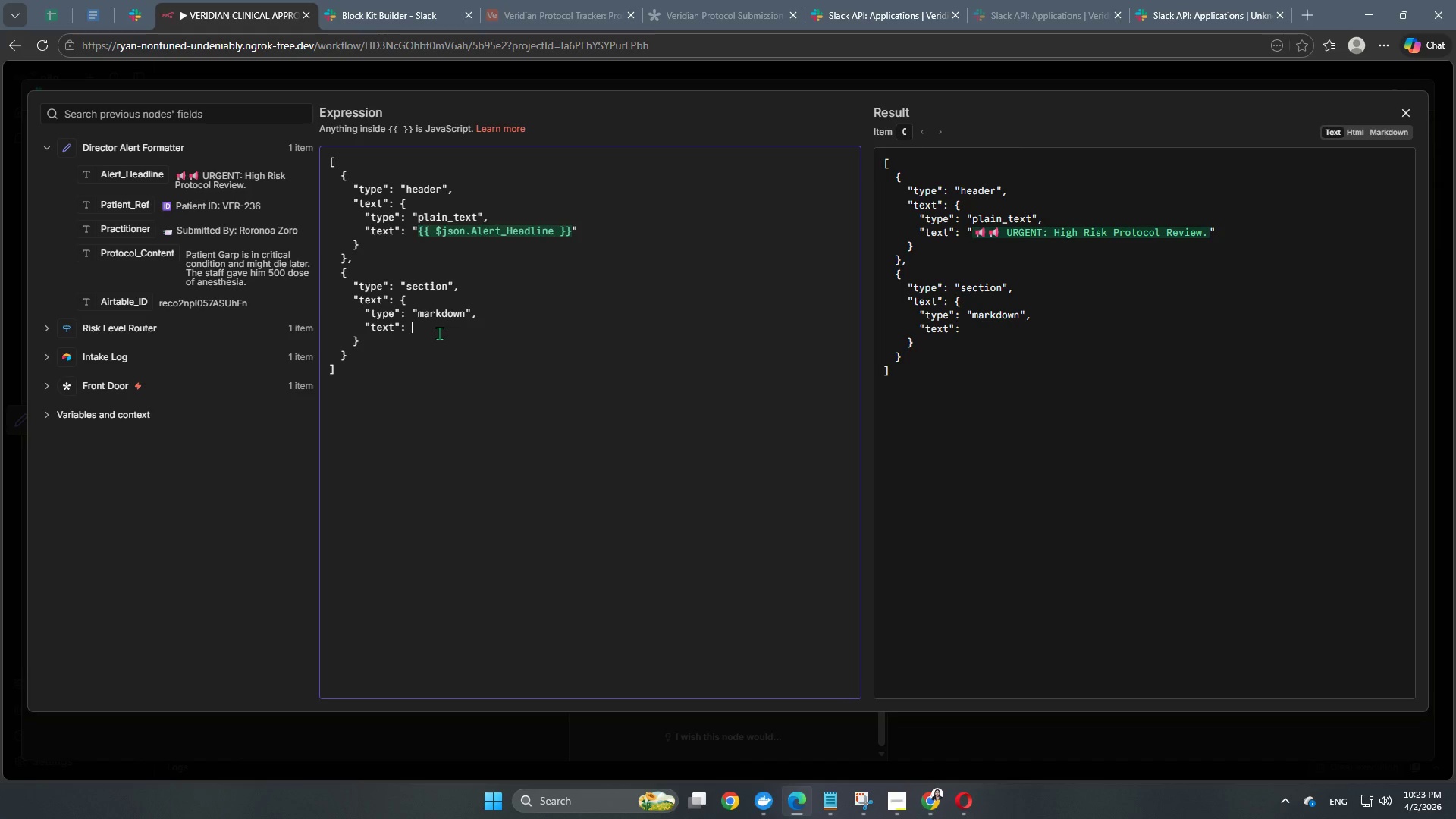 
type("Patient)
 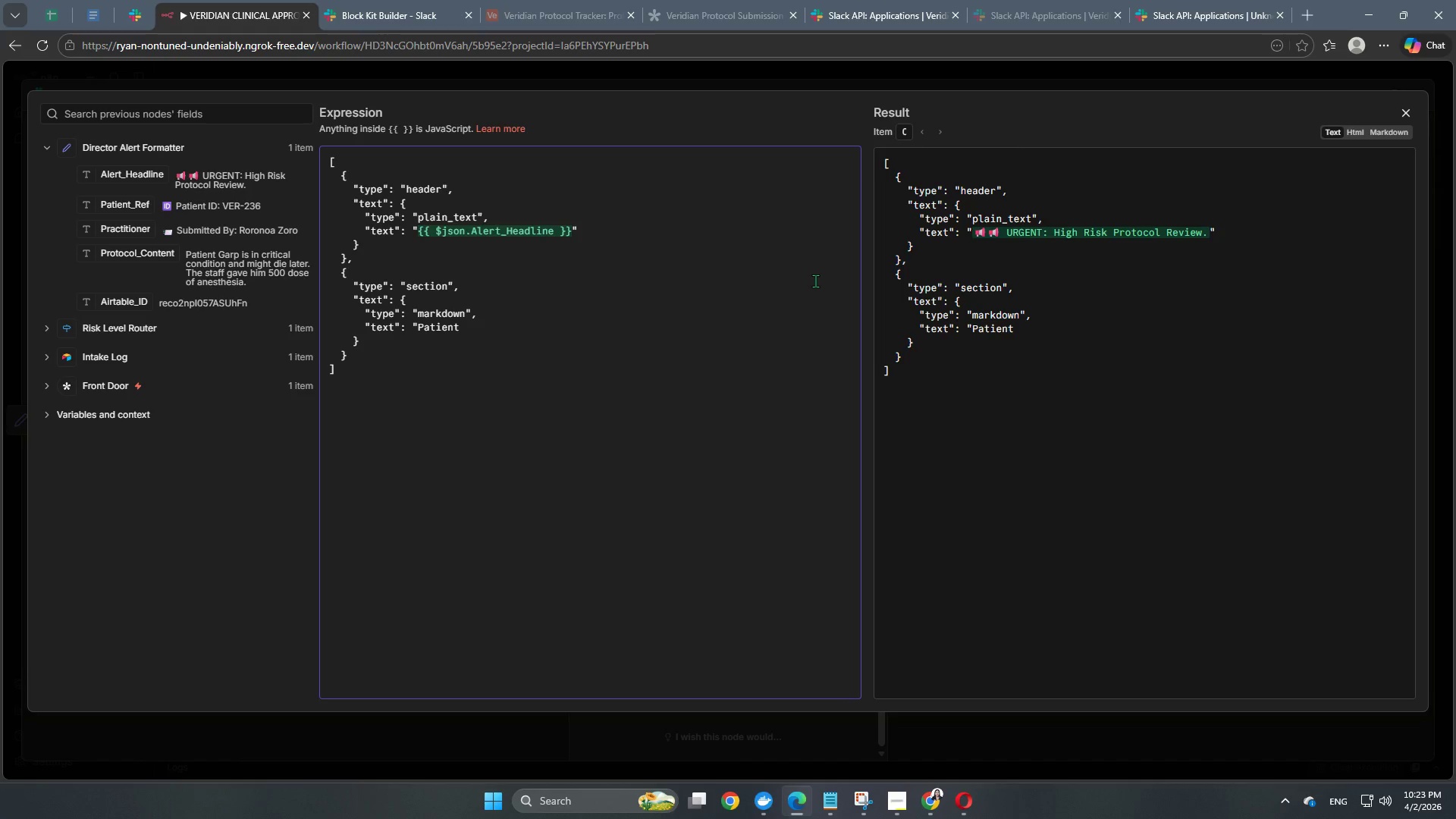 
key(Enter)
 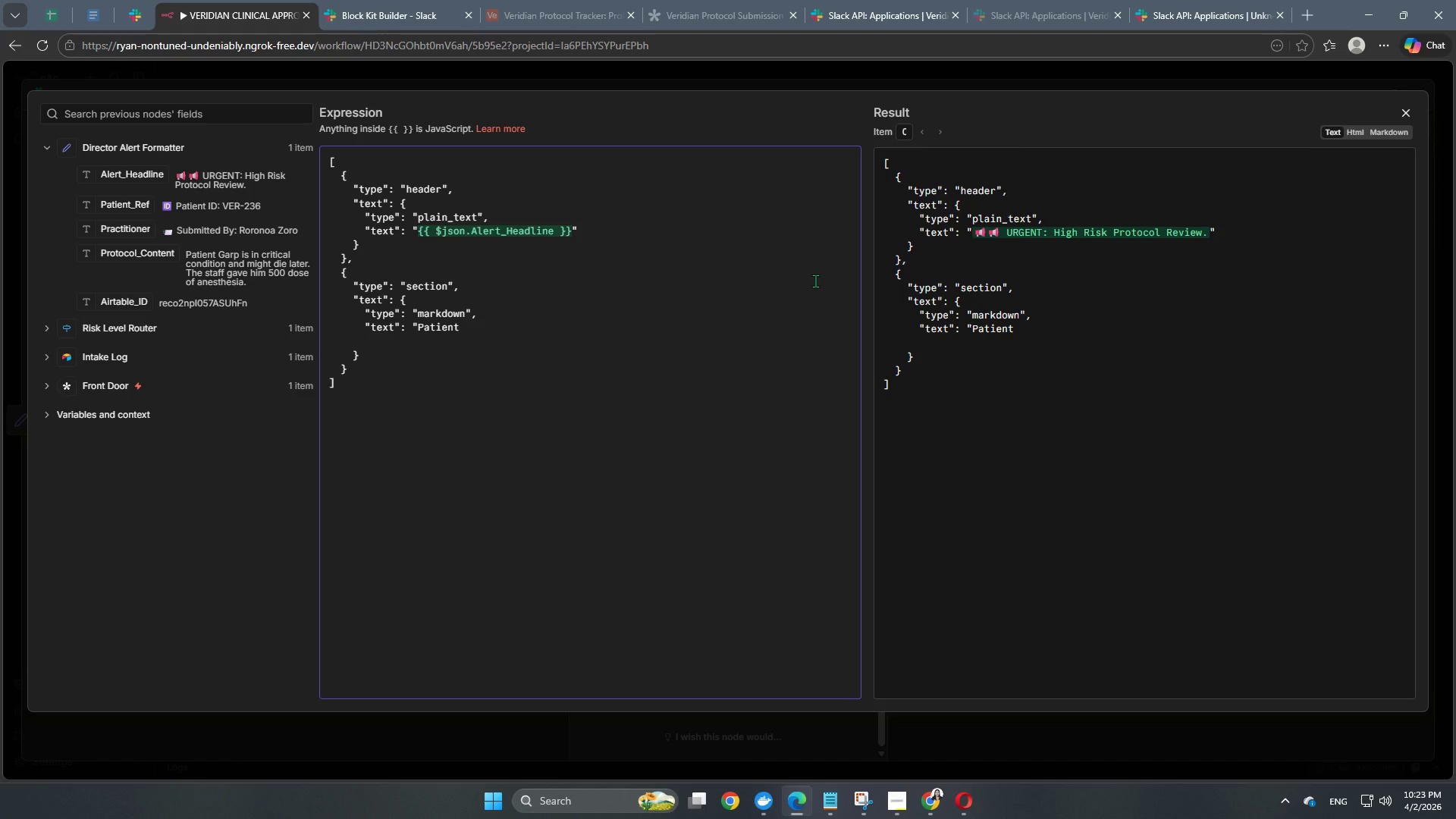 
key(Backspace)
 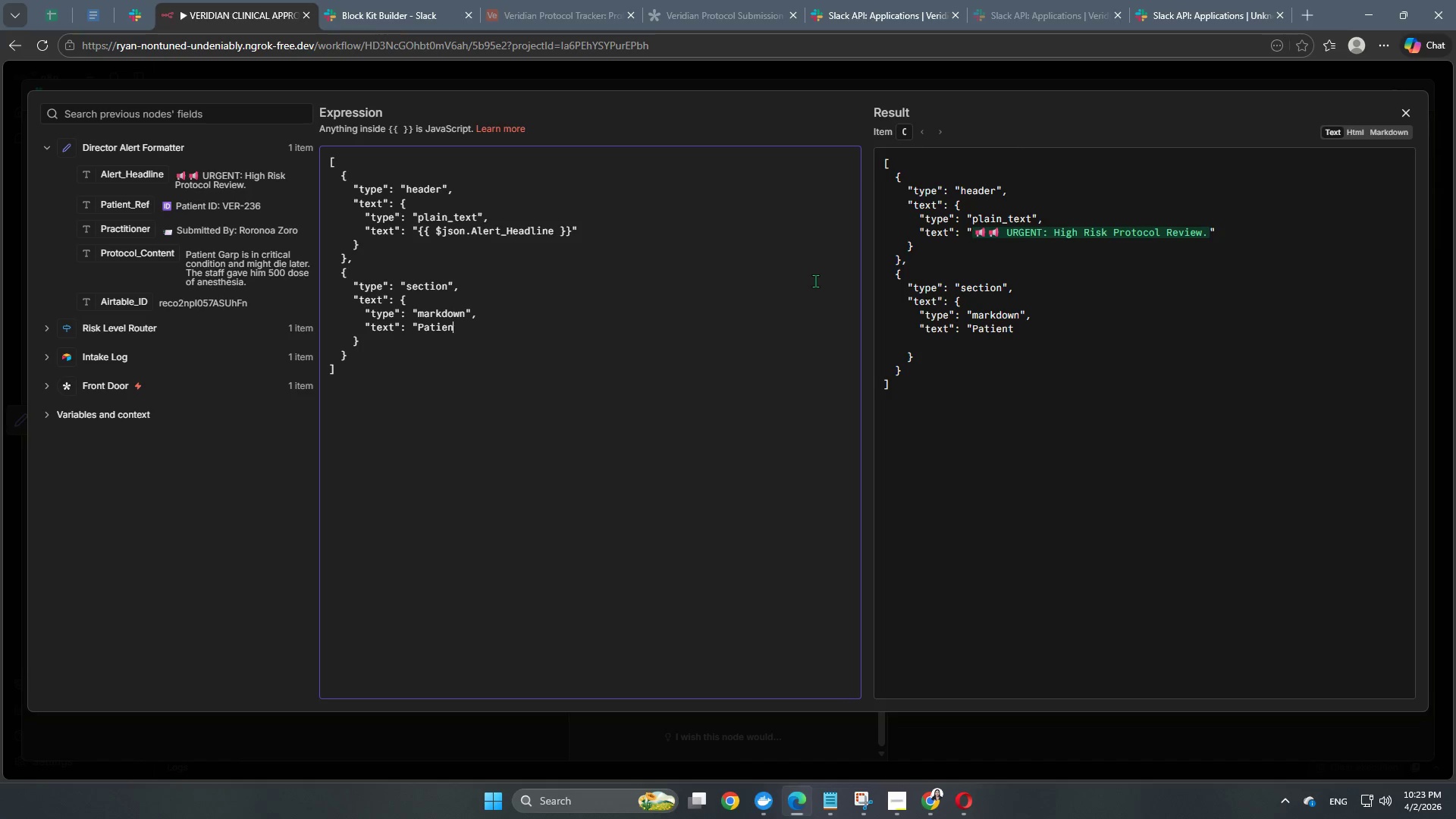 
key(Backspace)
 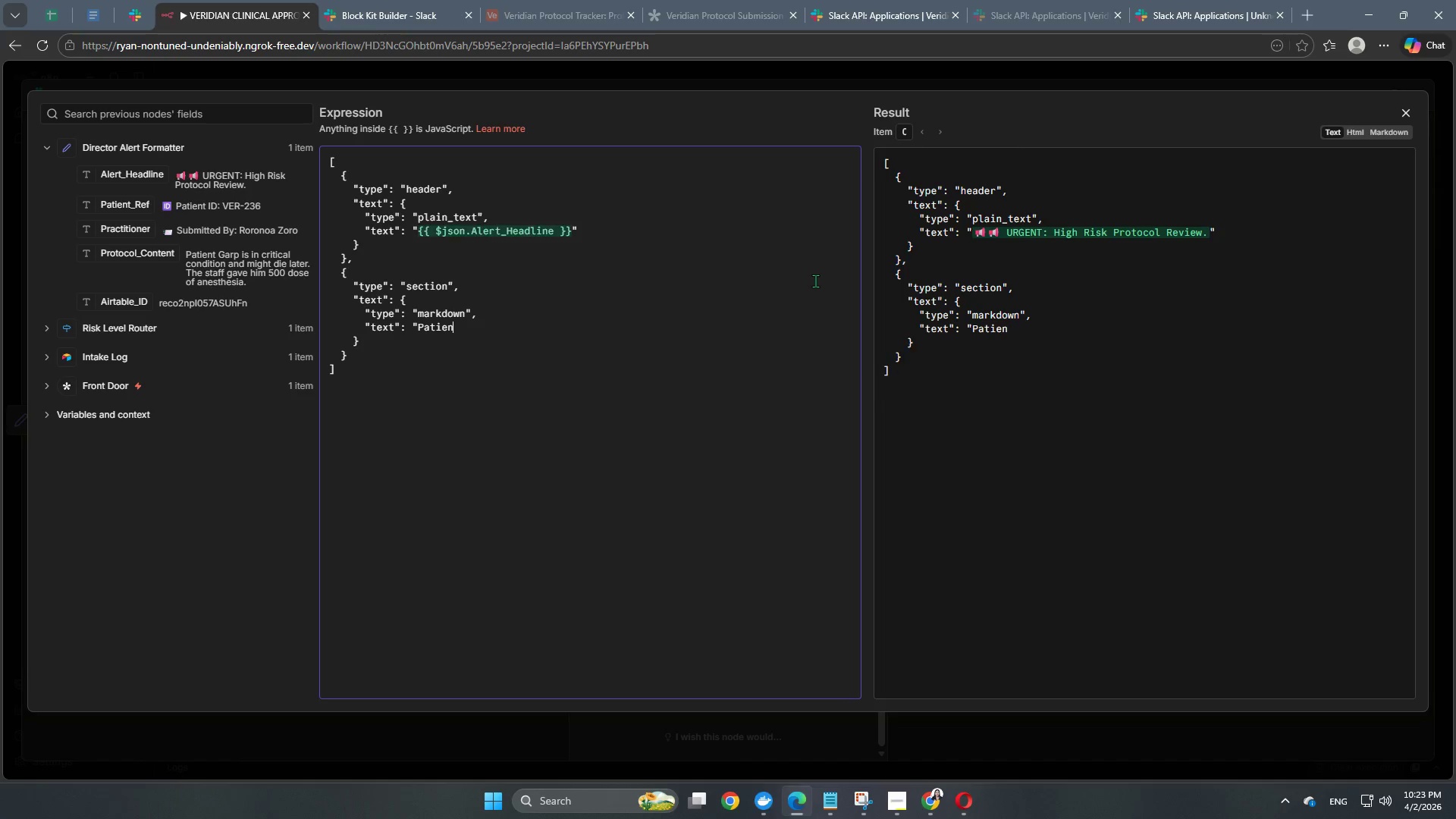 
key(Backspace)
 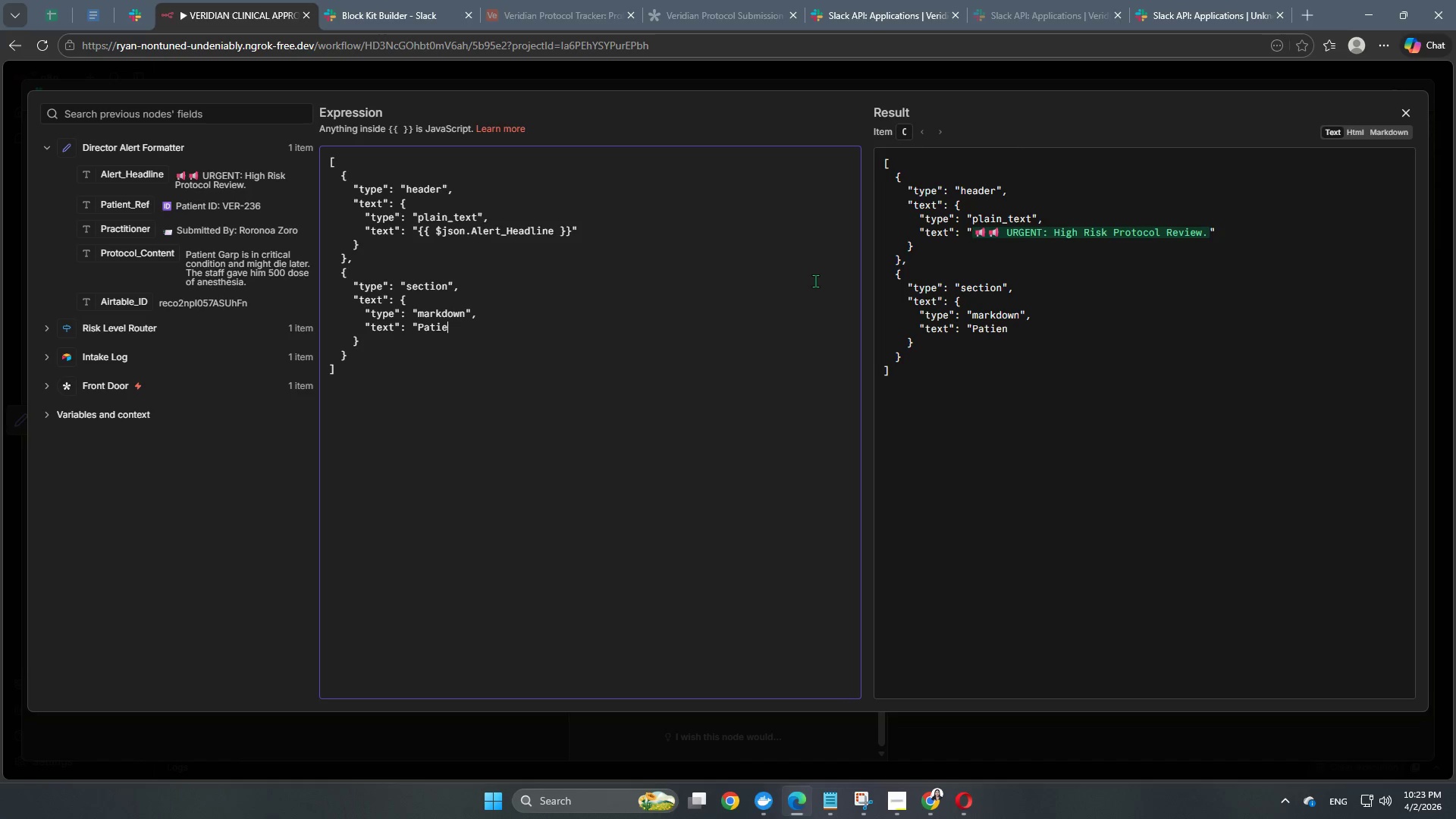 
key(Backspace)
 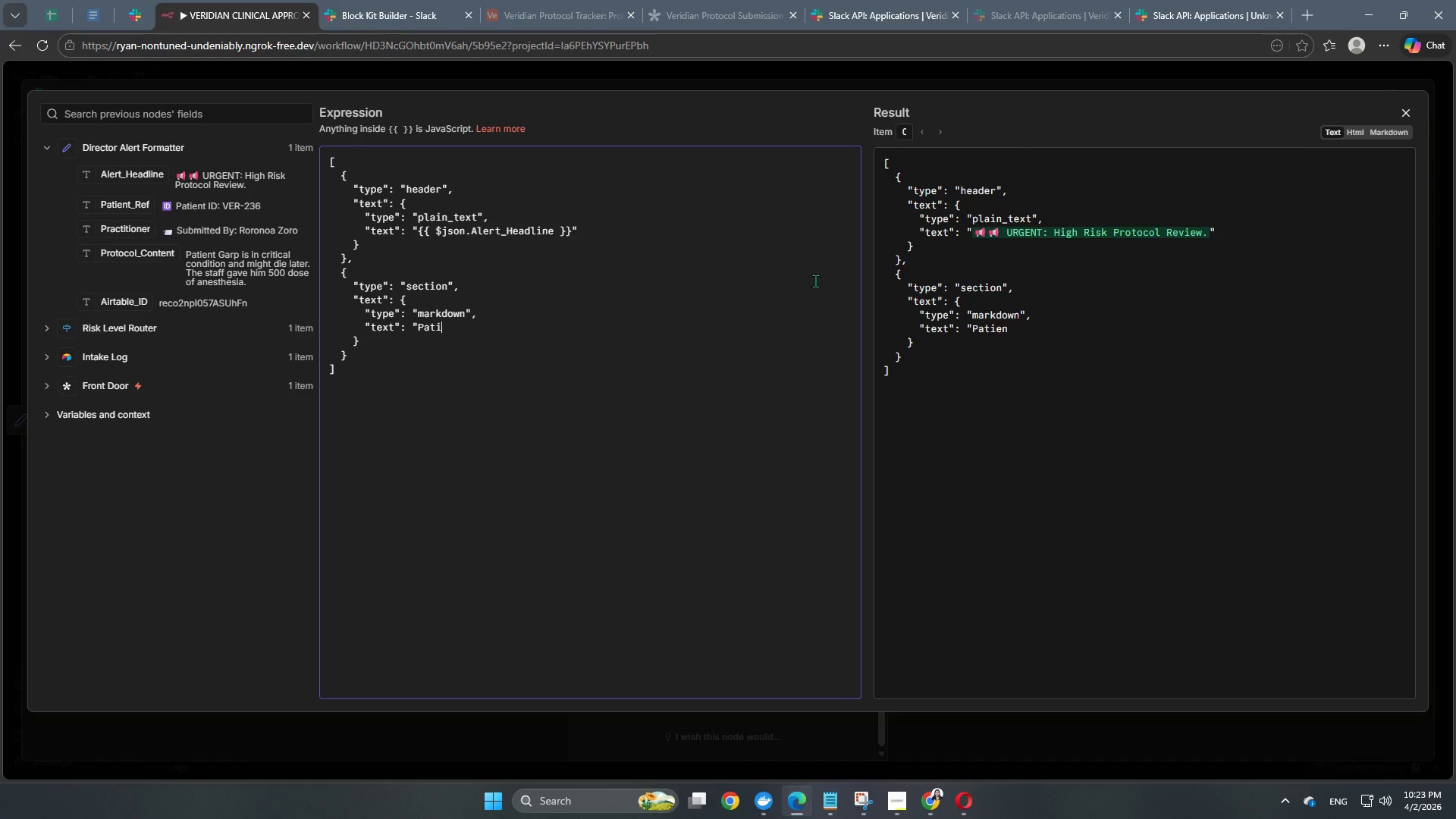 
key(Backspace)
 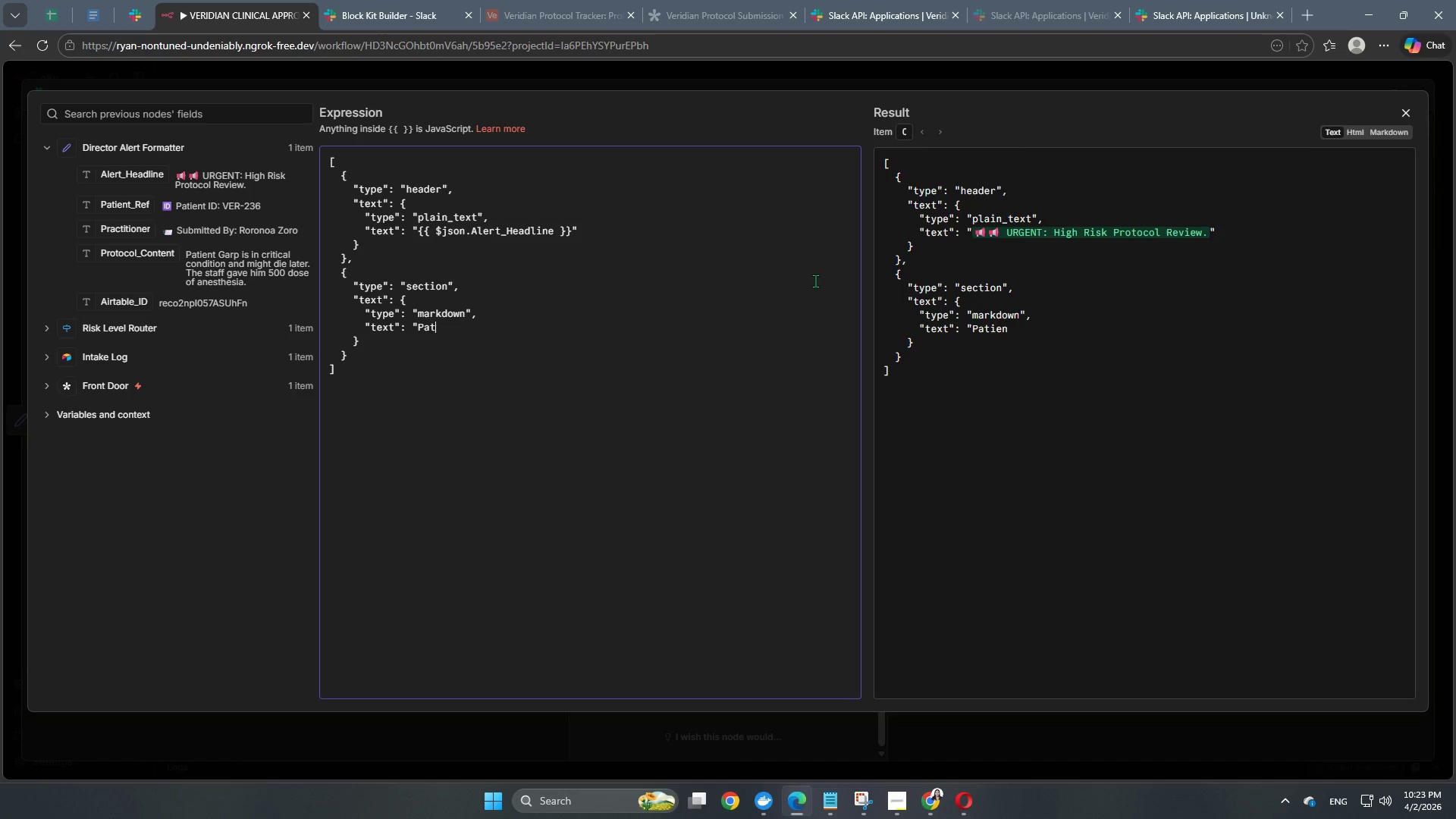 
key(Backspace)
 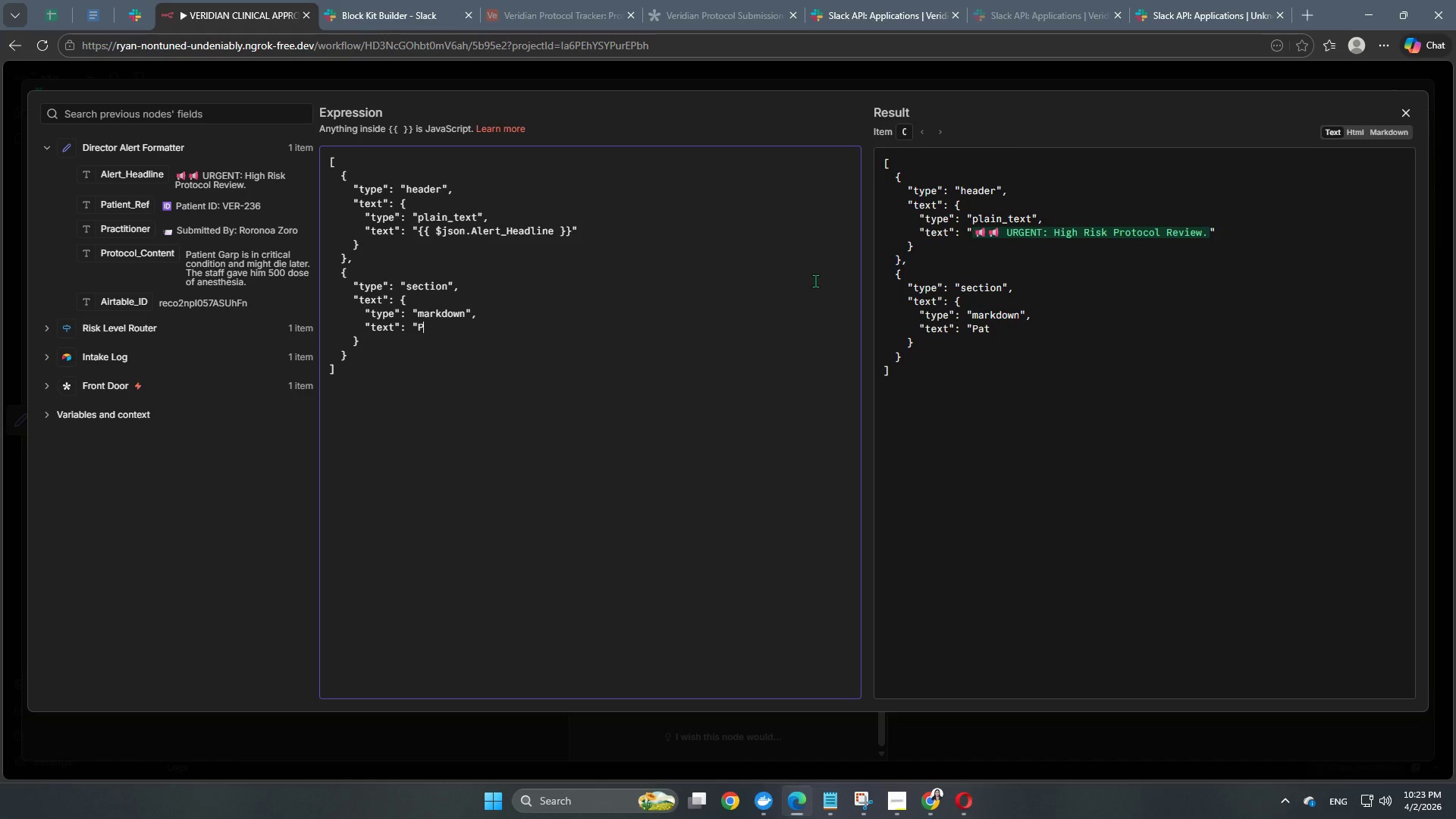 
key(Backspace)
 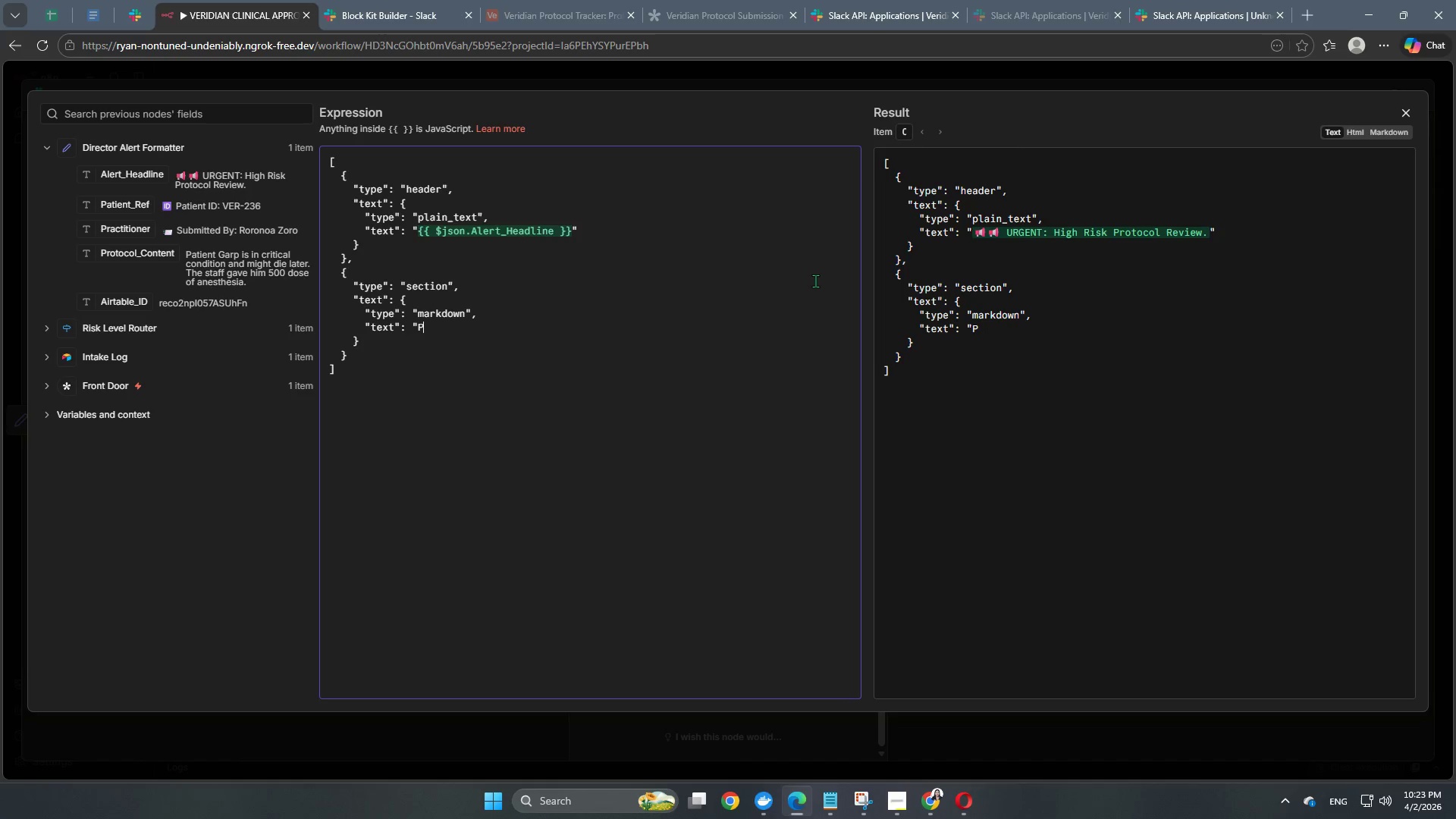 
key(Backspace)
 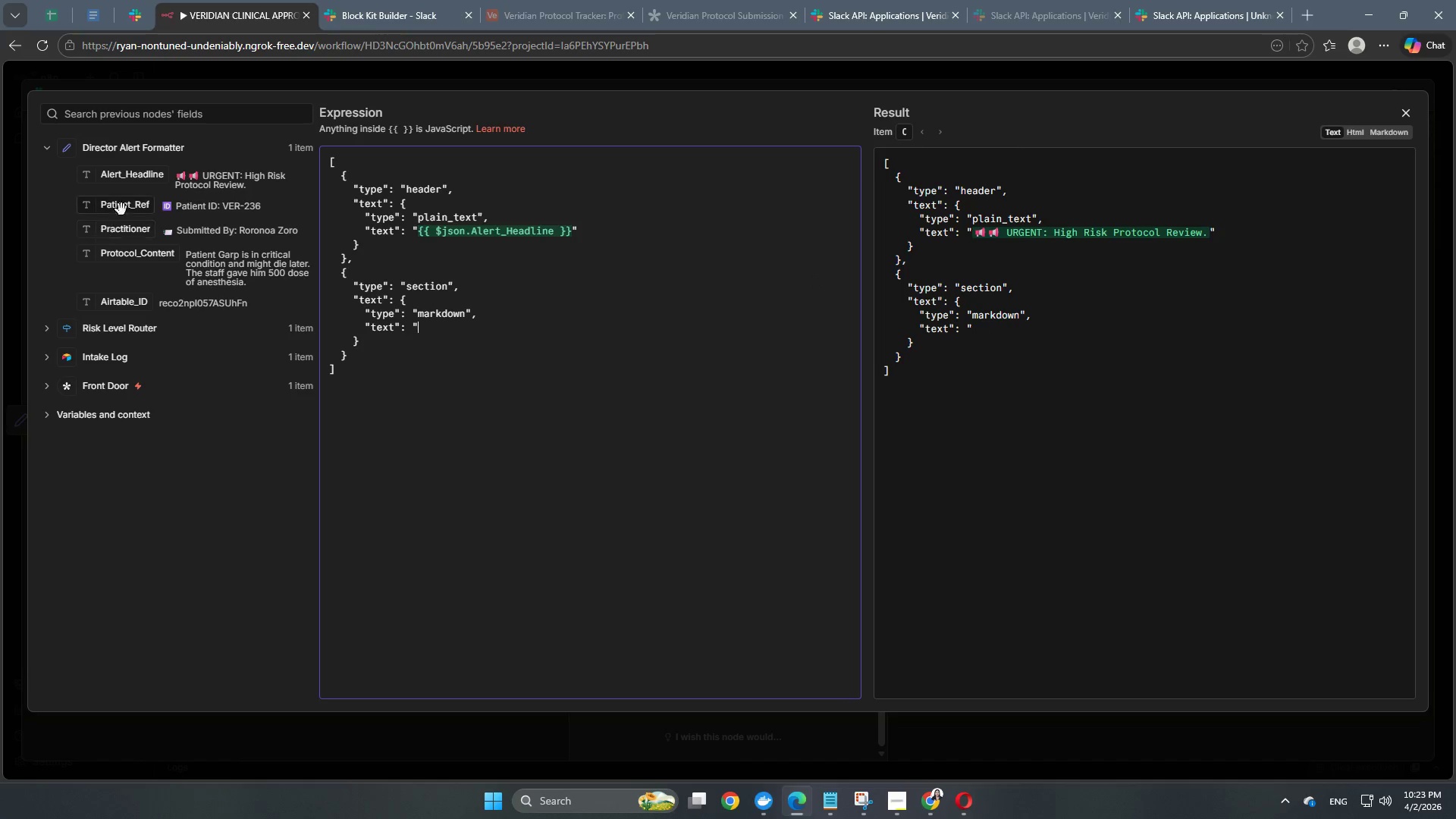 
left_click_drag(start_coordinate=[124, 204], to_coordinate=[426, 331])
 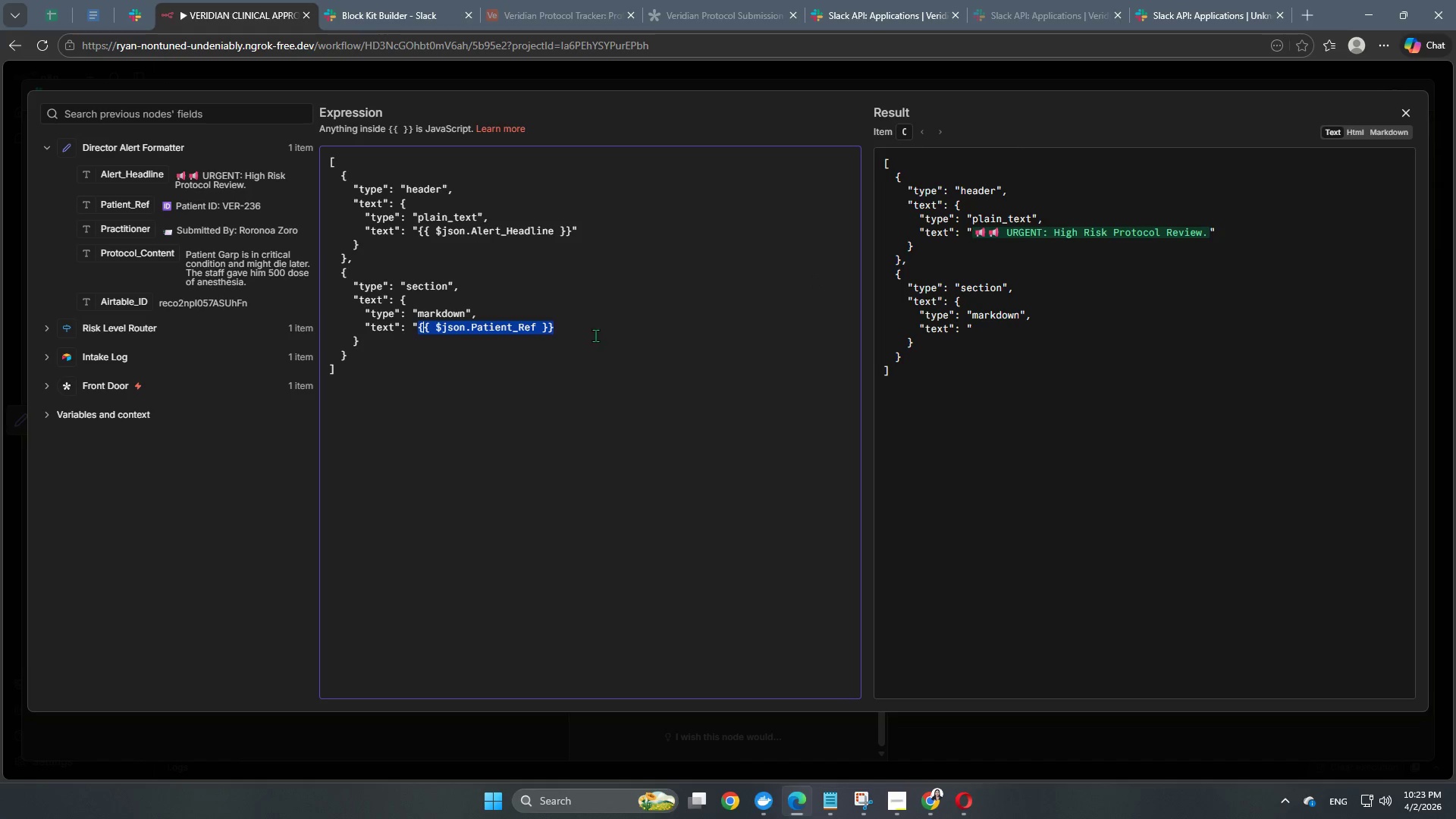 
left_click([598, 330])
 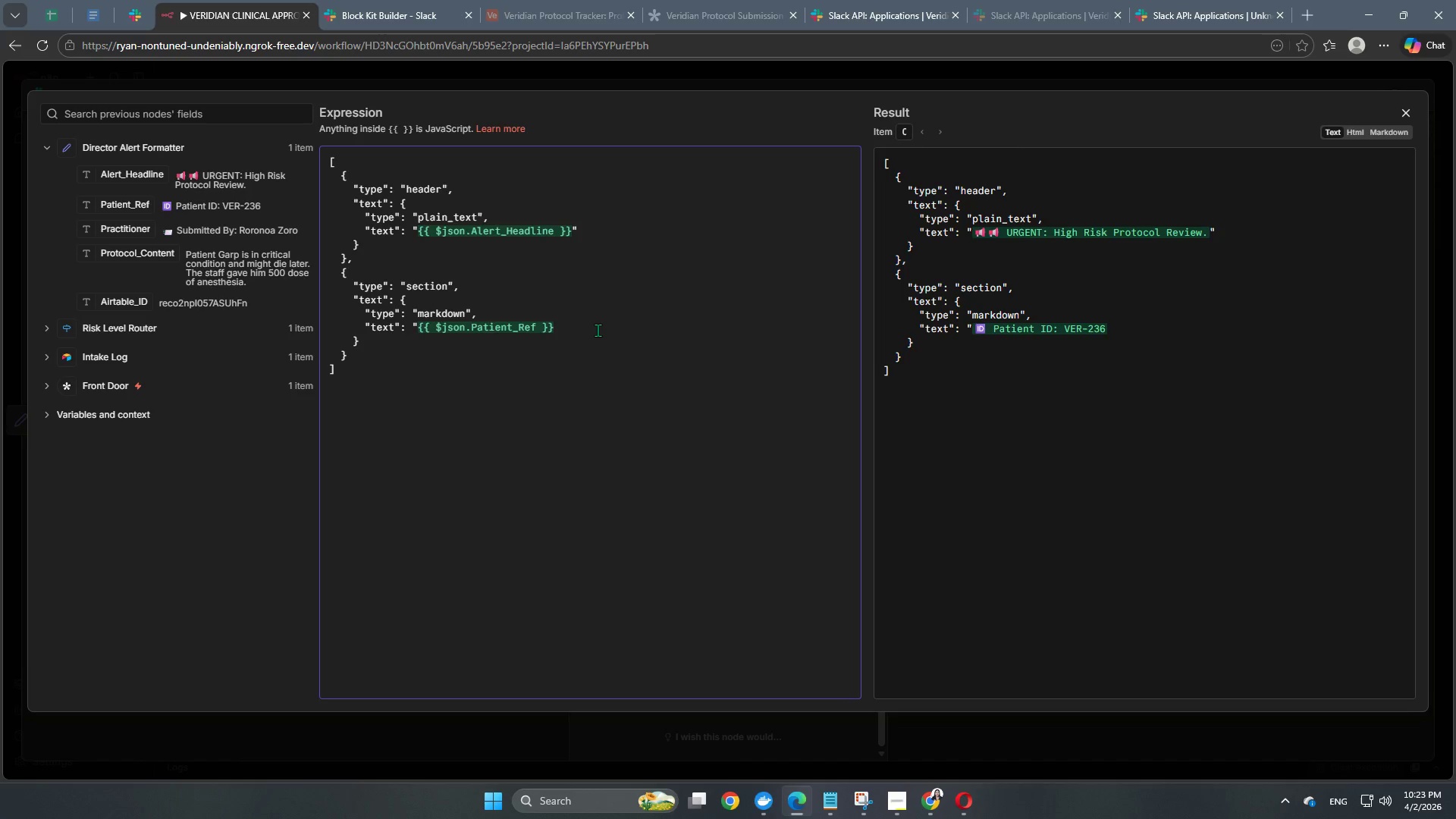 
wait(10.78)
 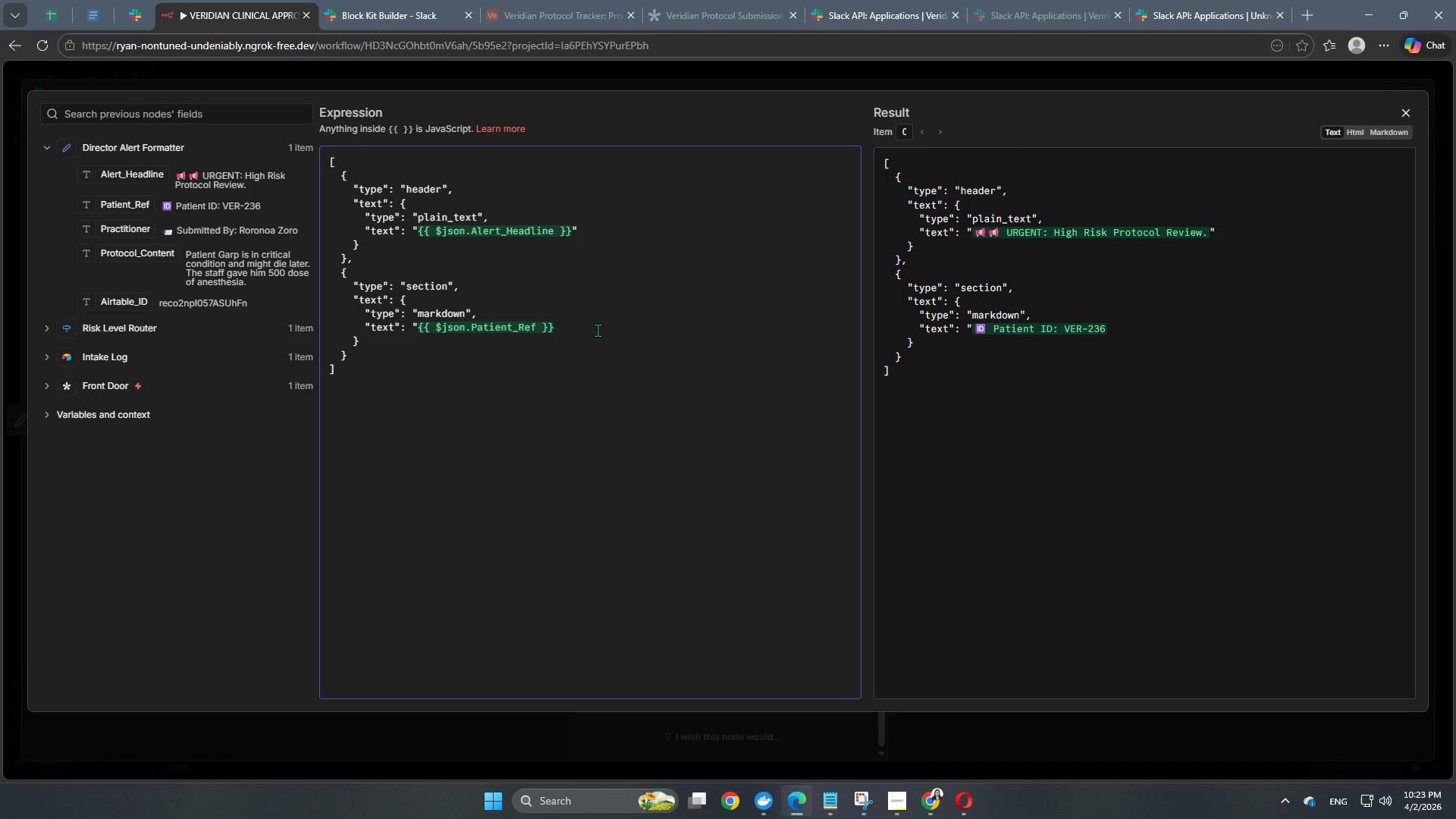 
key(Backslash)
 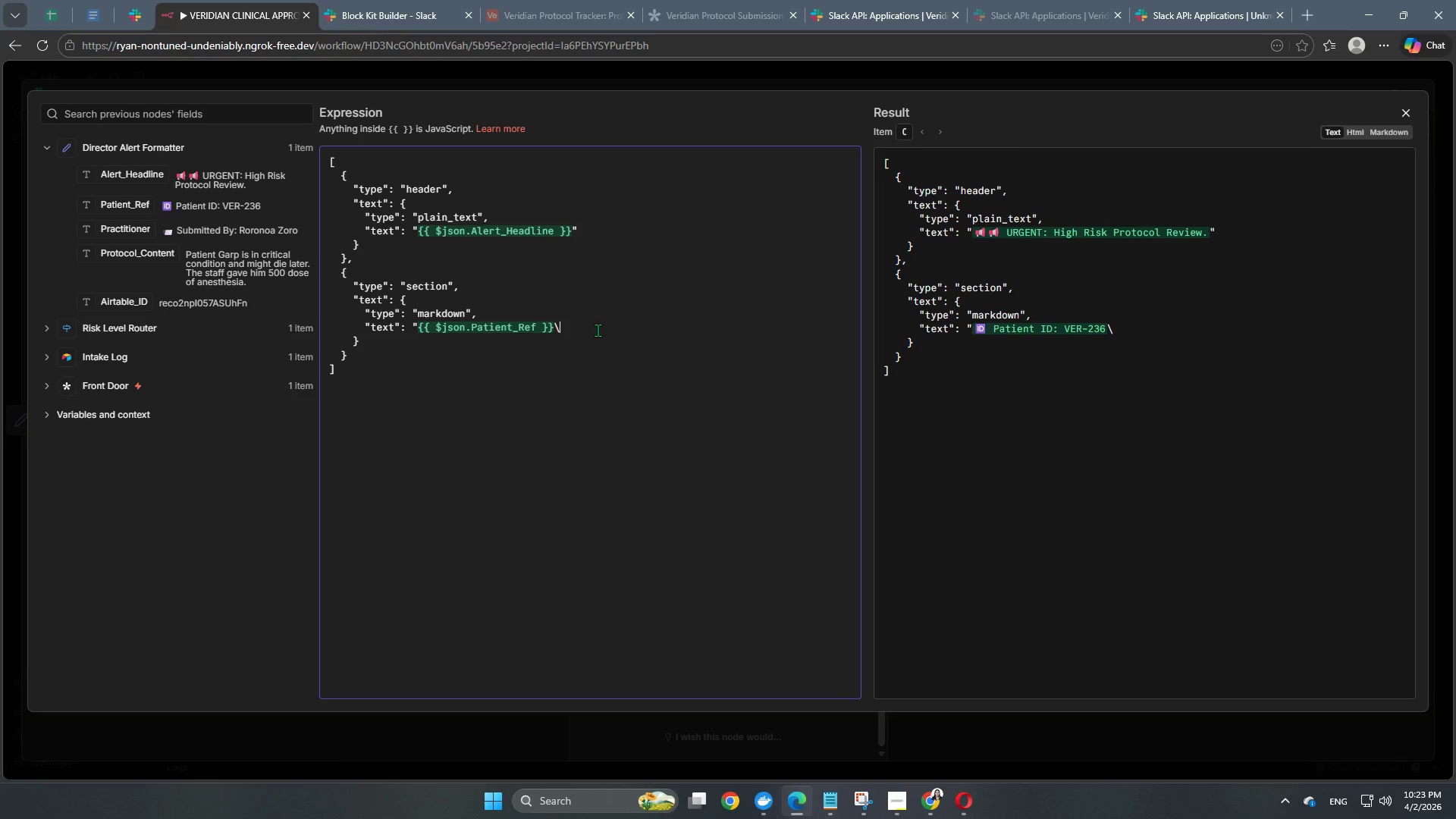 
key(N)
 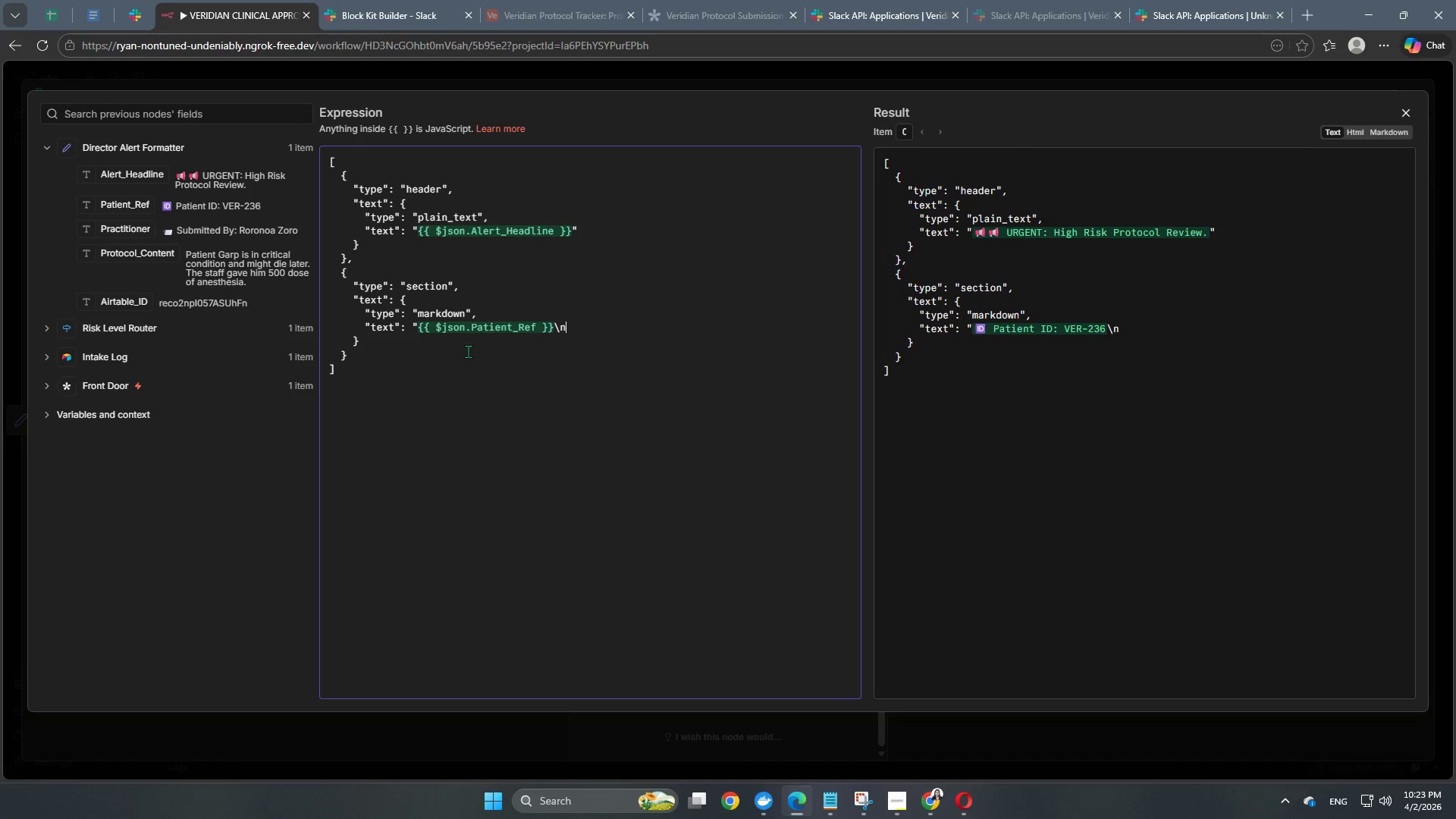 
wait(7.16)
 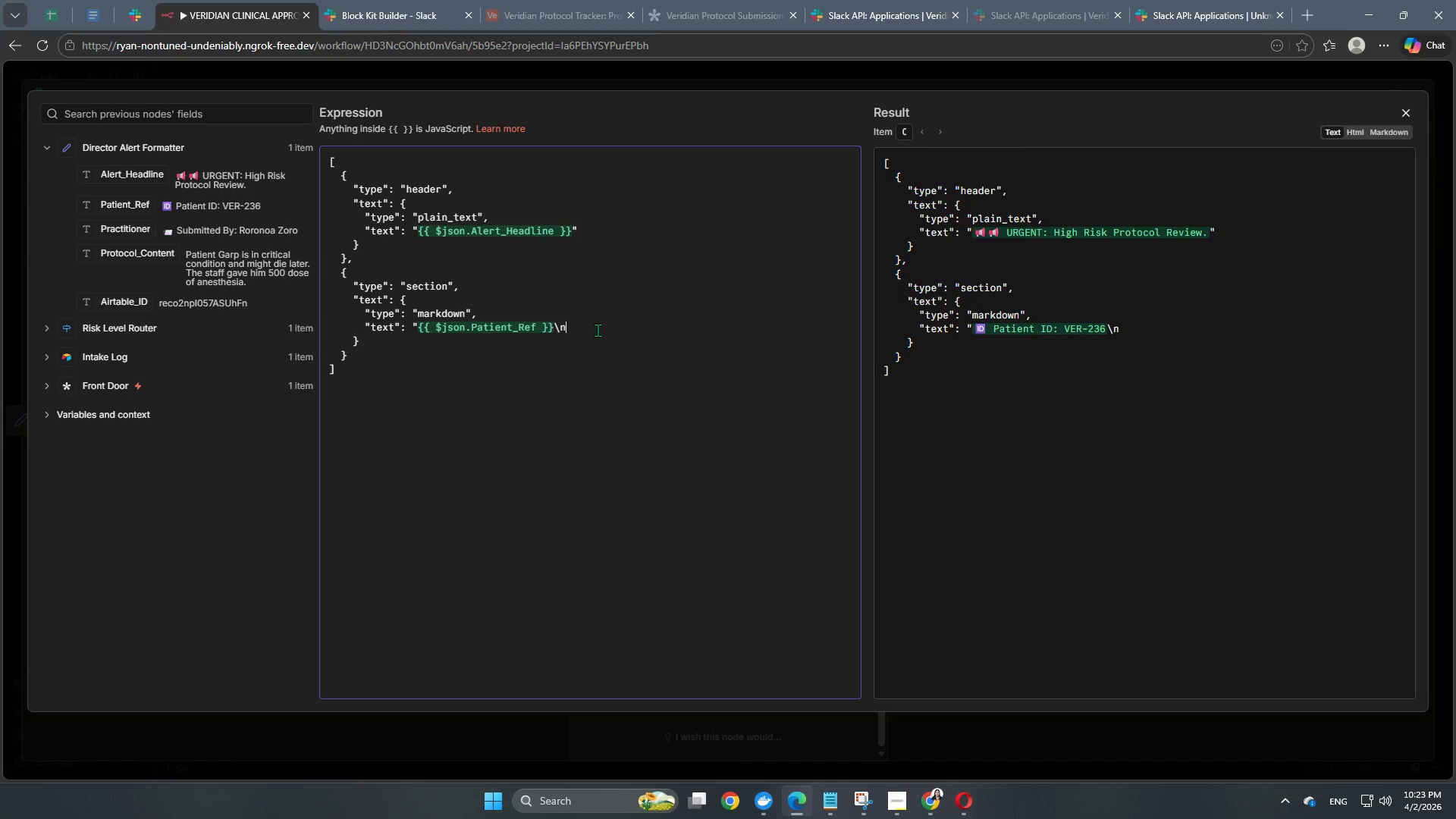 
left_click_drag(start_coordinate=[120, 232], to_coordinate=[588, 325])
 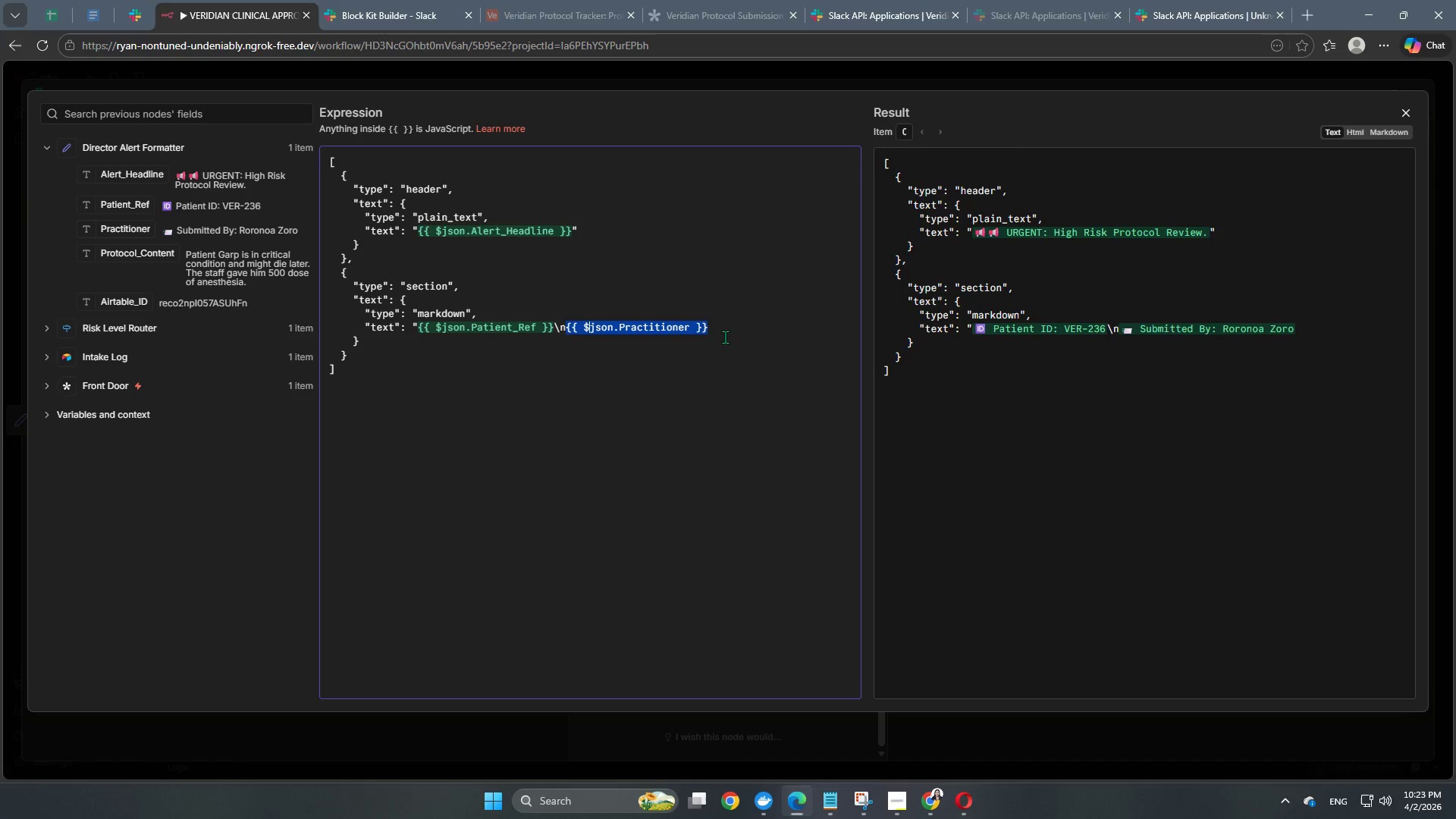 
left_click([727, 326])
 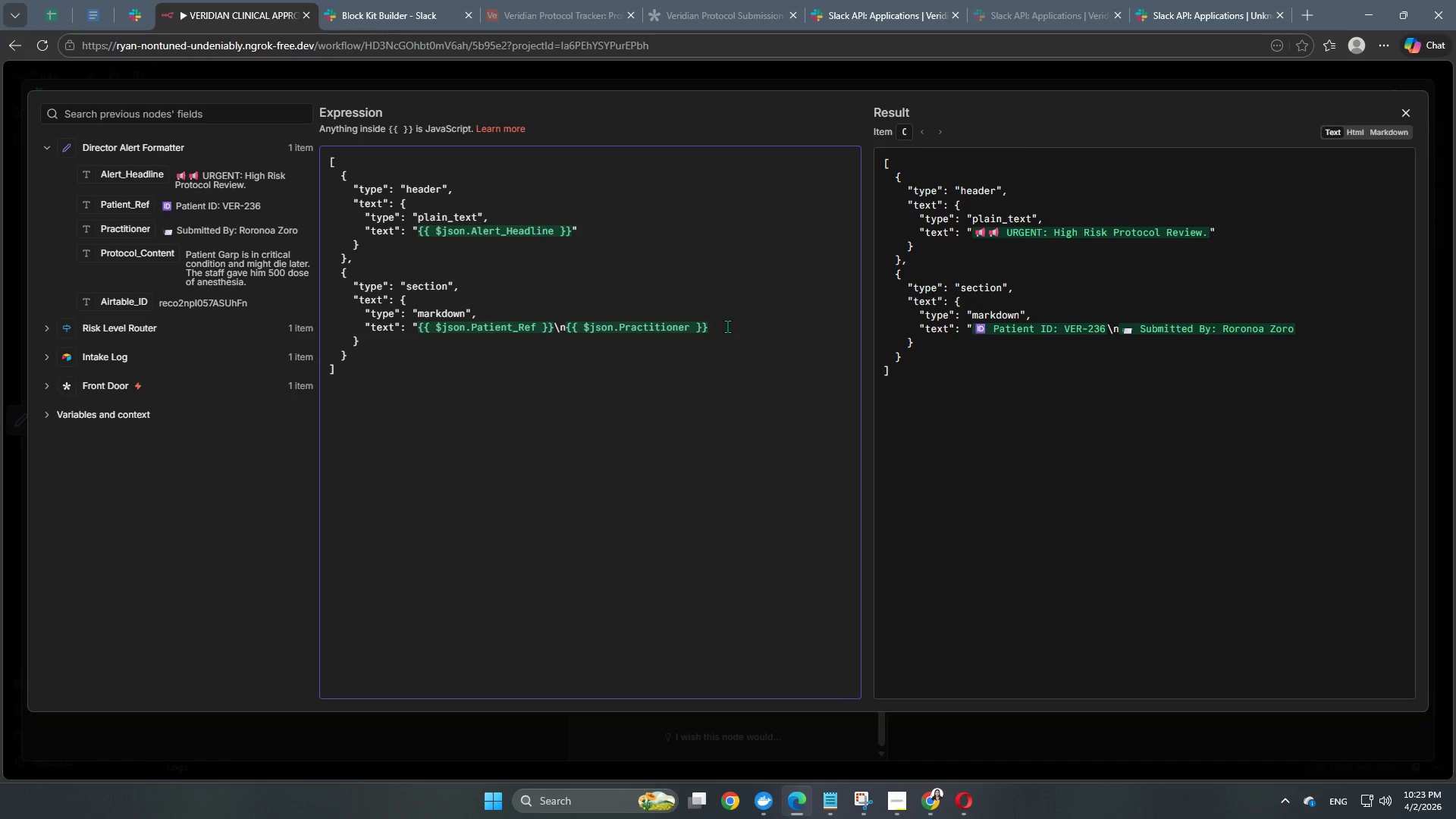 
wait(10.72)
 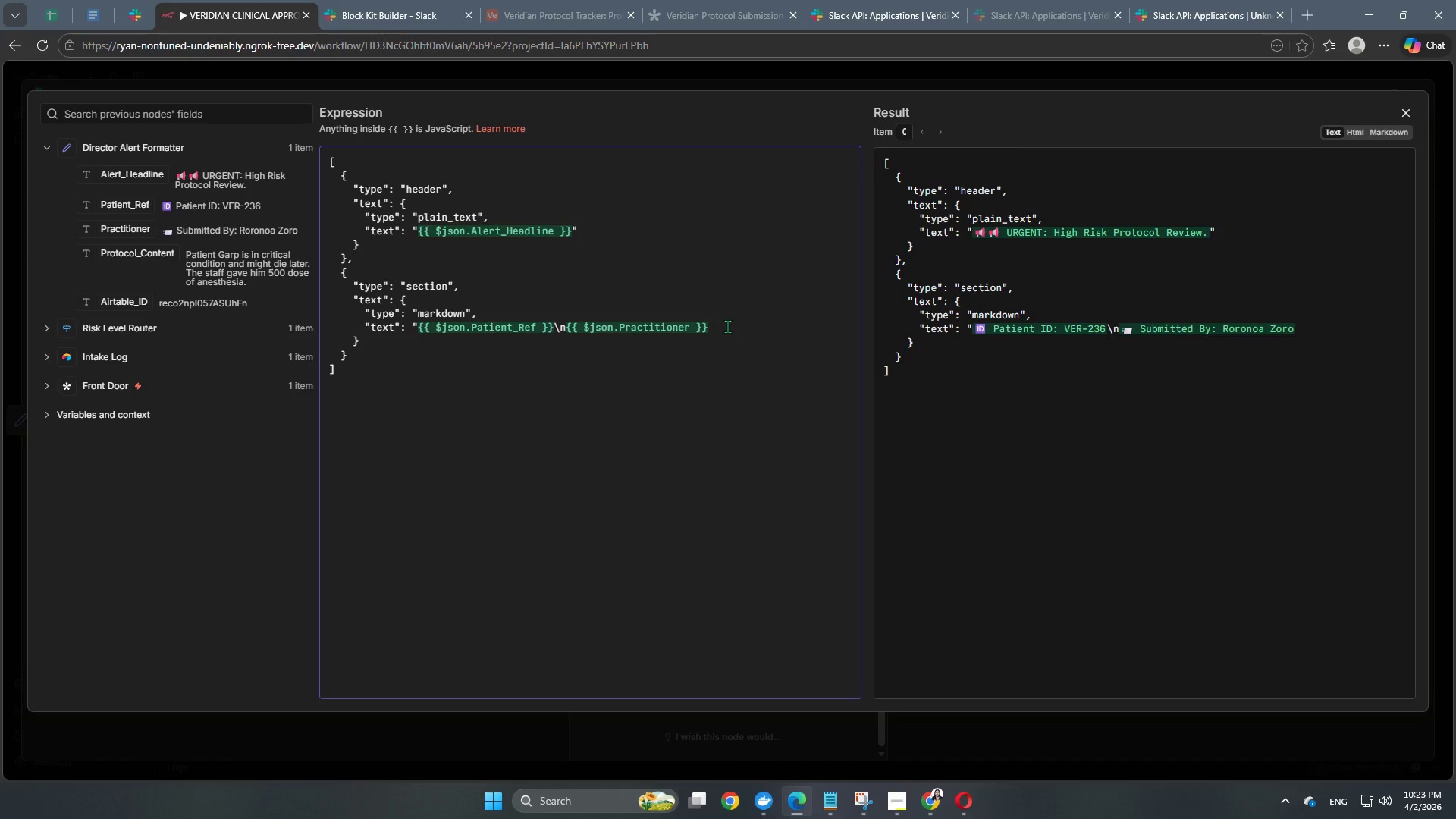 
key(Backslash)
 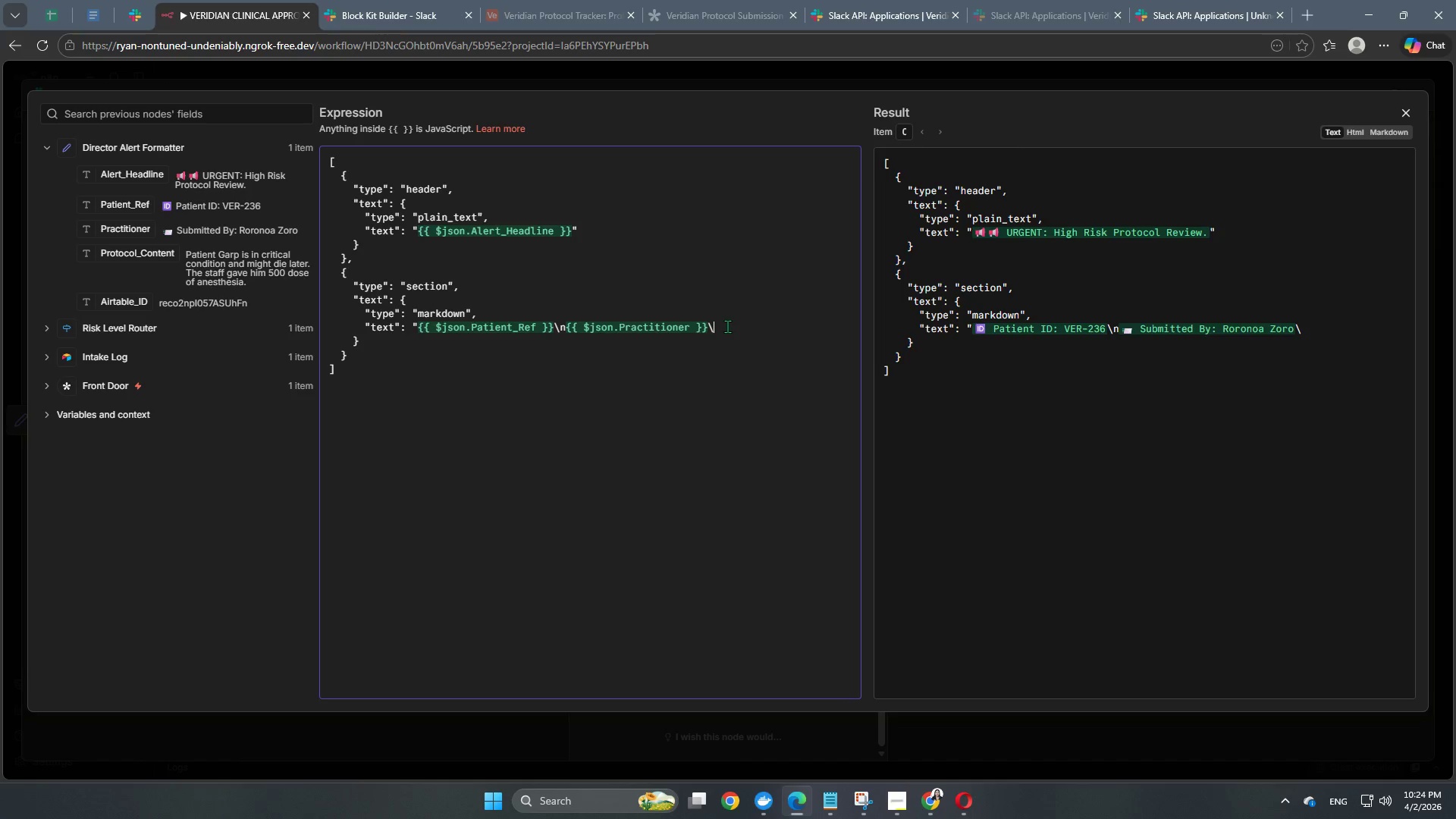 
key(N)
 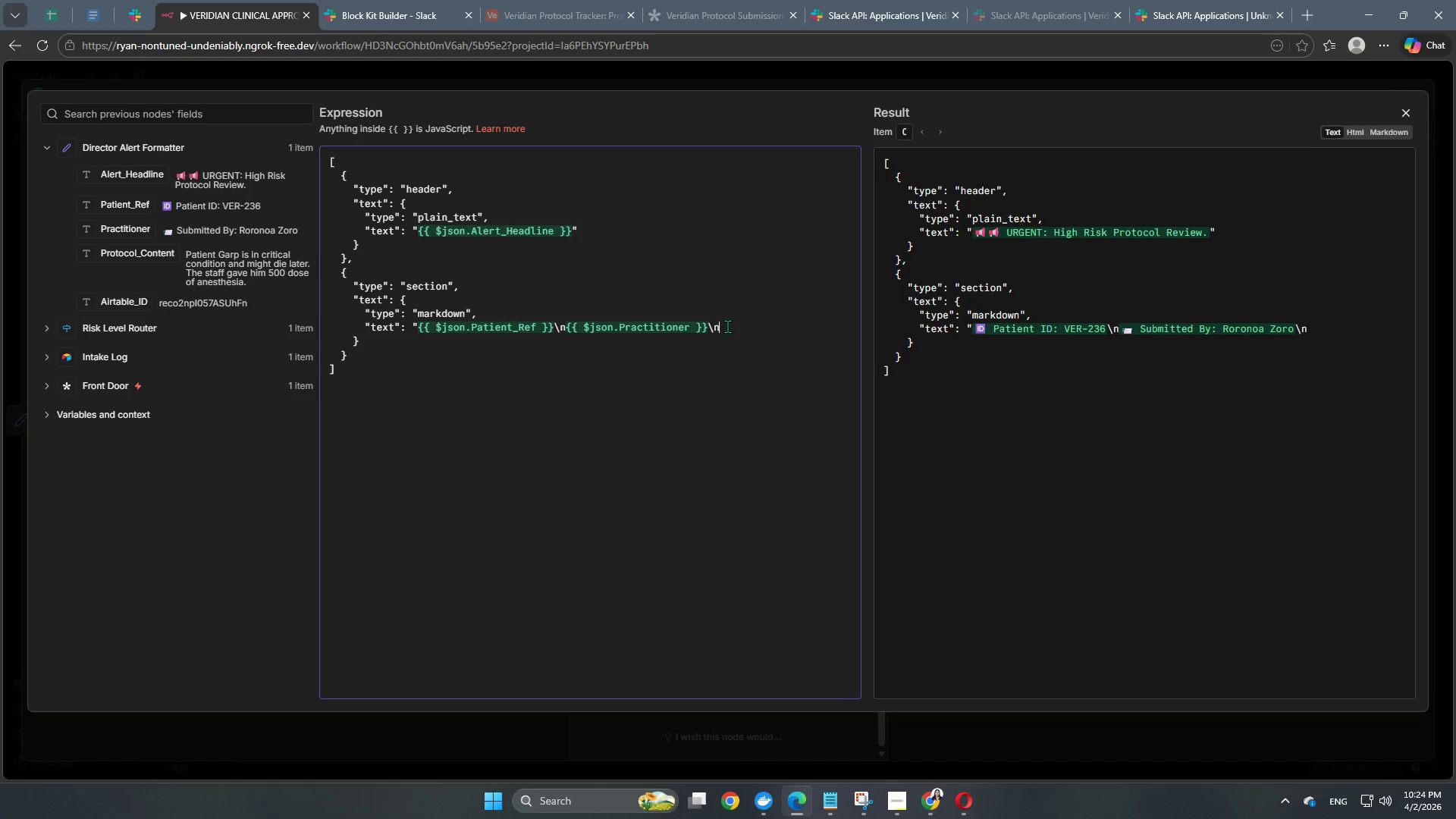 
key(Backslash)
 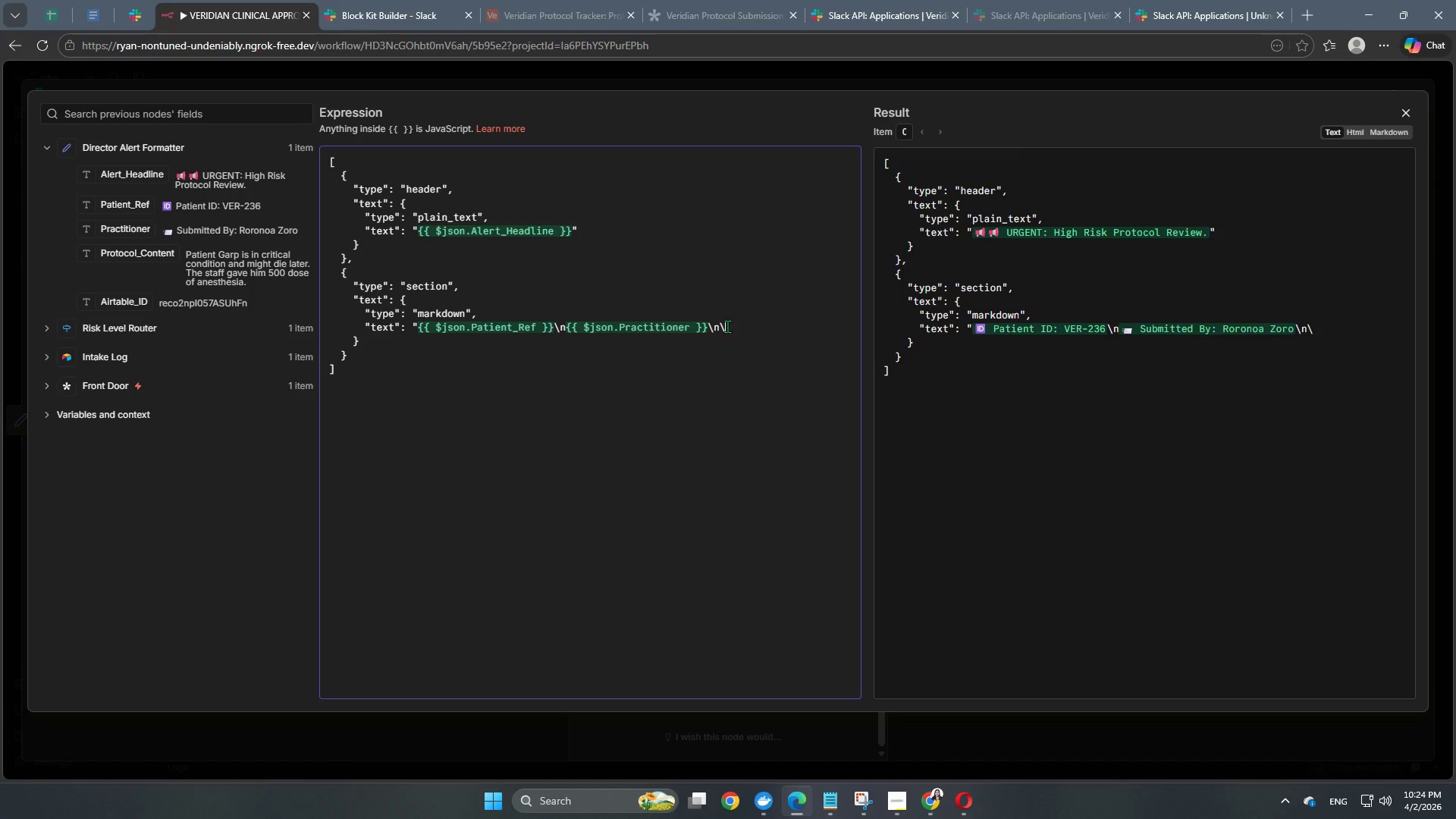 
key(N)
 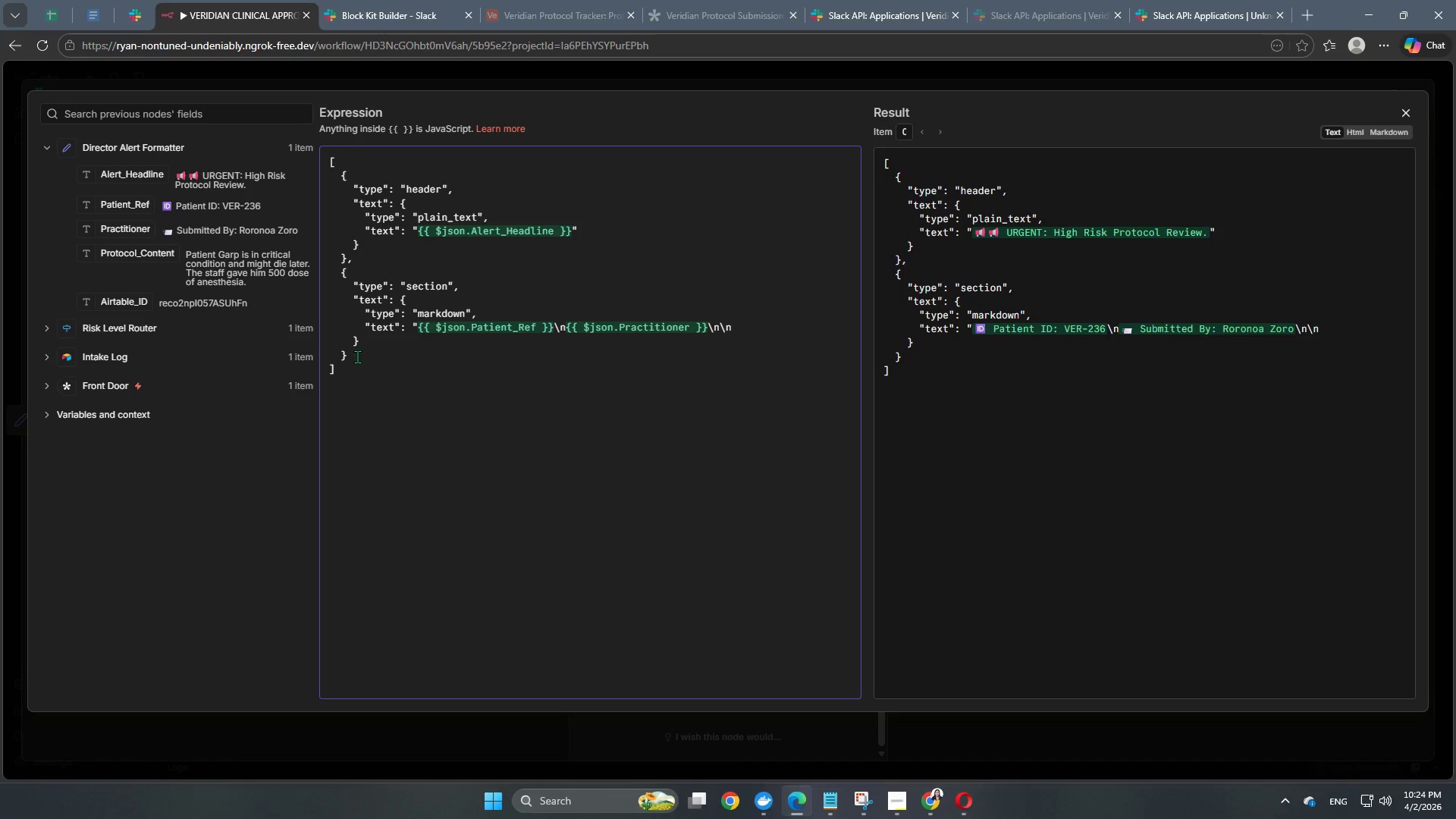 
wait(6.33)
 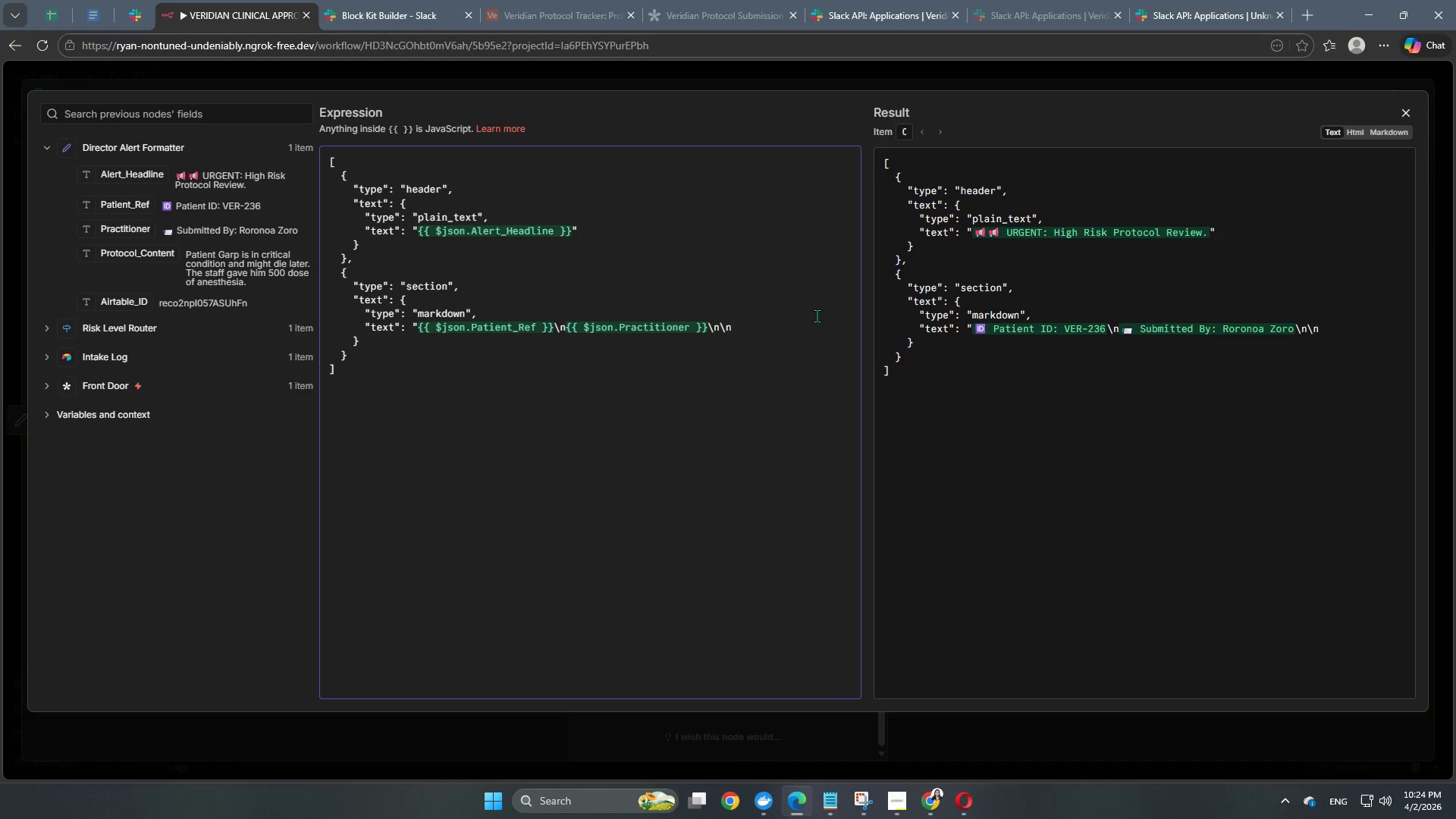 
left_click_drag(start_coordinate=[122, 257], to_coordinate=[753, 327])
 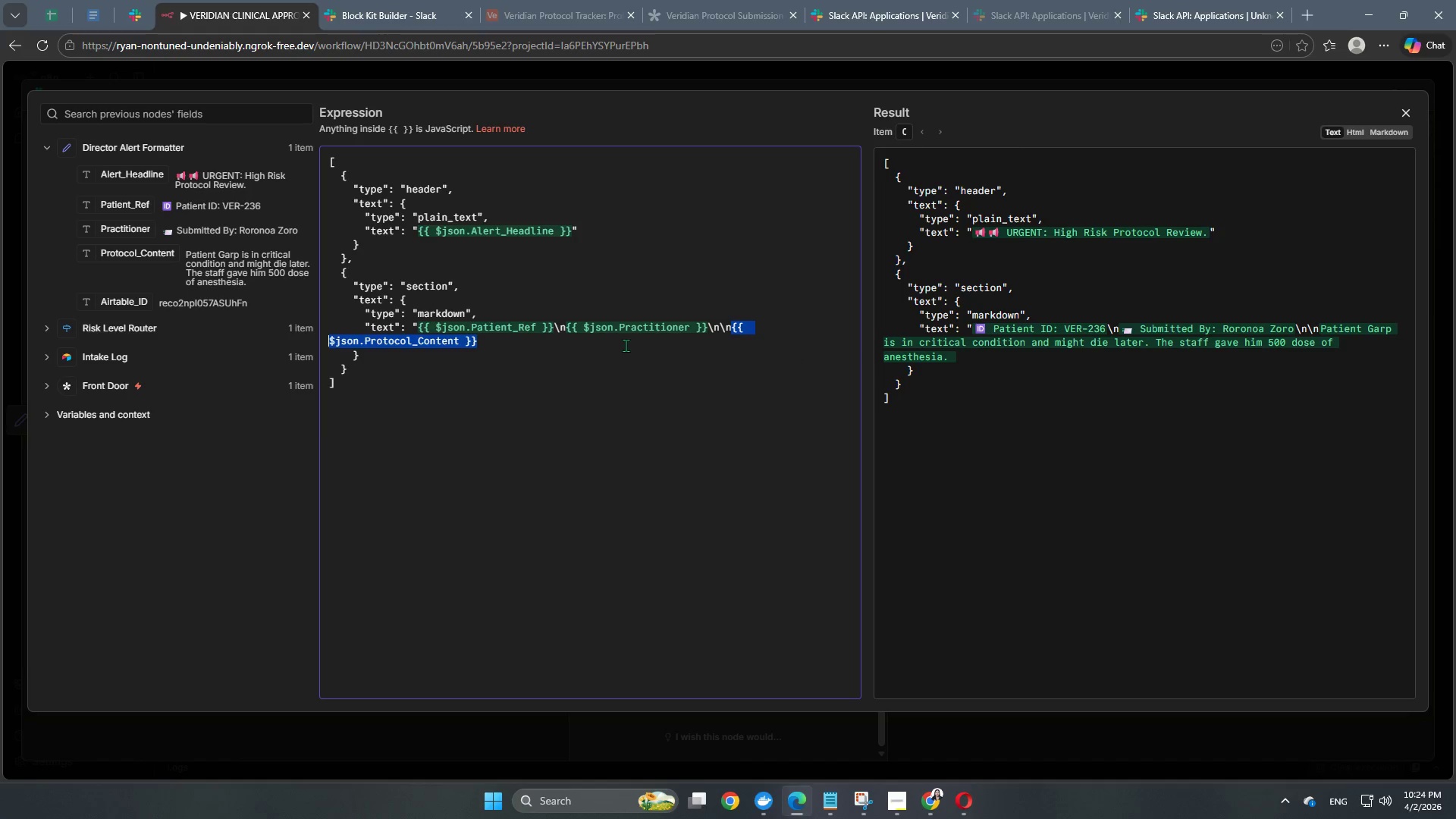 
left_click([621, 343])
 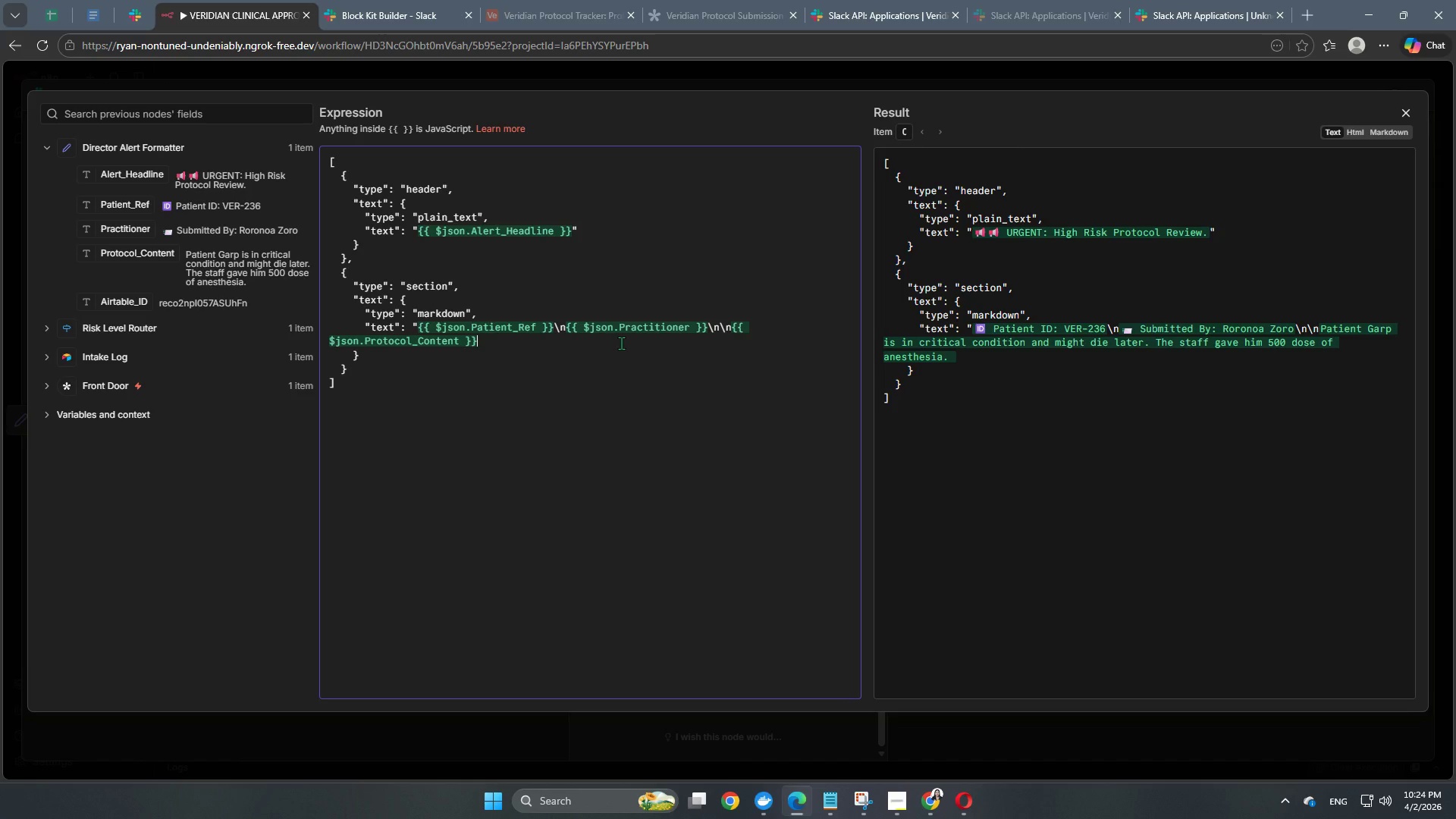 
wait(11.55)
 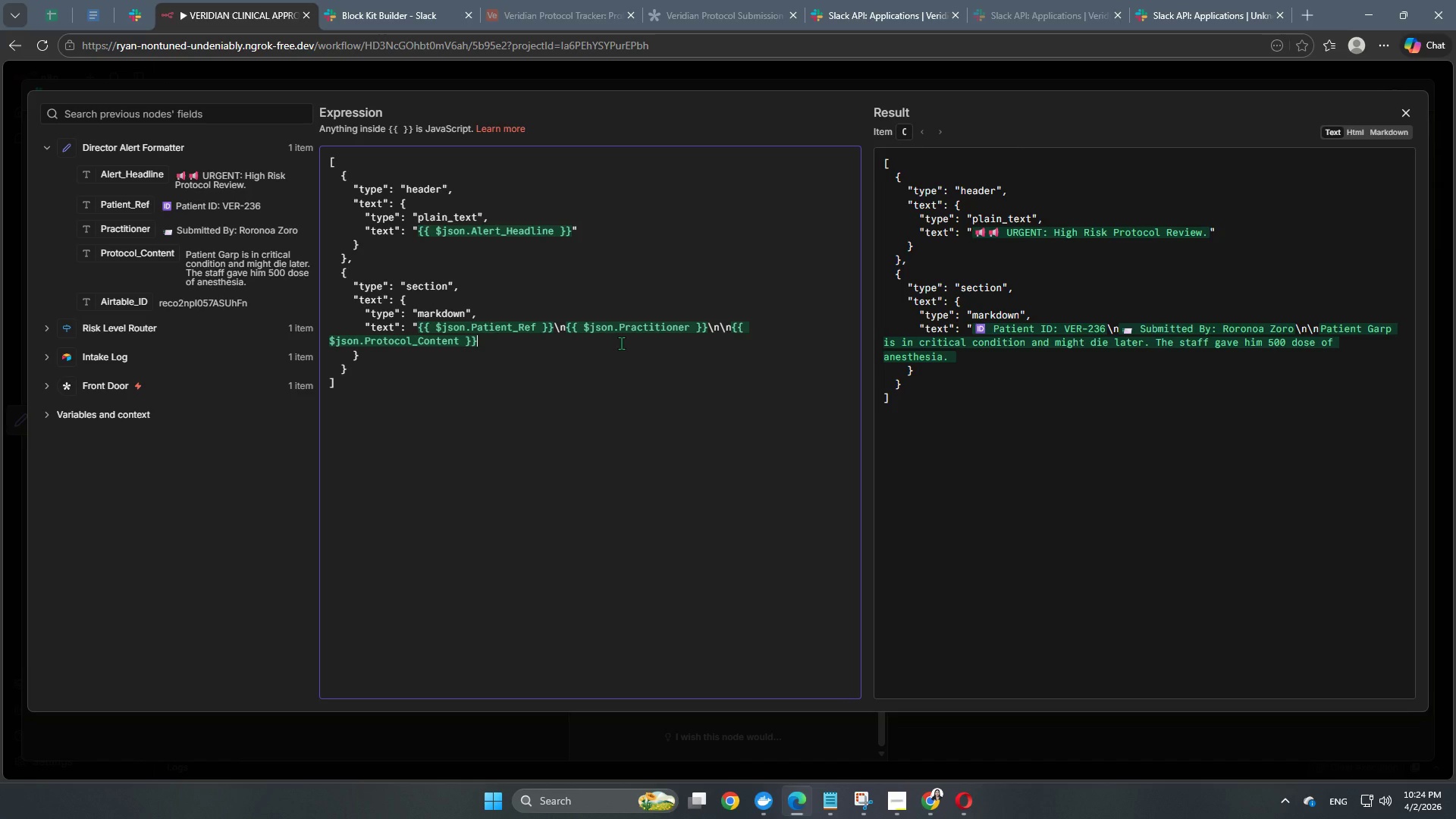 
key(Shift+ShiftRight)
 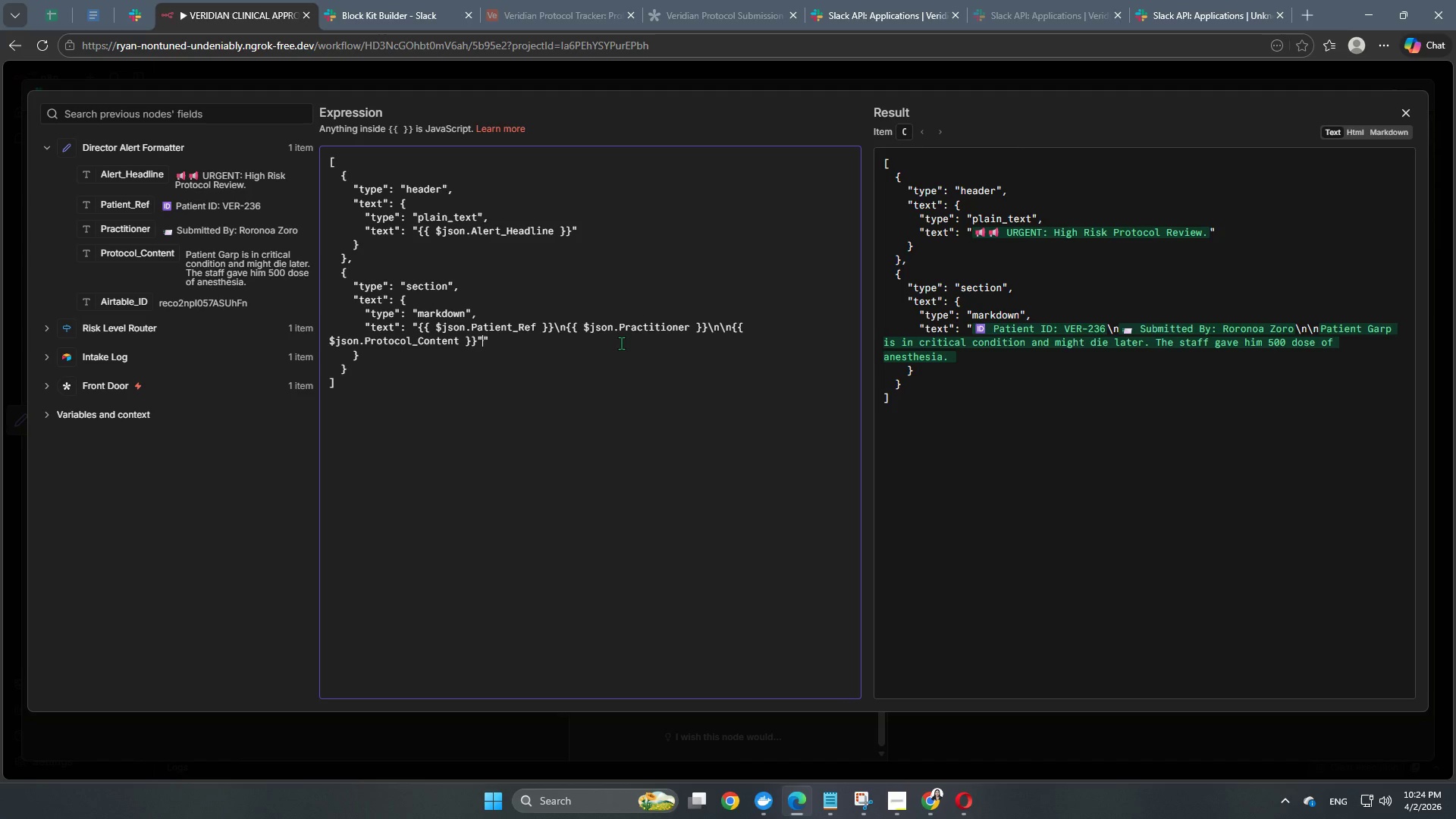 
key(Shift+Quote)
 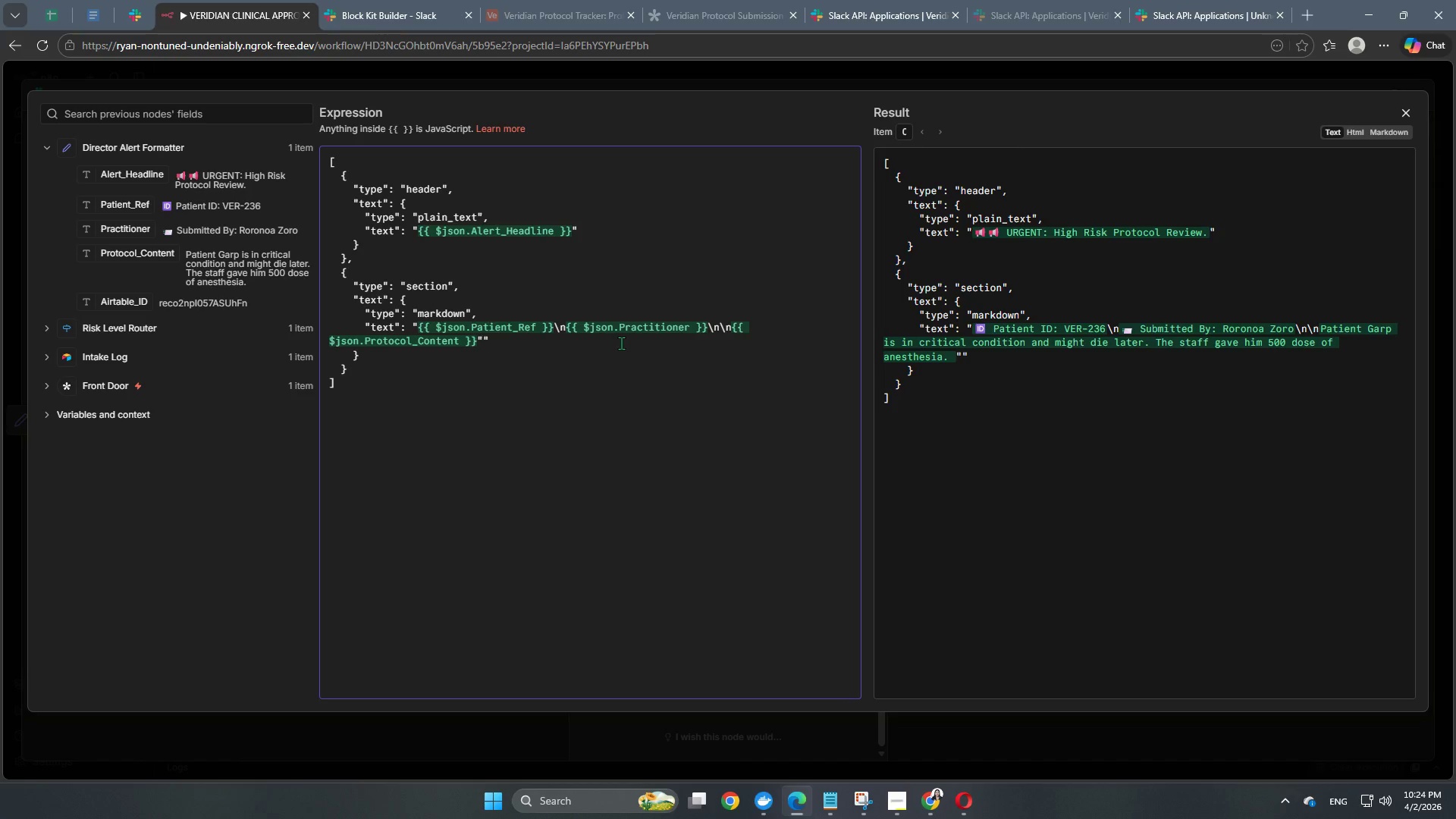 
wait(24.5)
 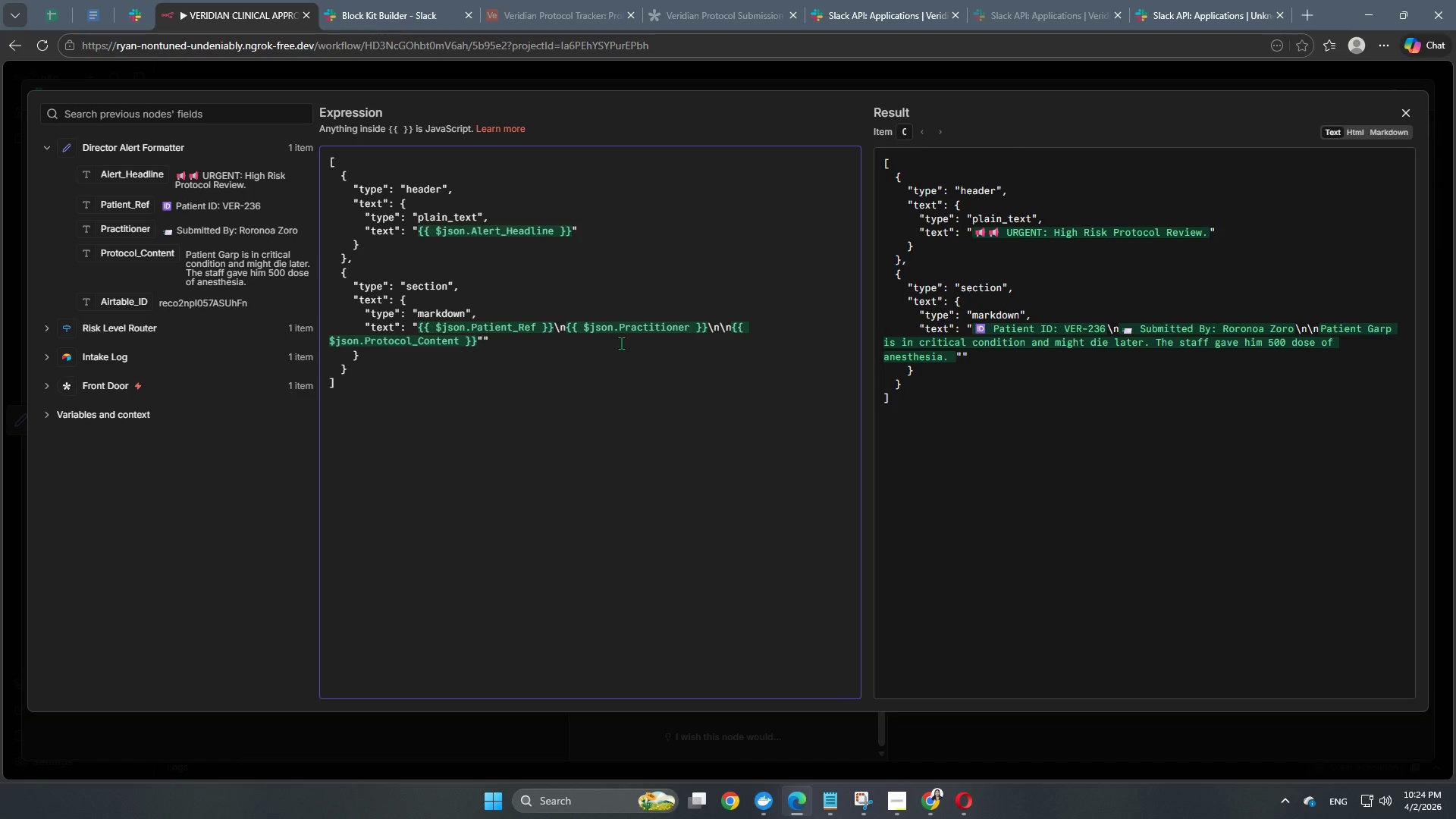 
key(Backspace)
 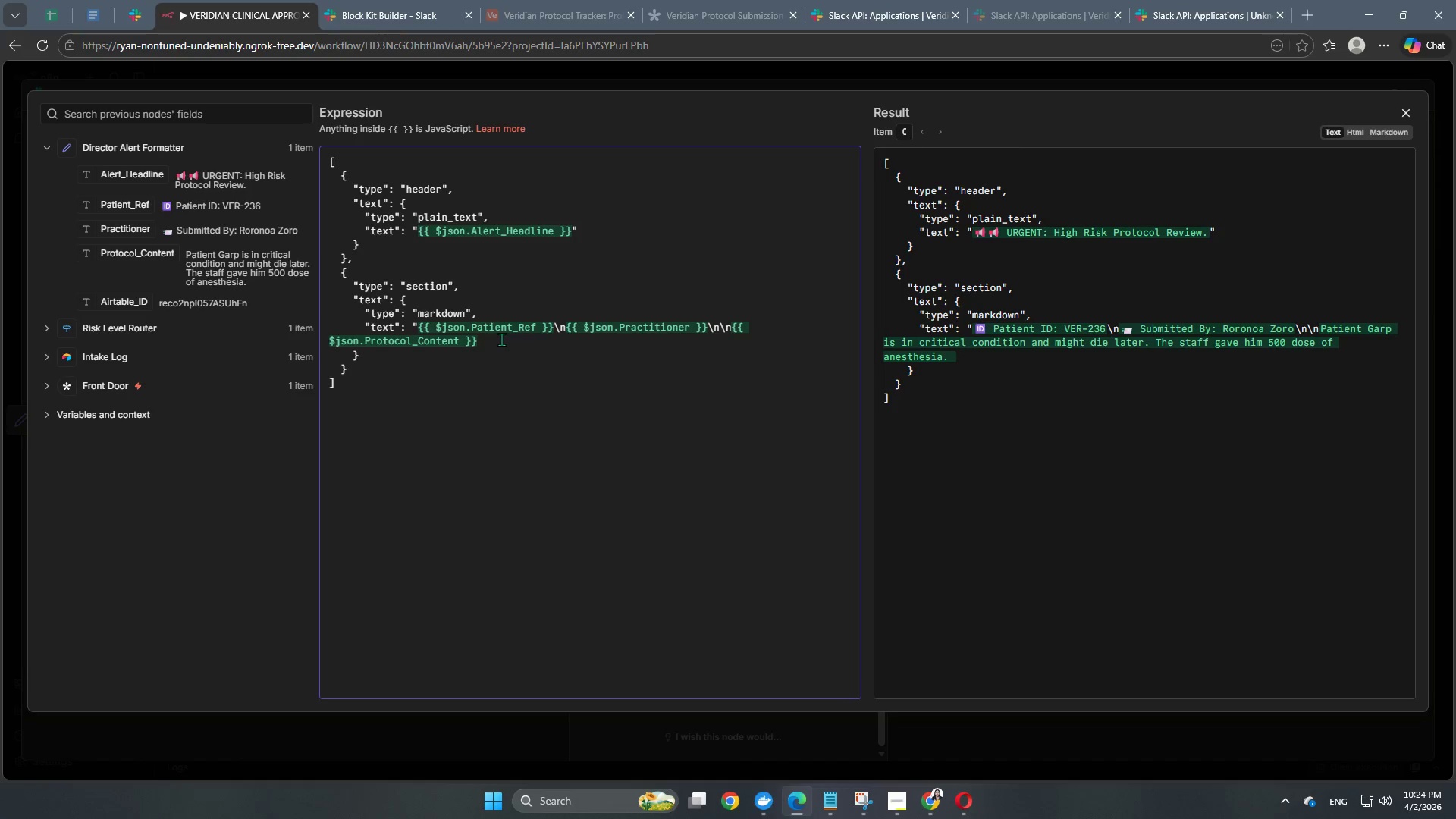 
key(Shift+ShiftRight)
 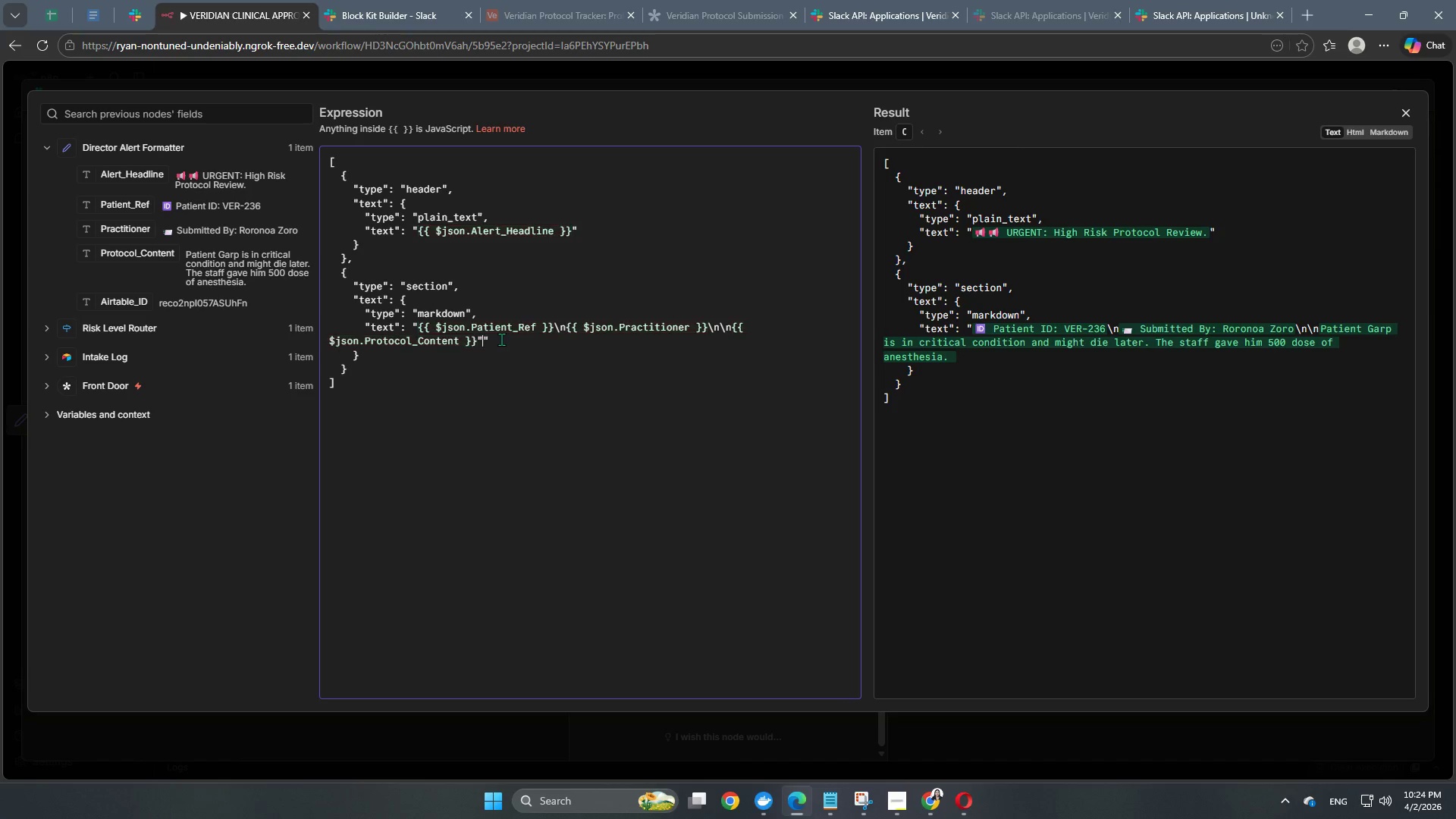 
key(Shift+Quote)
 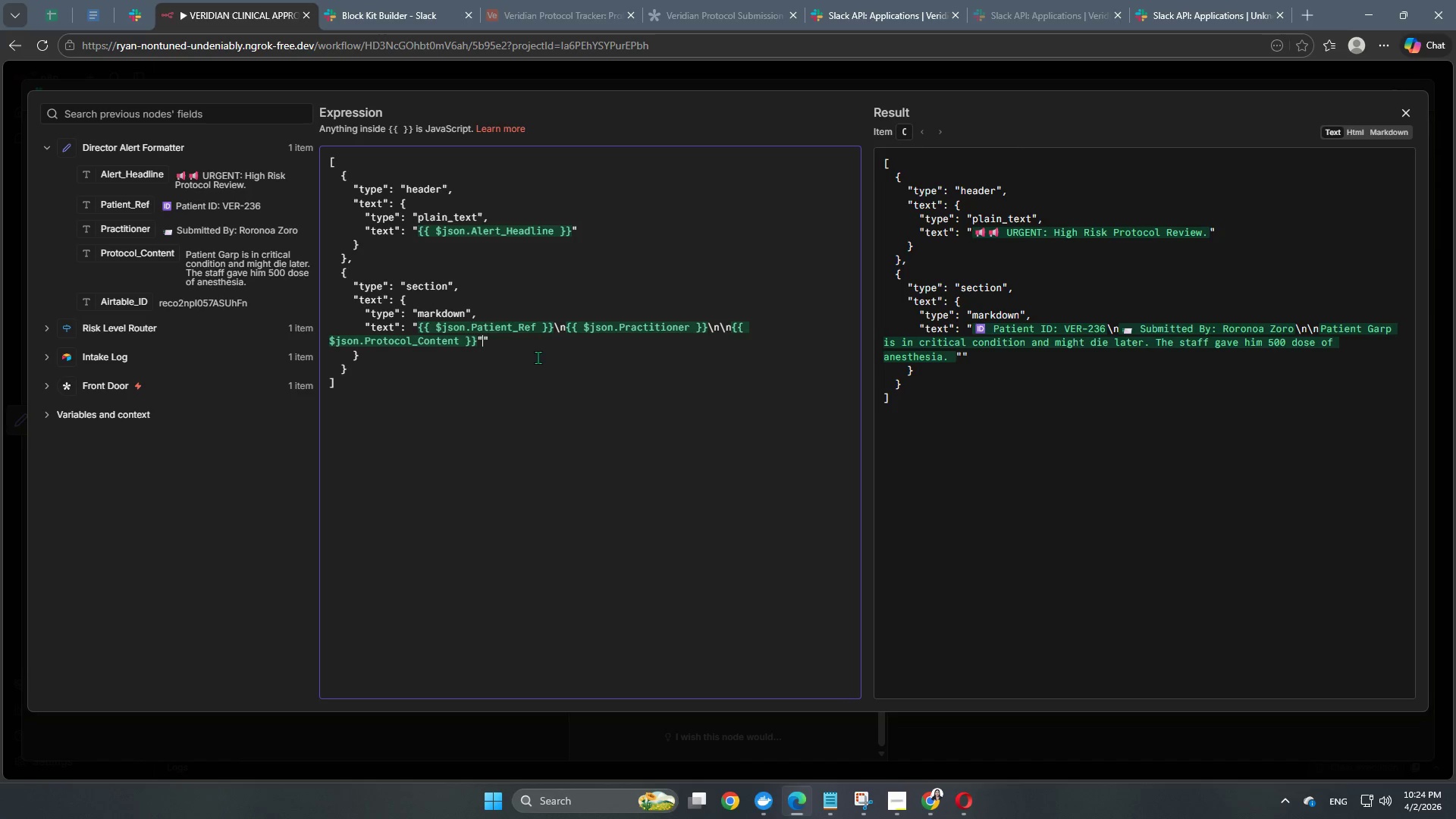 
left_click([544, 347])
 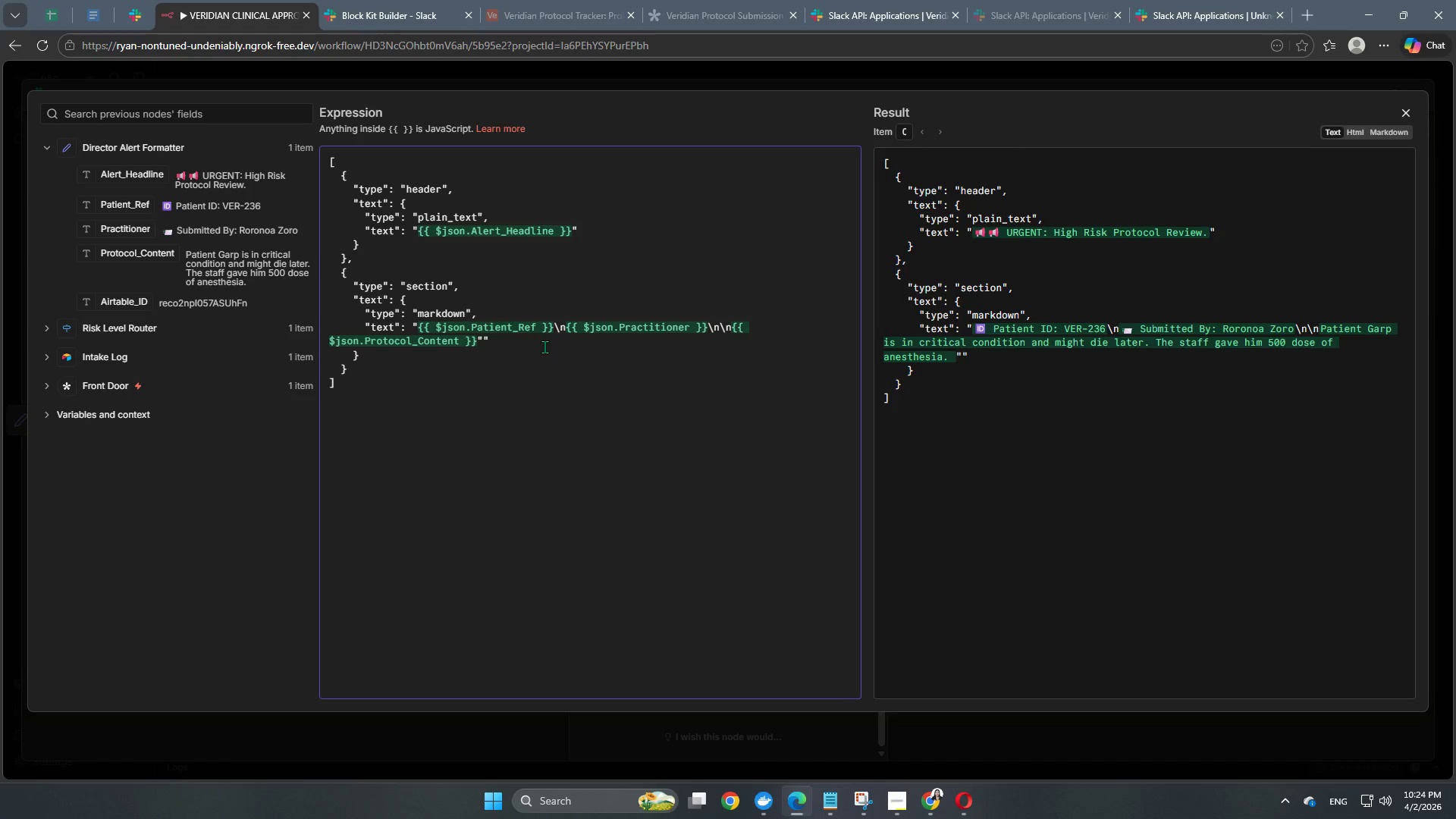 
key(Backspace)
 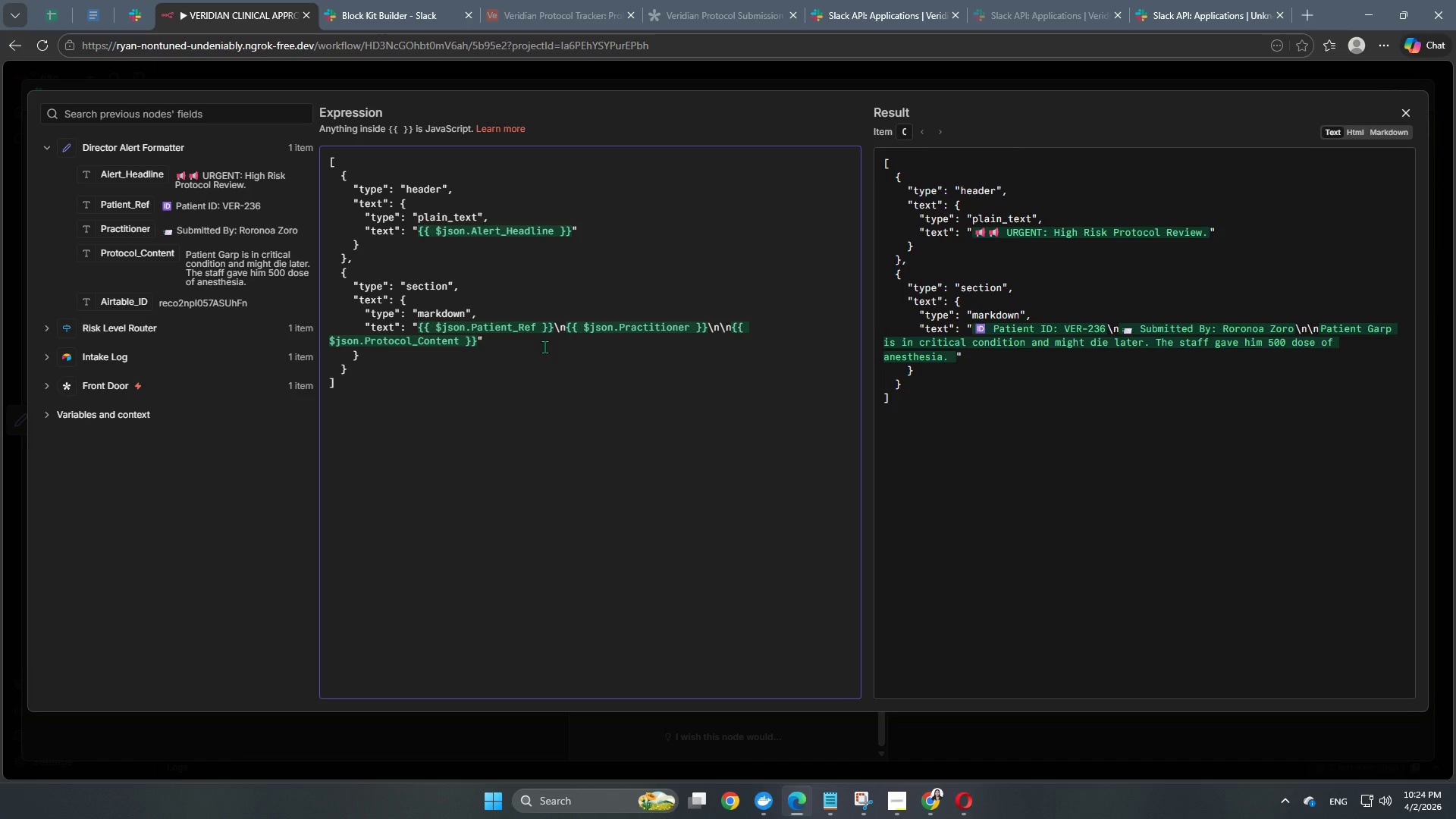 
wait(10.02)
 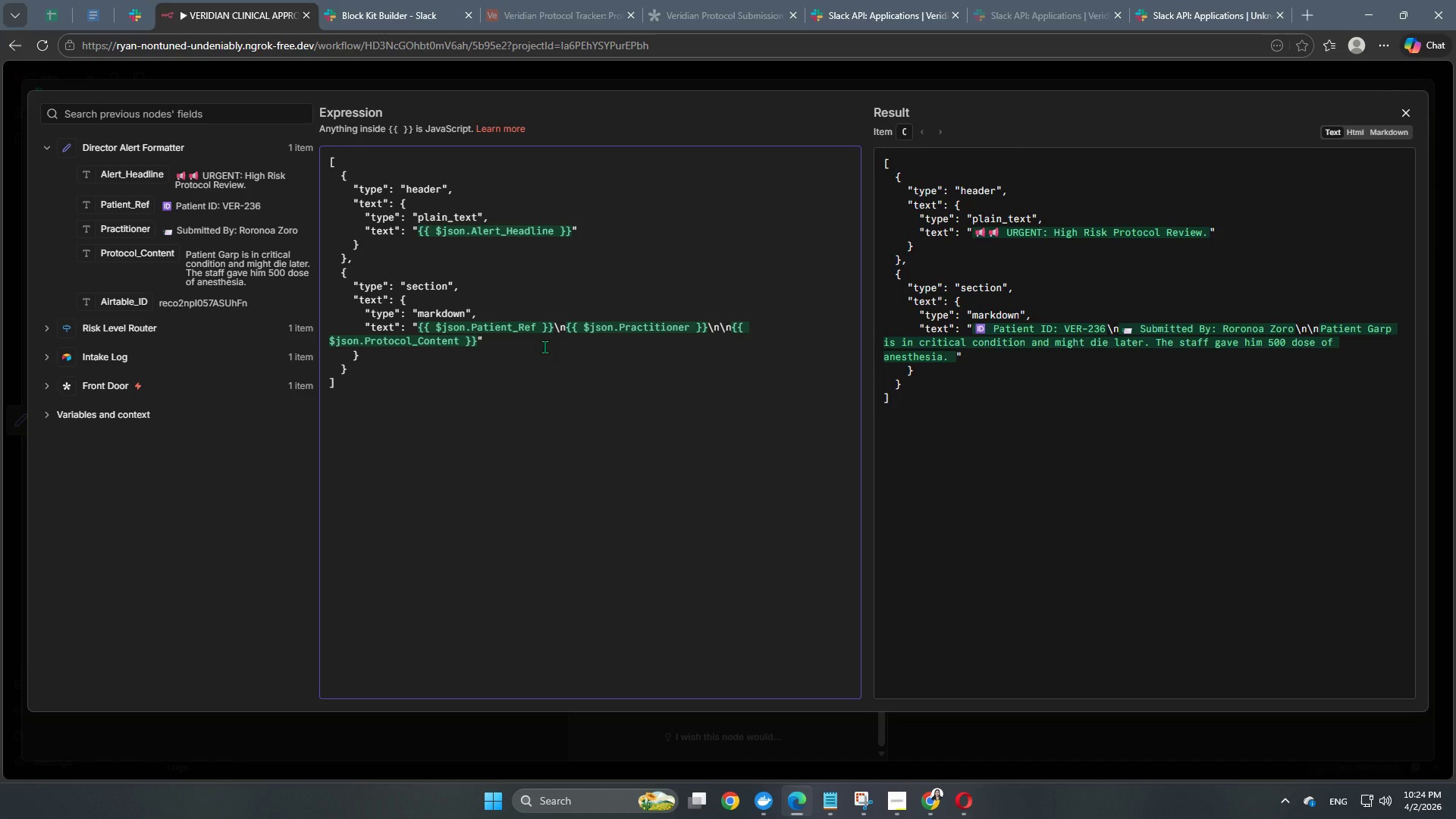 
left_click([401, 367])
 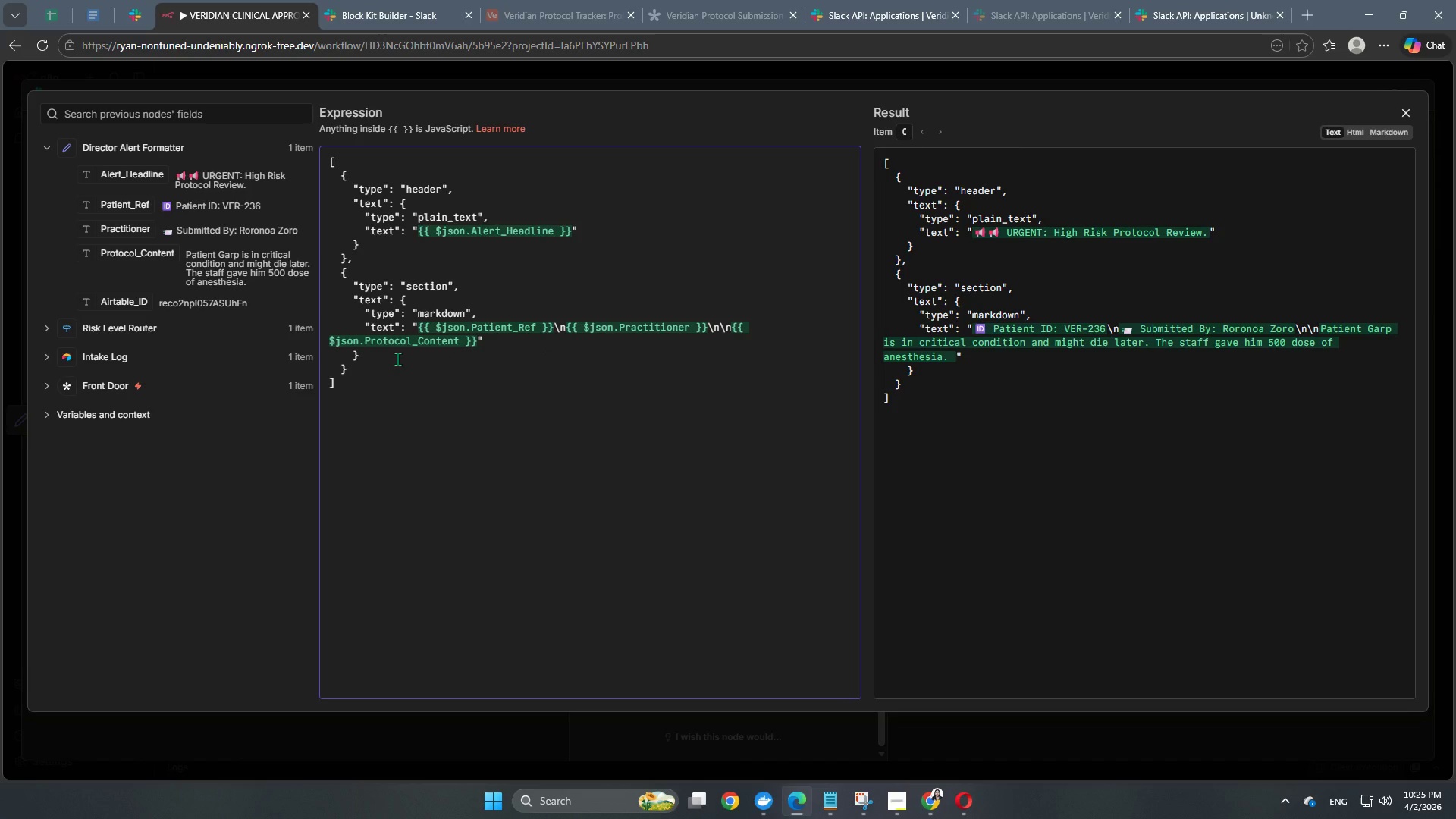 
key(Comma)
 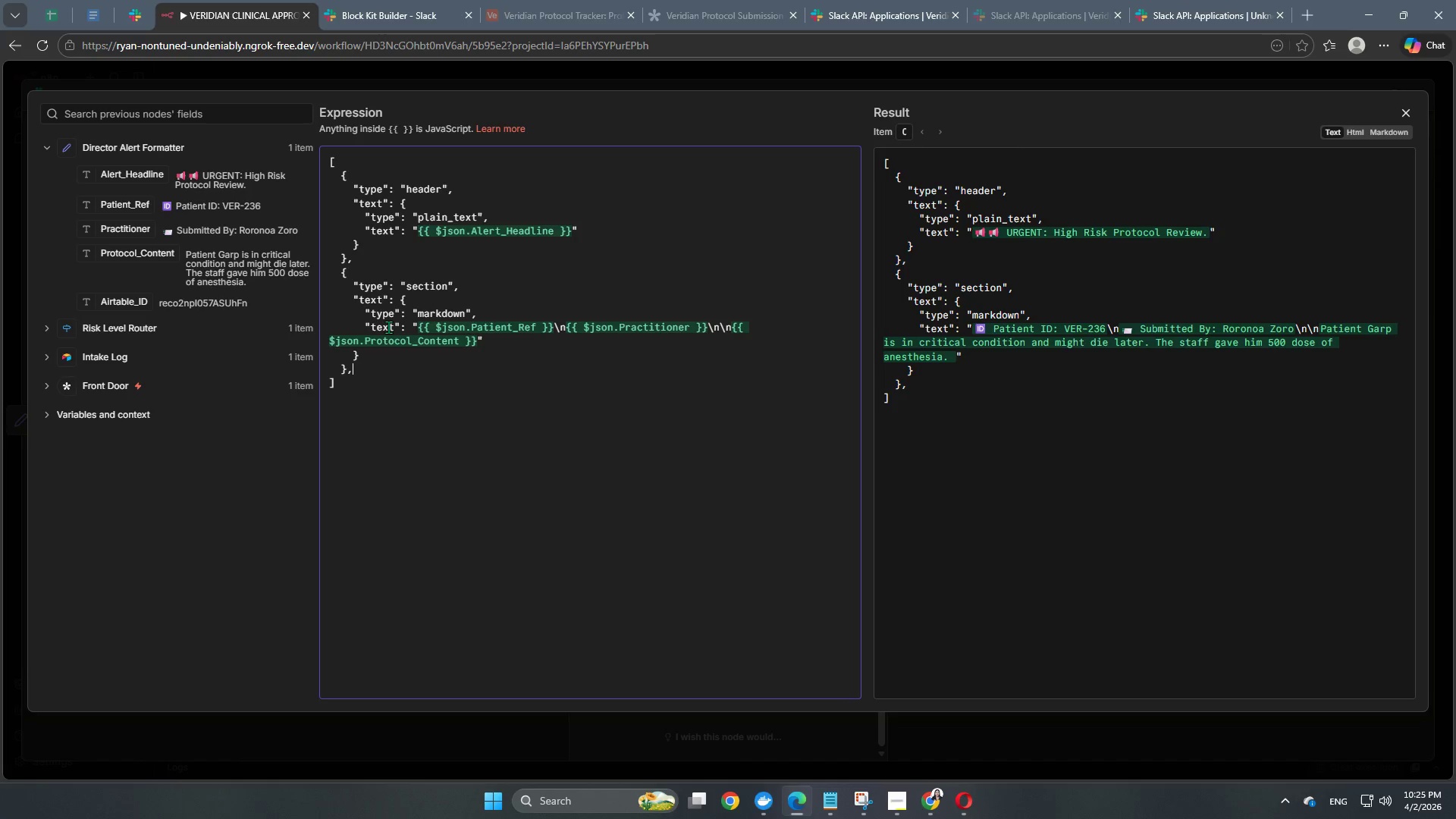 
wait(5.95)
 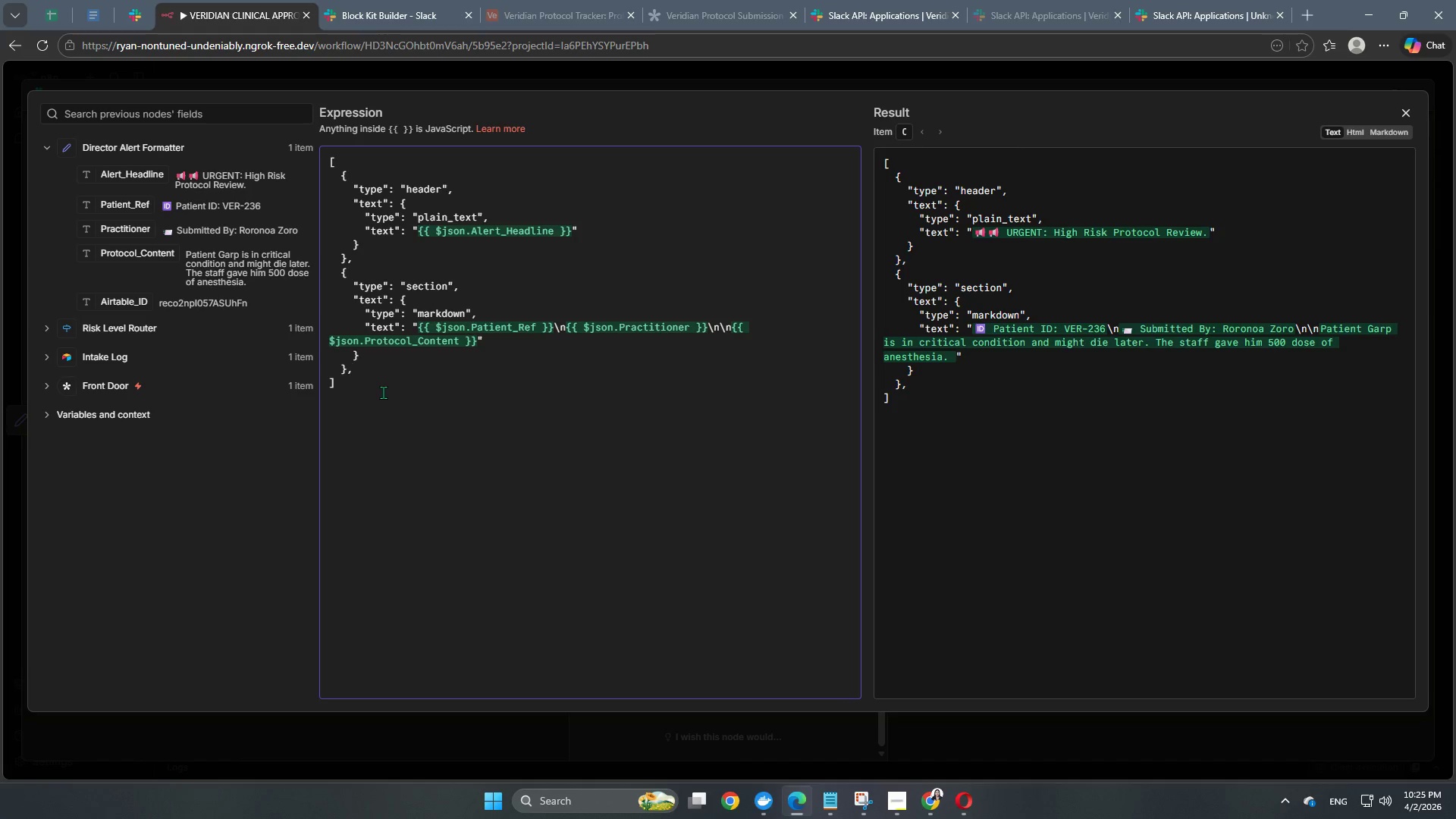 
key(Enter)
 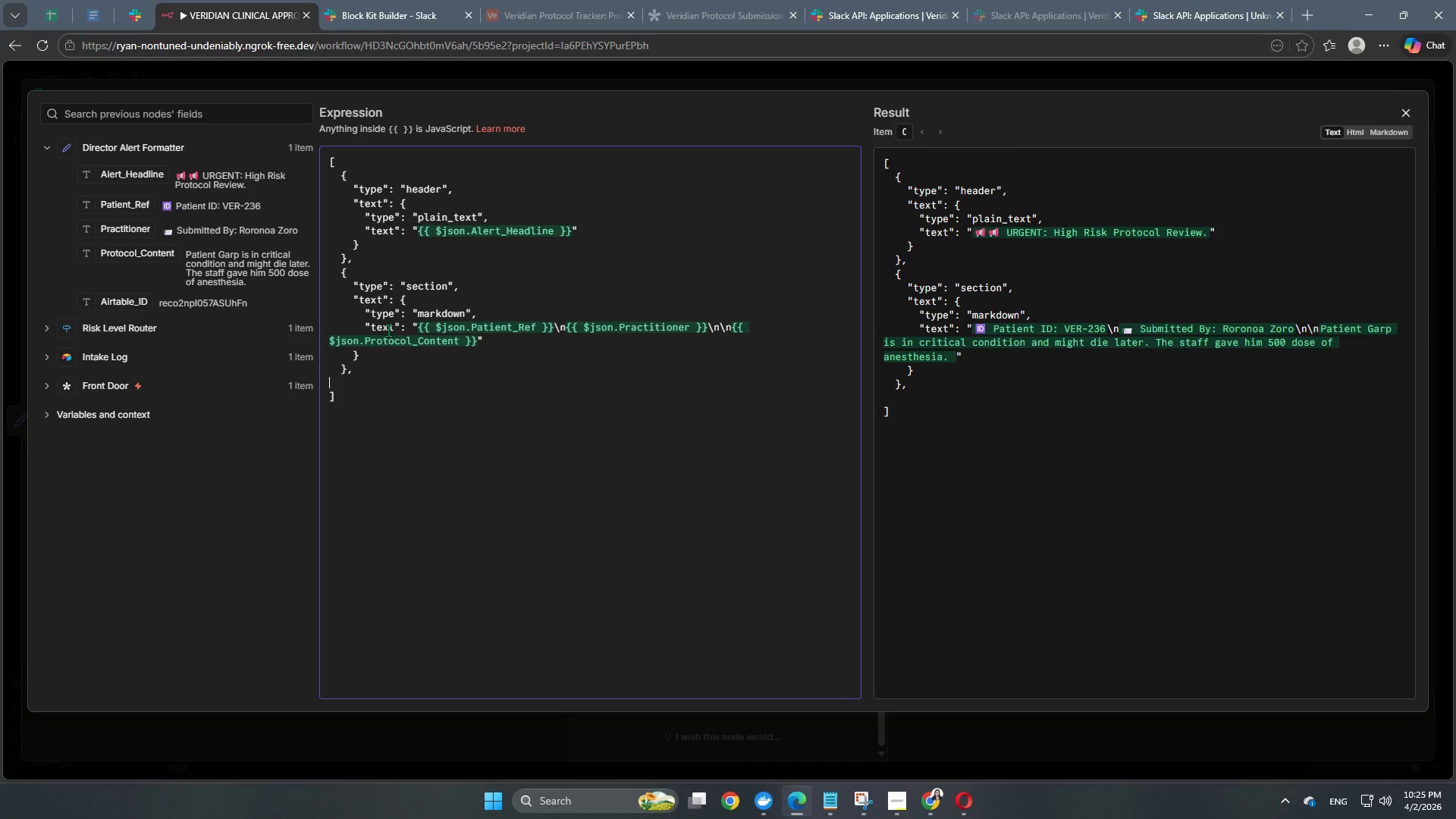 
key(Tab)
 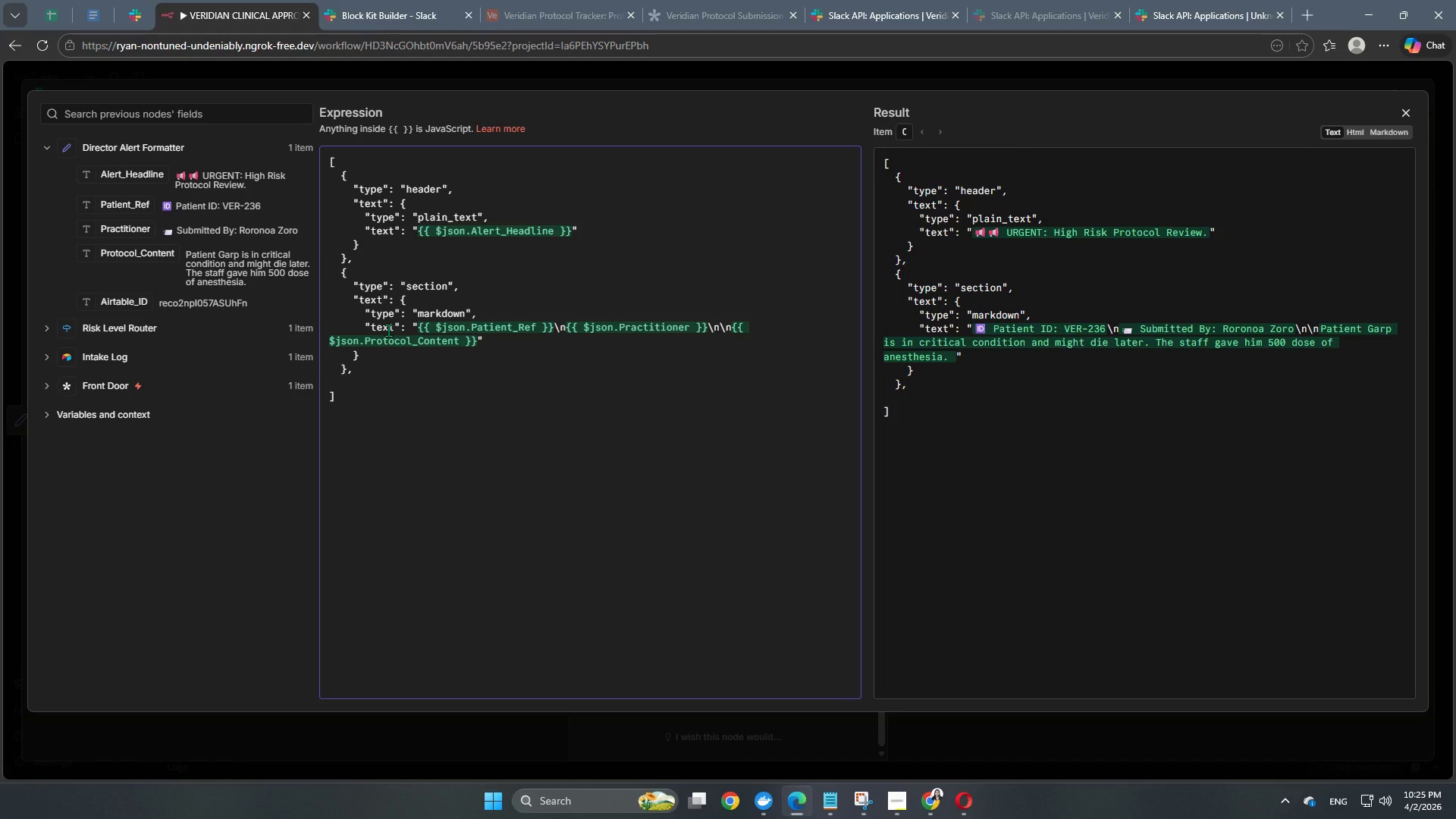 
key(Shift+ShiftRight)
 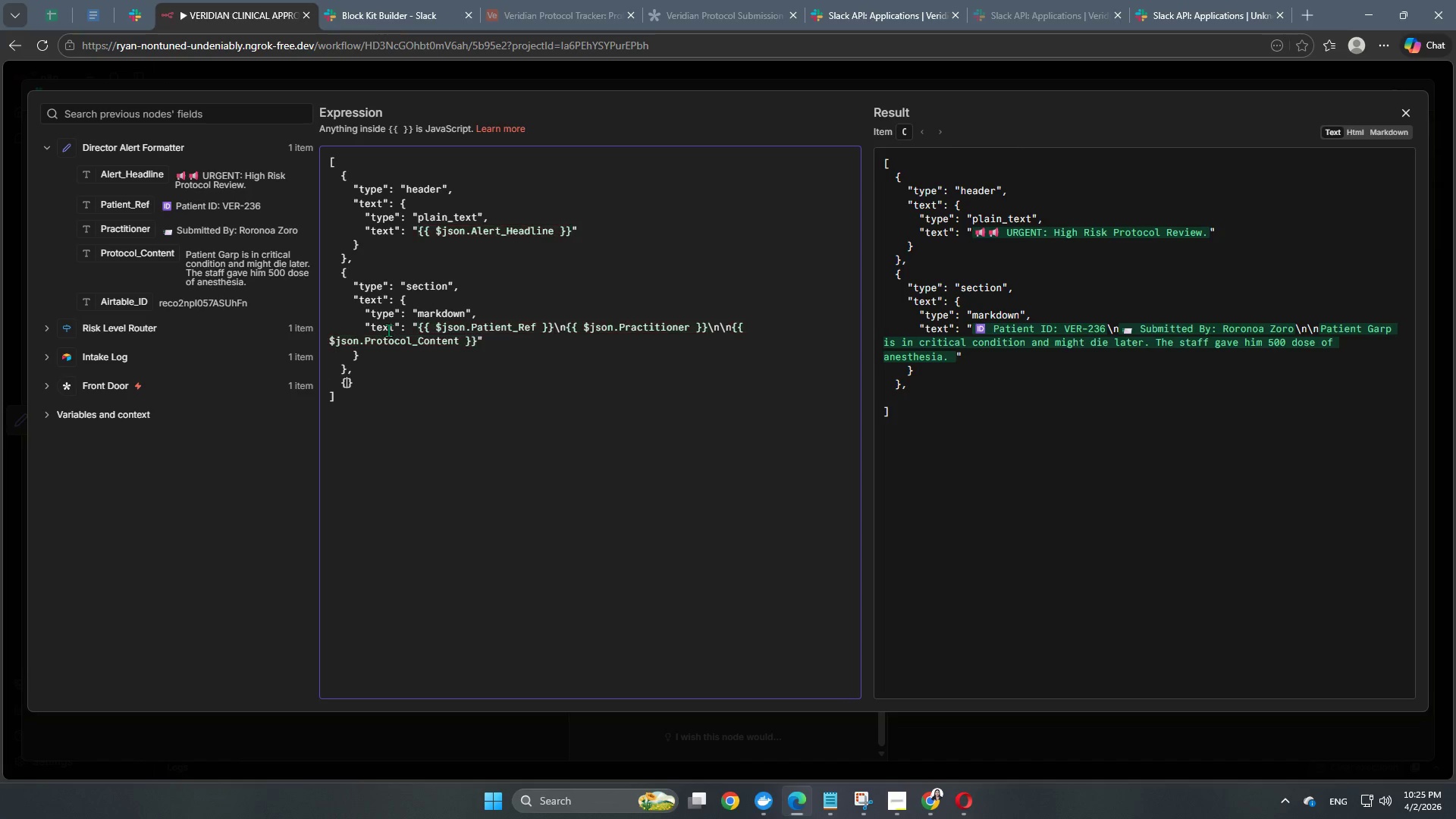 
key(Shift+BracketLeft)
 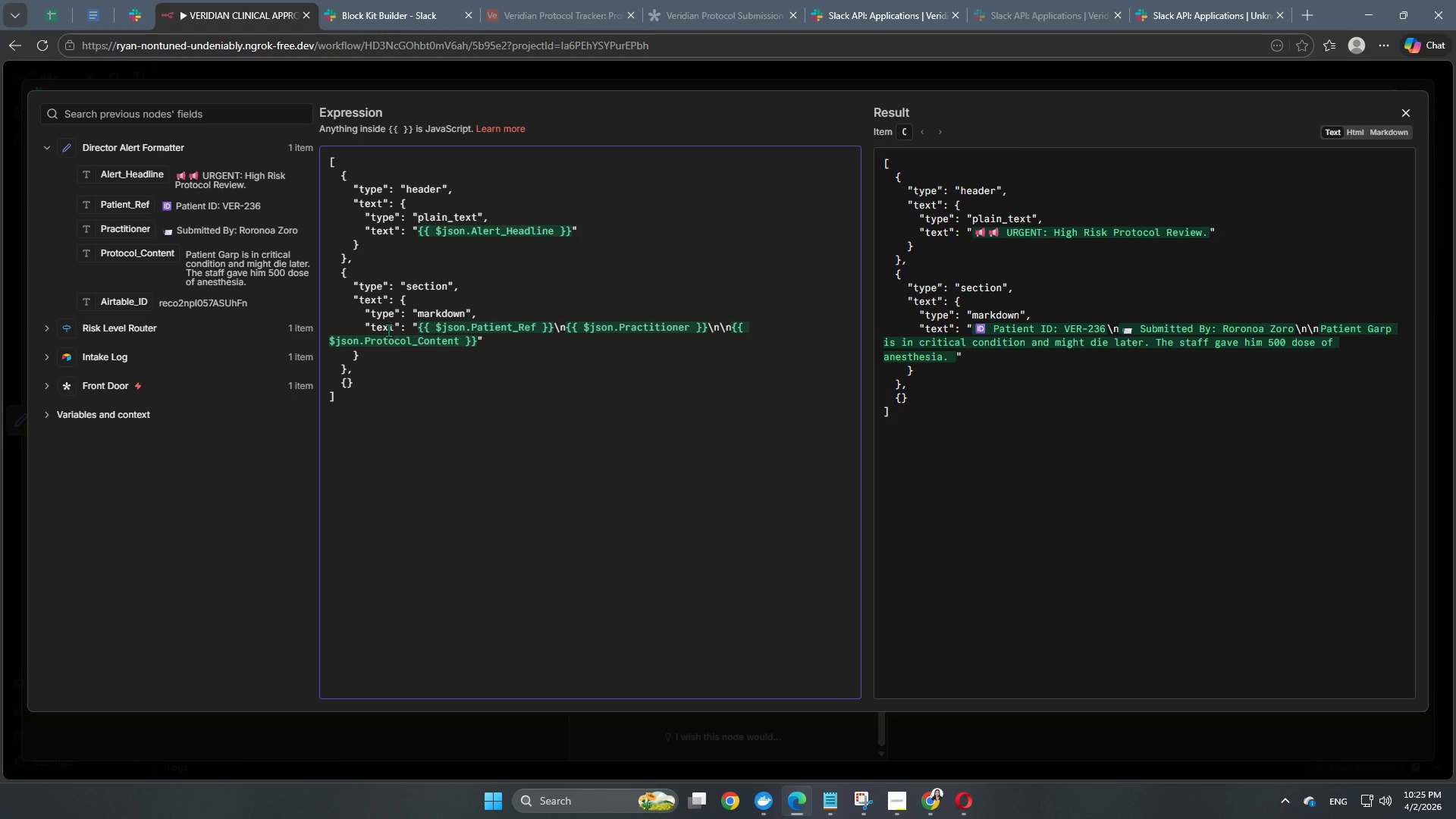 
key(Enter)
 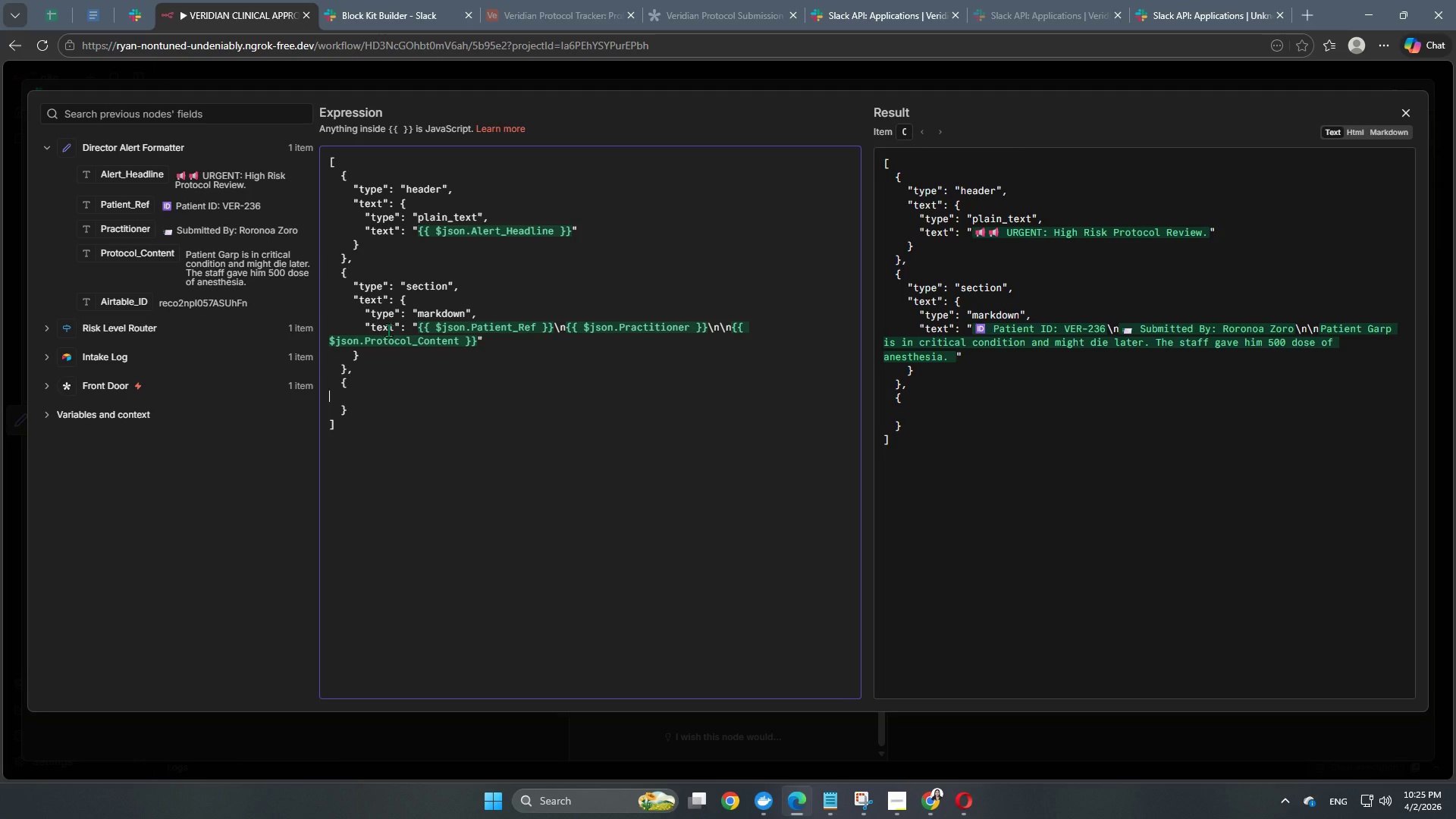 
wait(5.73)
 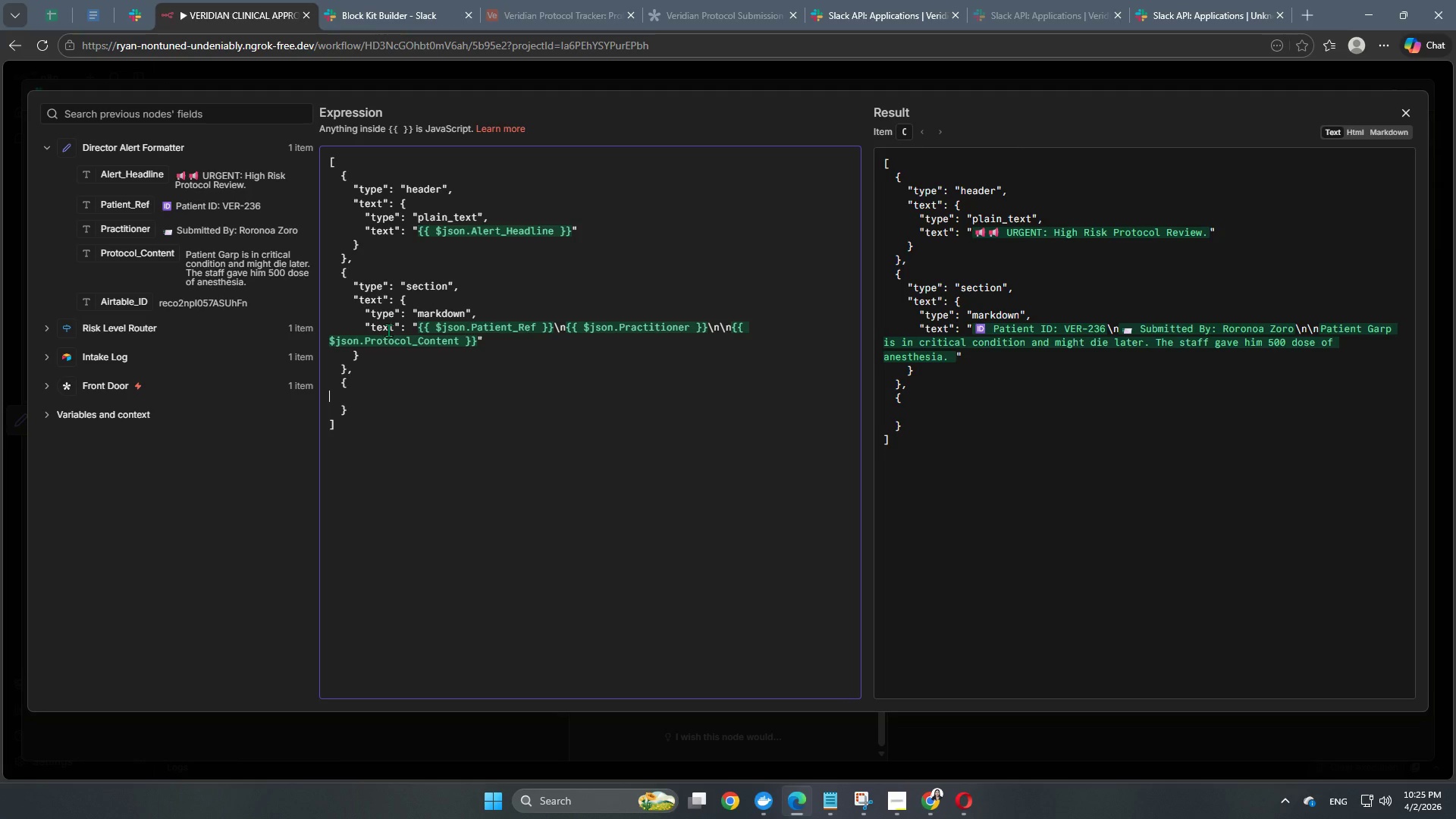 
key(Tab)
 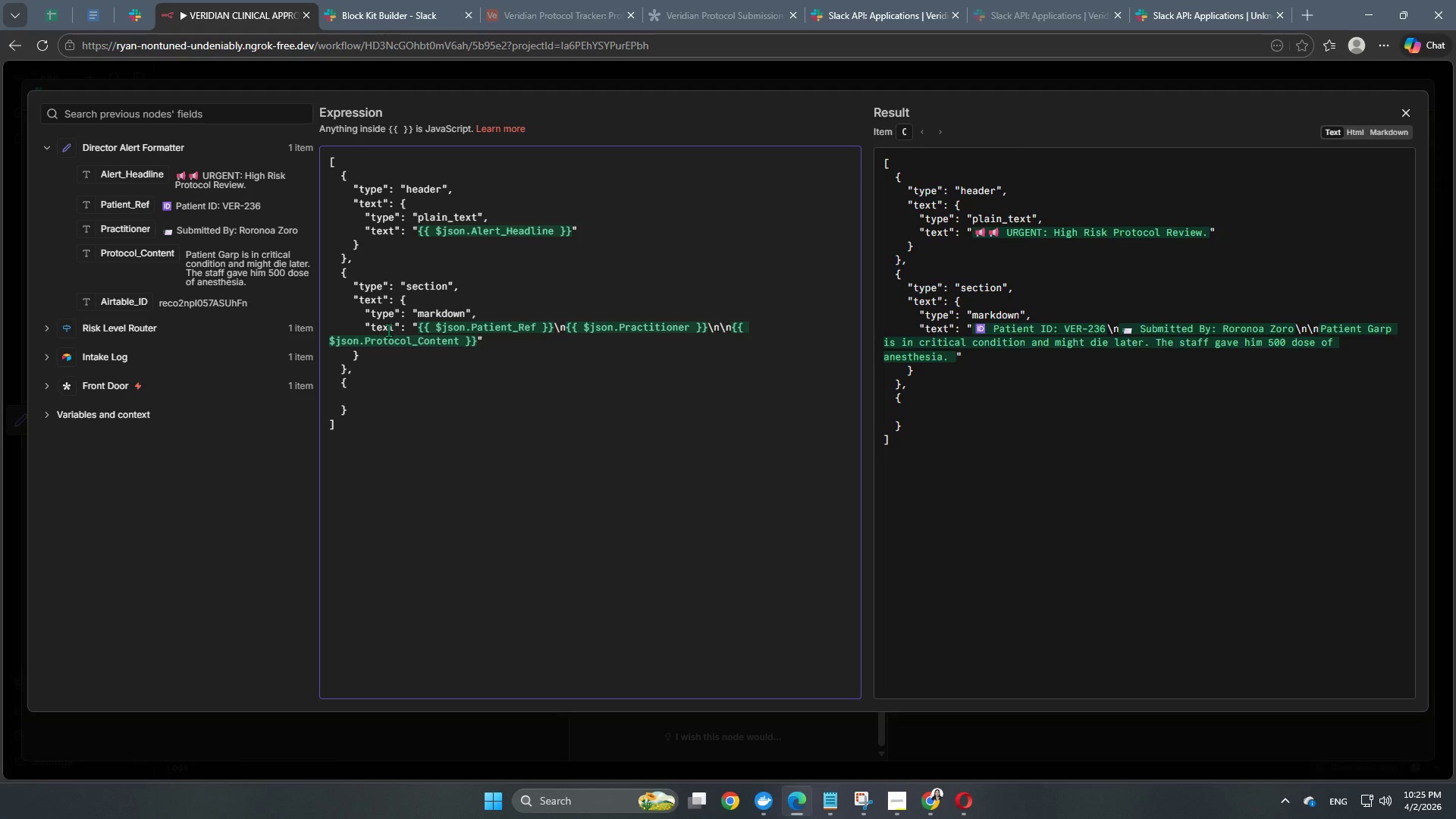 
key(Tab)
 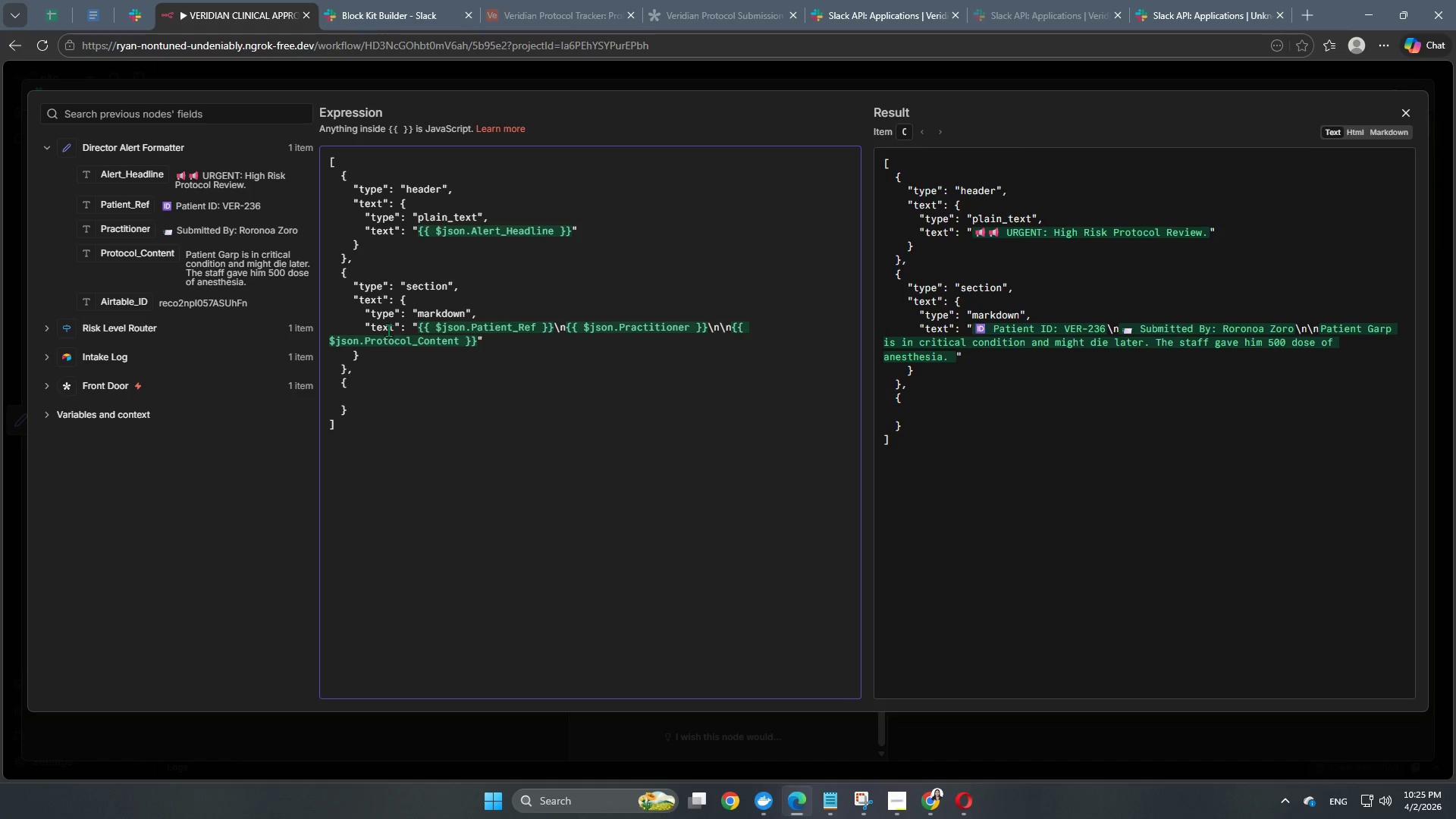 
wait(6.39)
 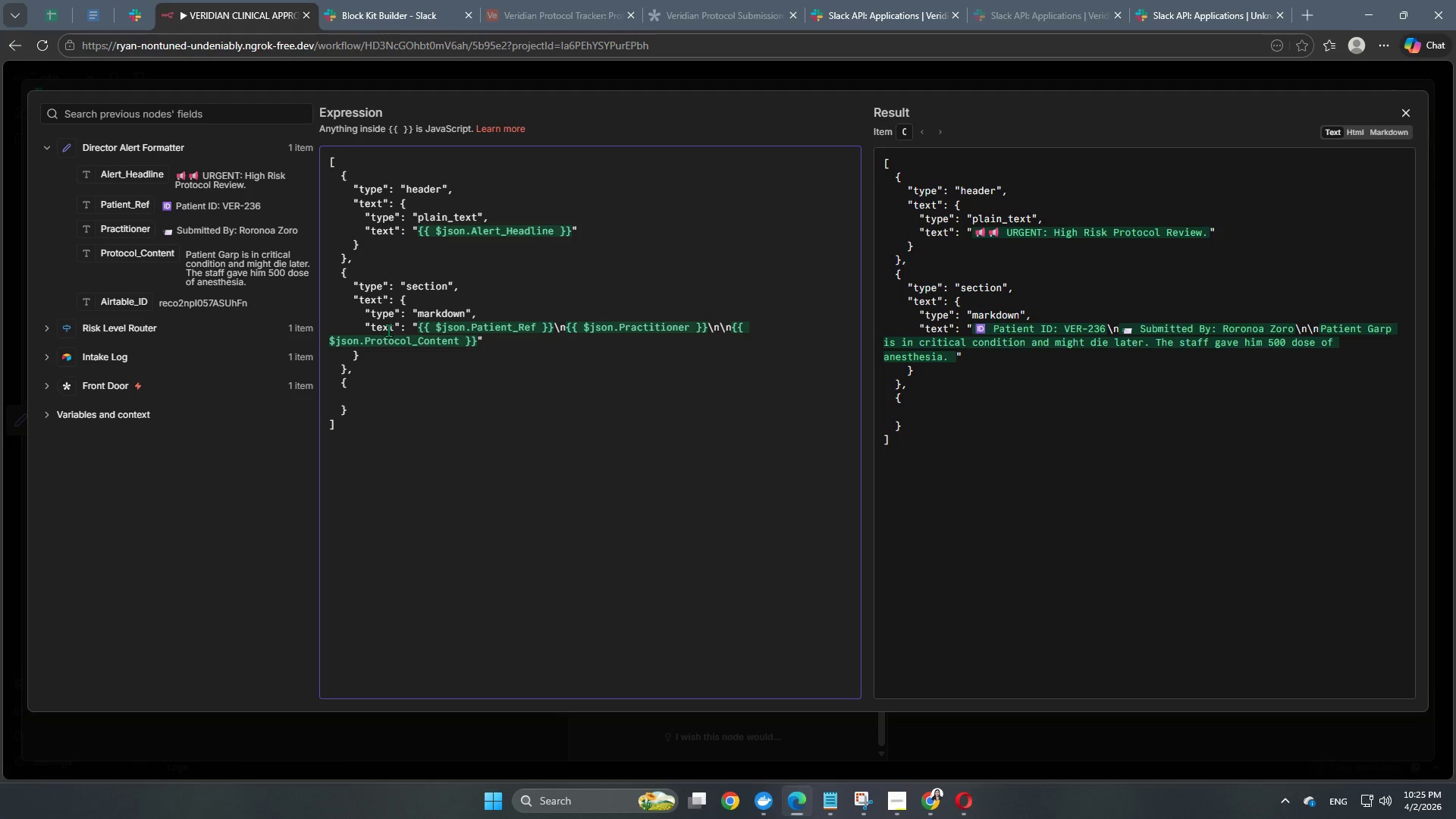 
key(Shift+ShiftRight)
 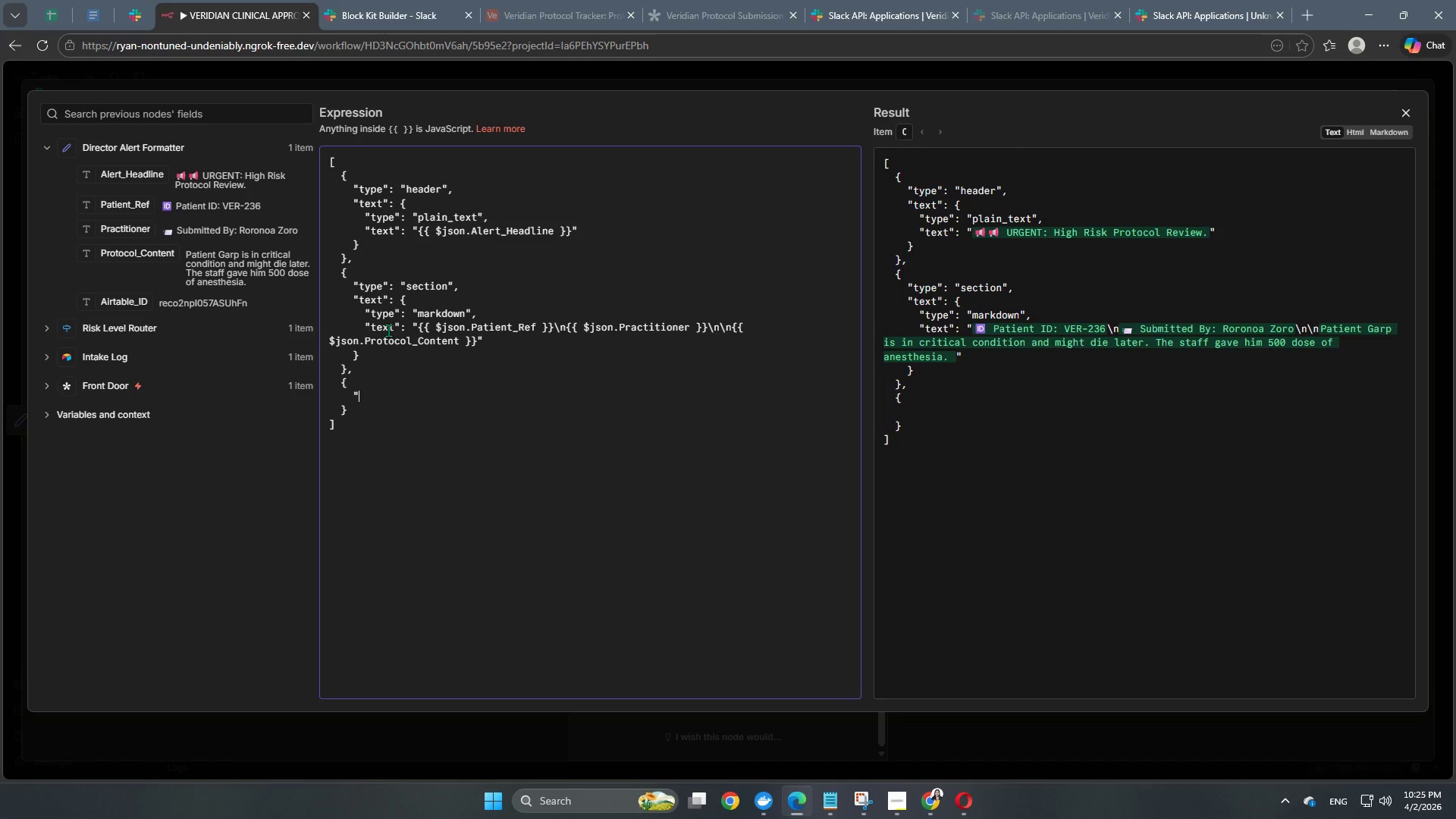 
key(Shift+Quote)
 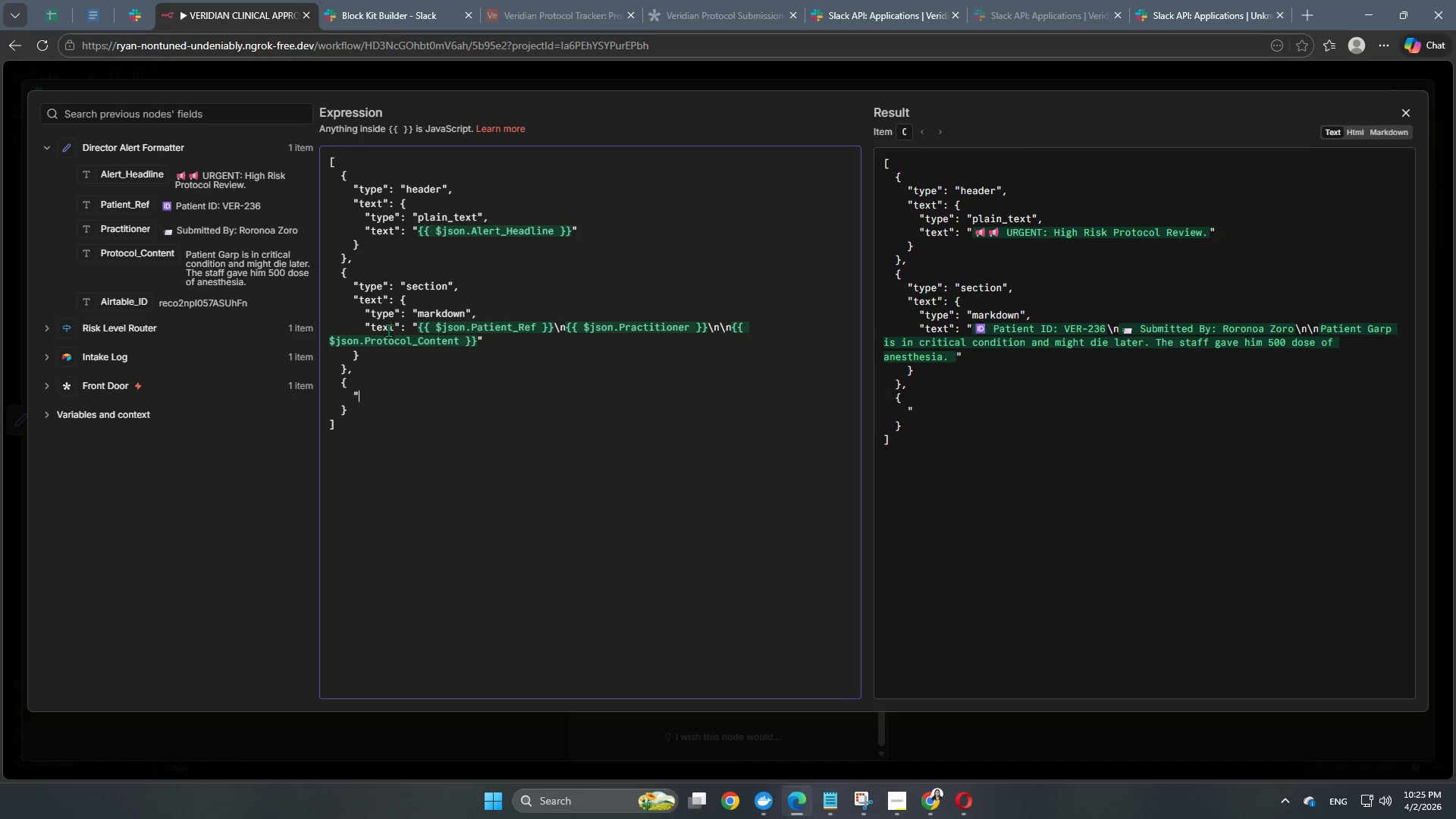 
type(type": "actions",)
 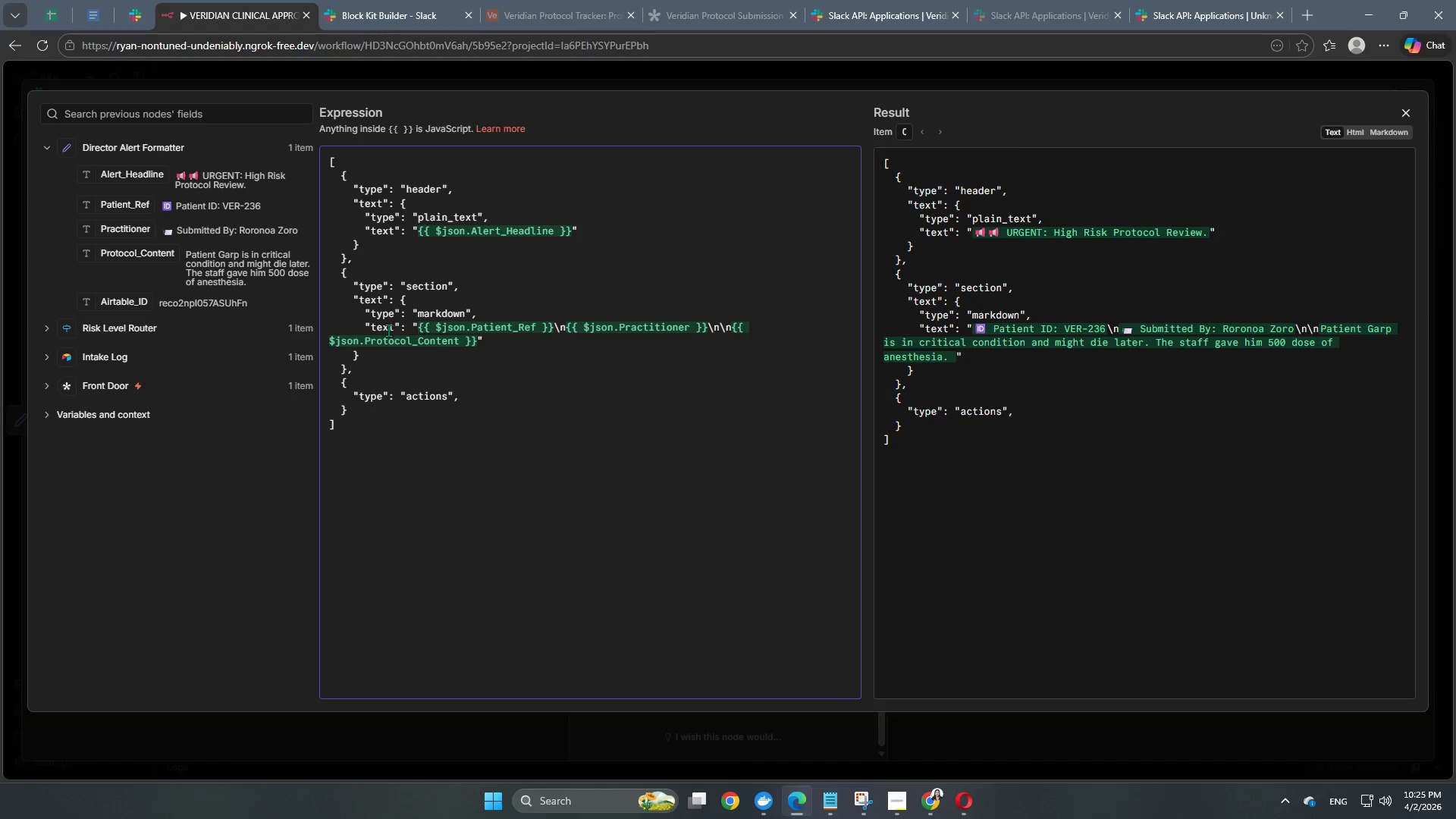 
key(Enter)
 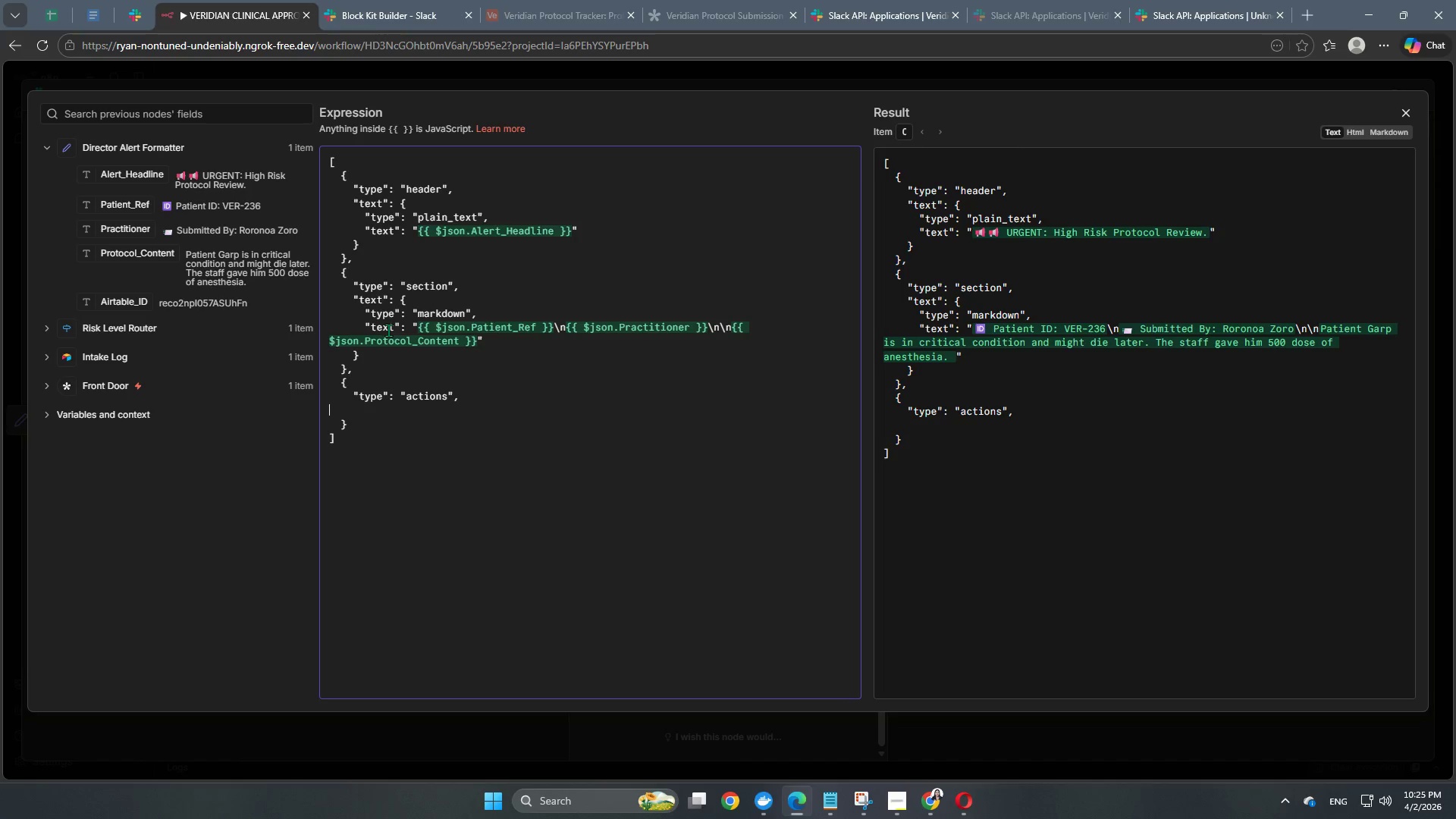 
key(Tab)
key(Tab)
type(" )
key(Backspace)
type(elements": [)
 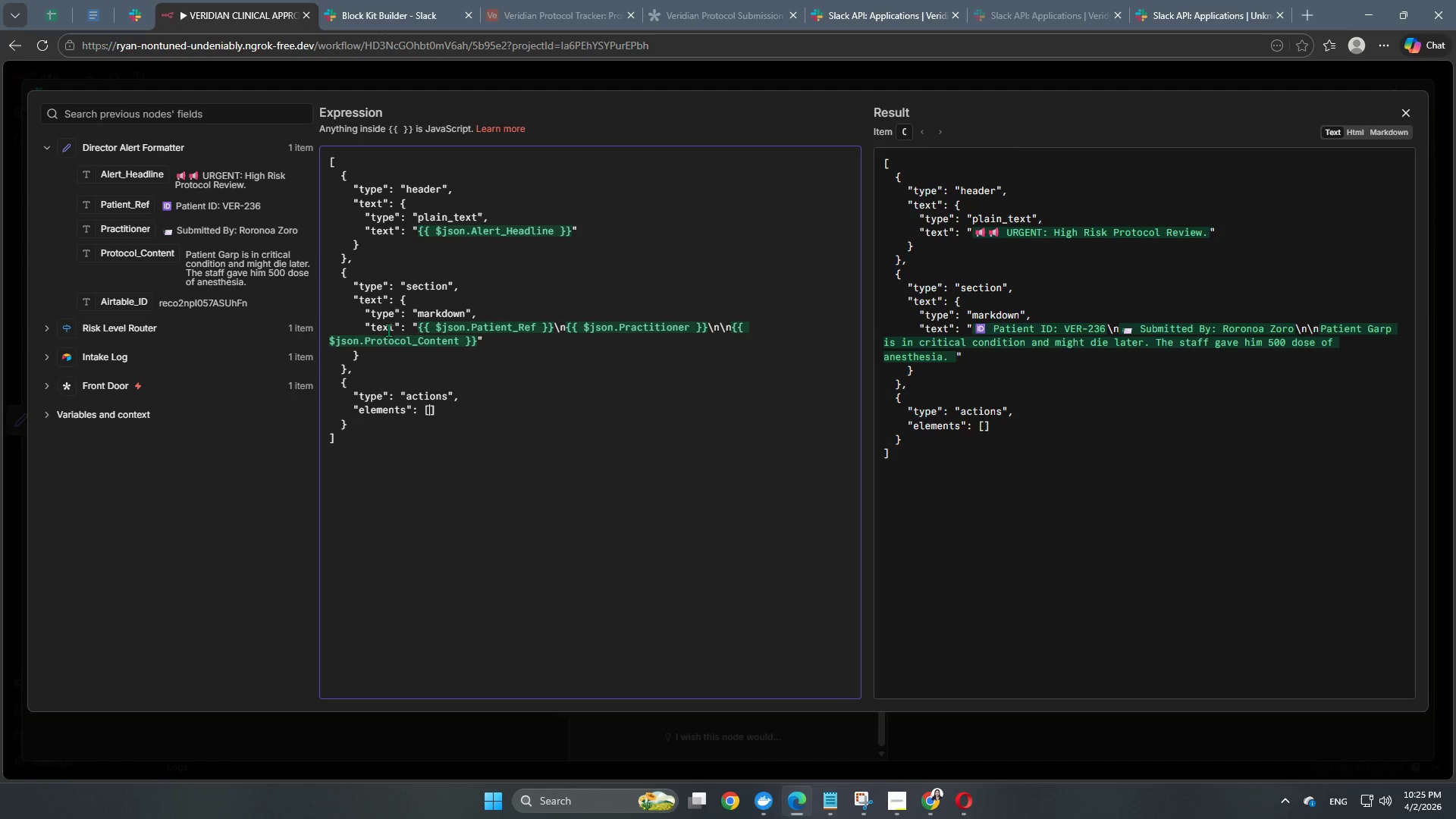 
key(Enter)
 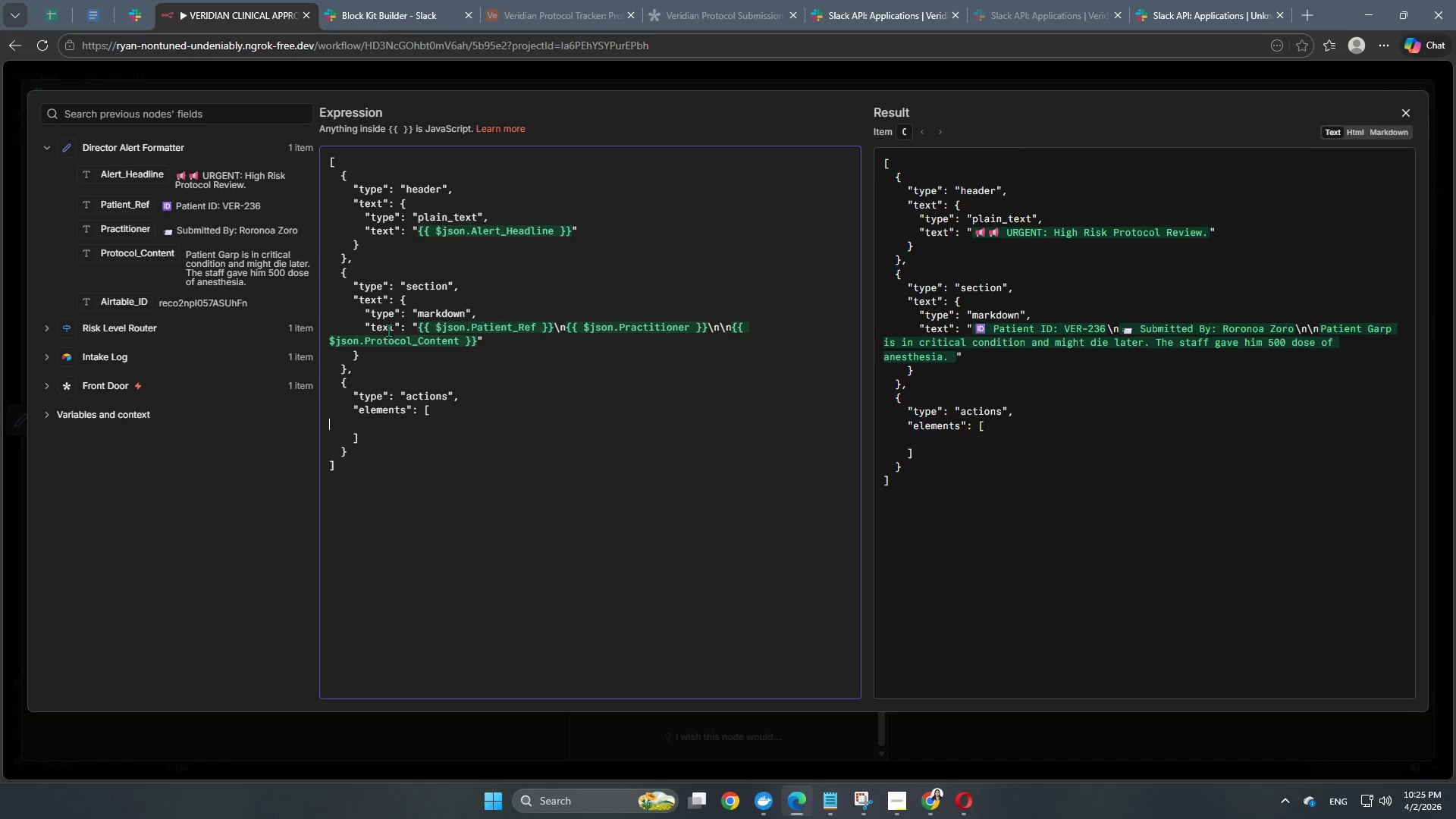 
key(Tab)
 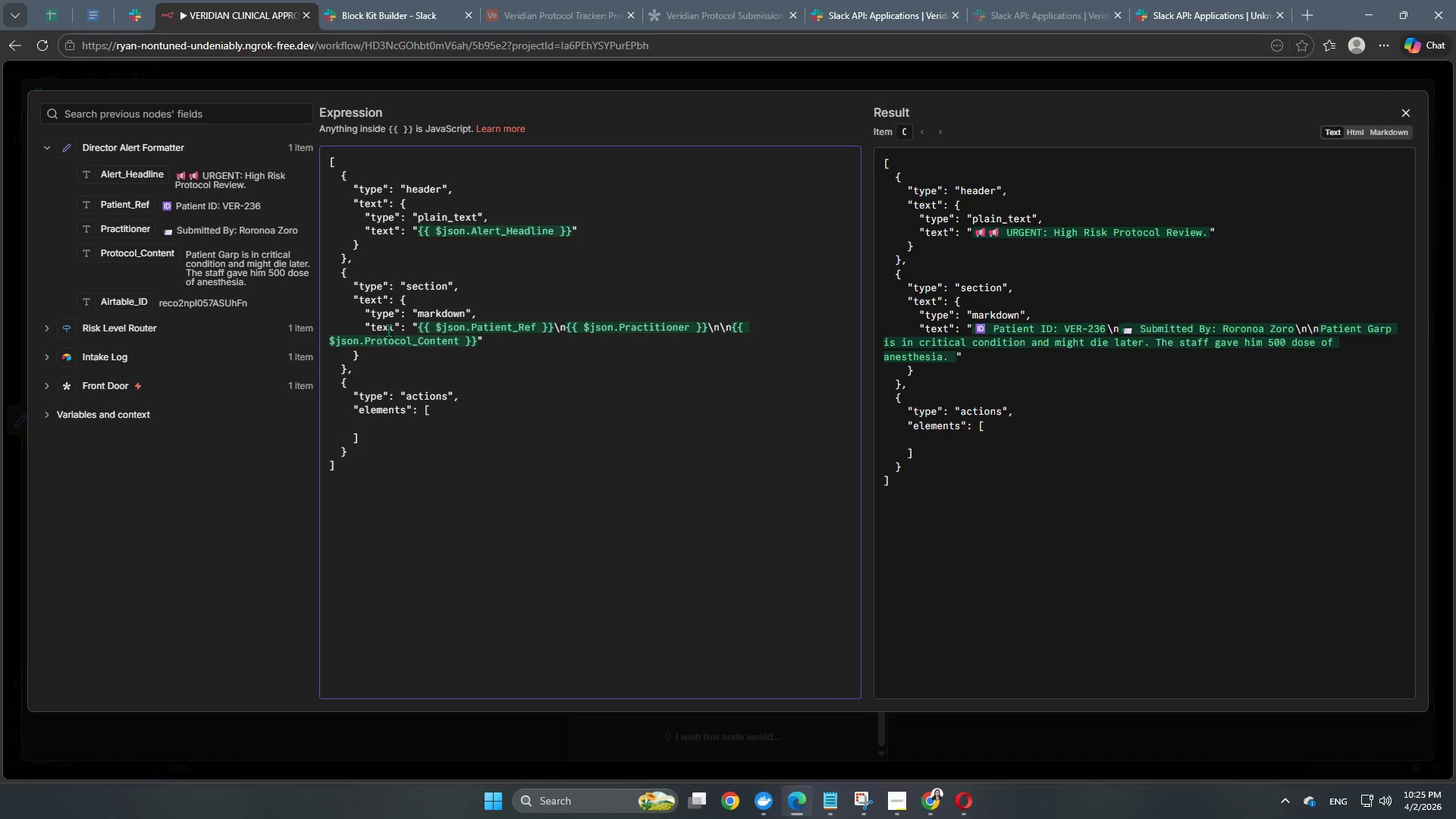 
key(Tab)
 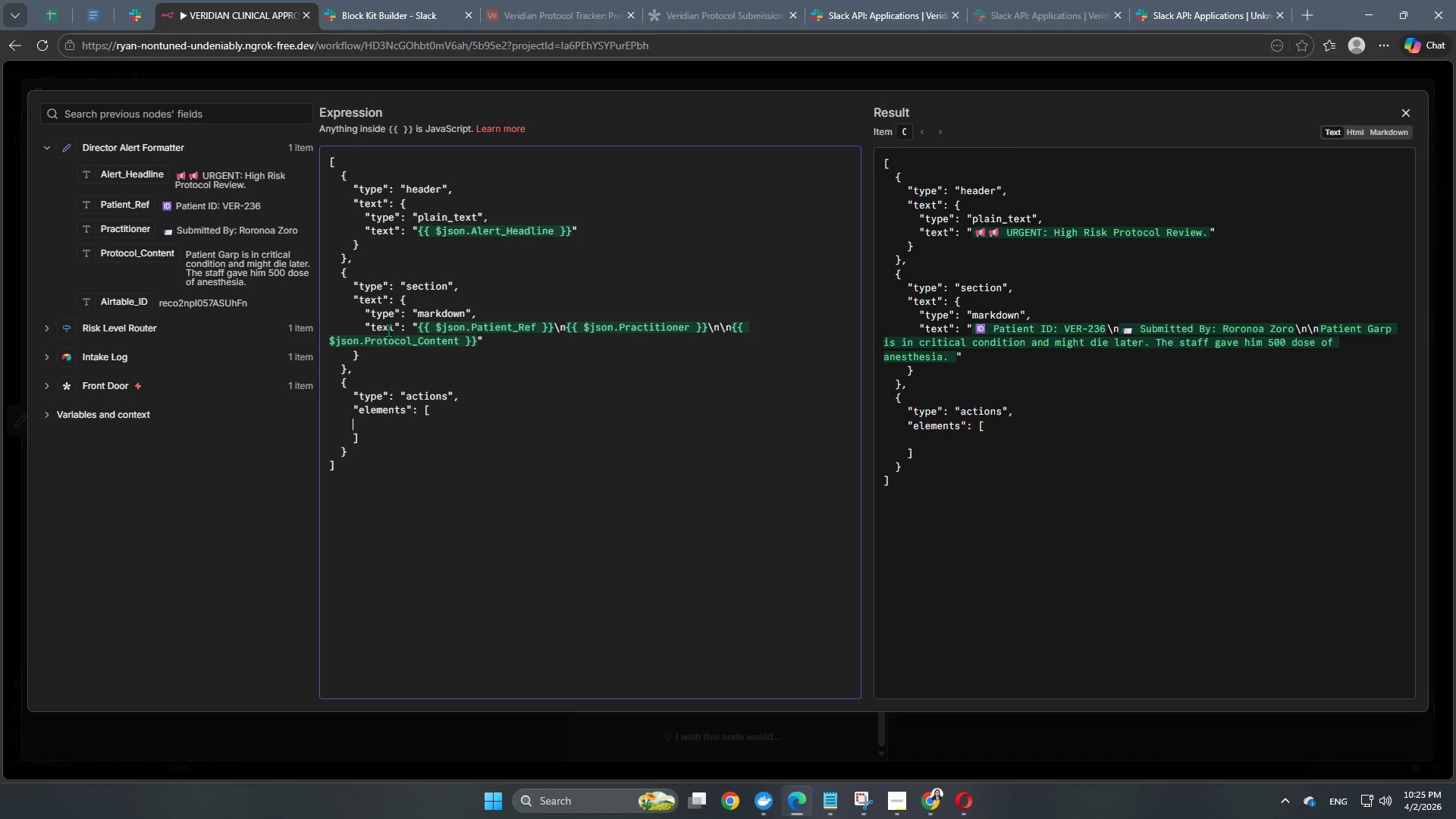 
key(Tab)
 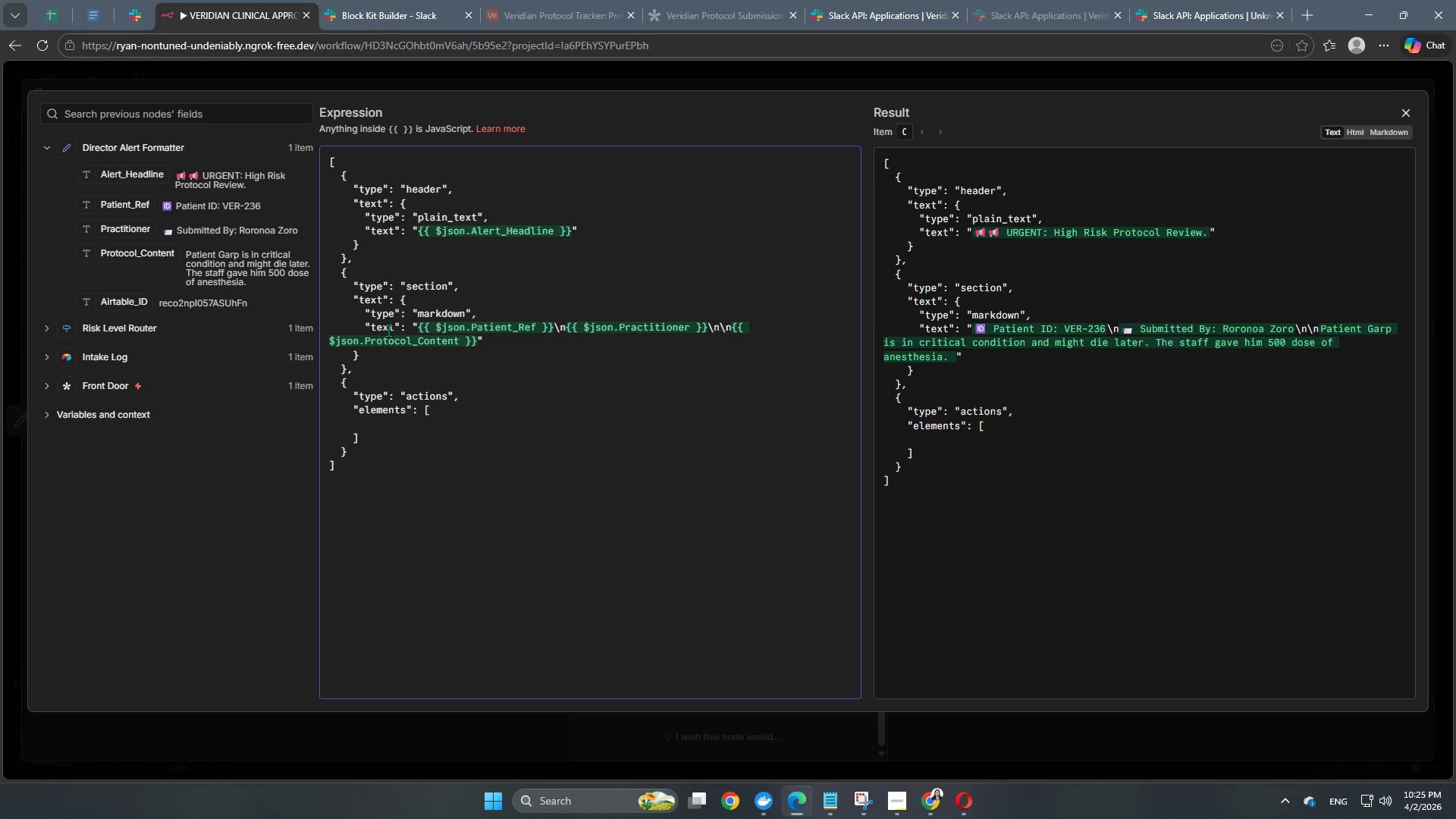 
key(Tab)
 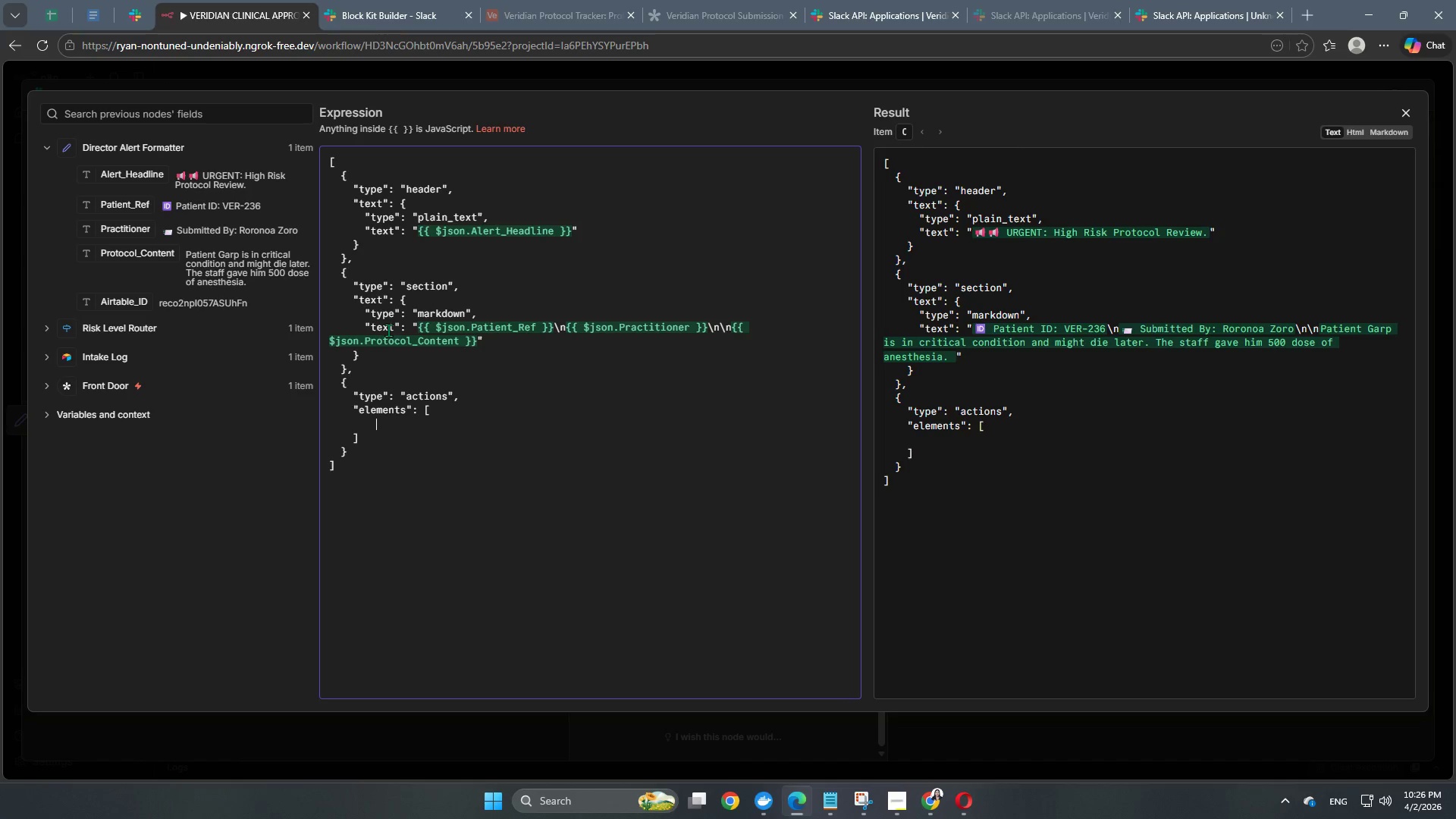 
wait(9.41)
 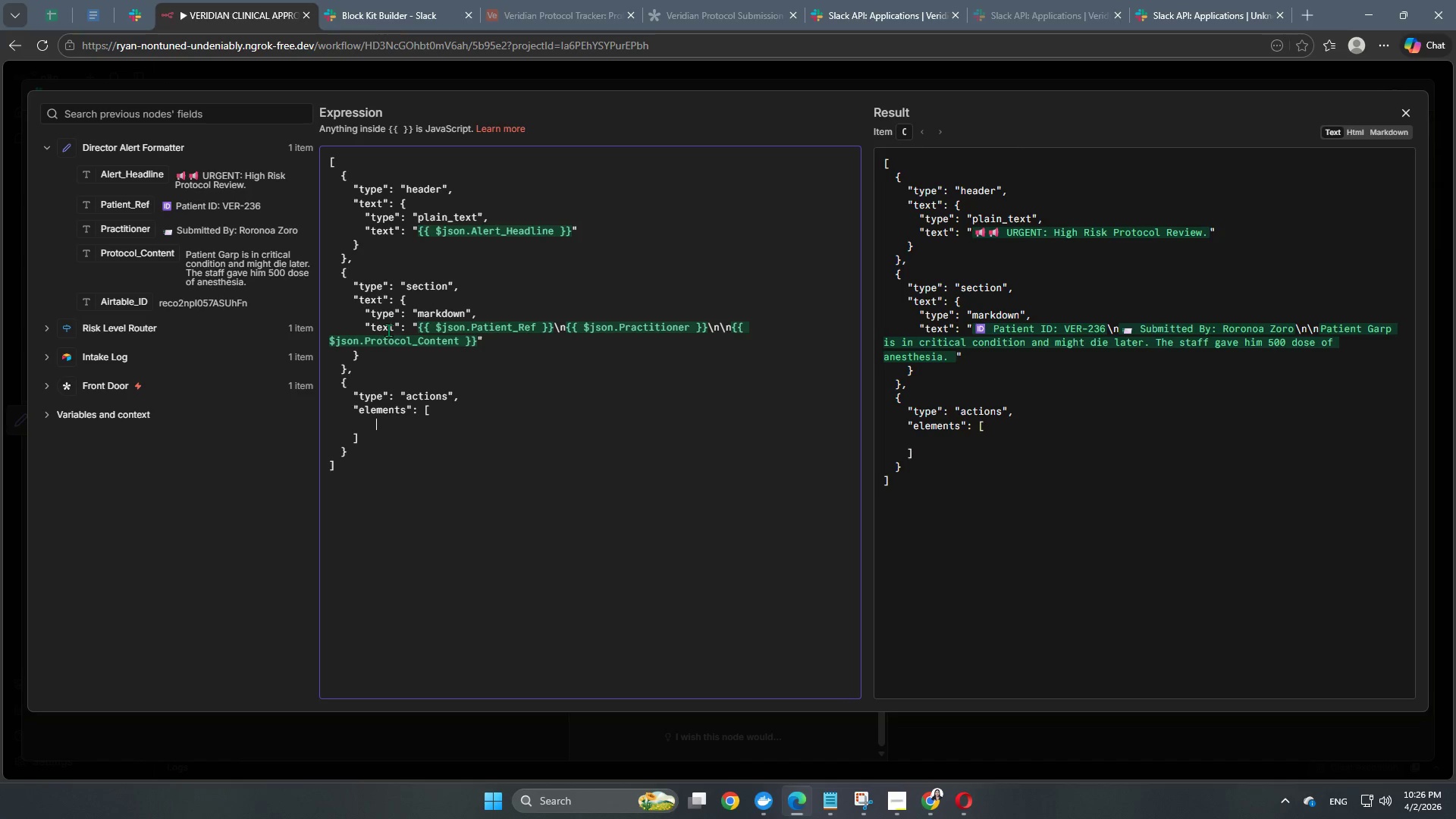 
key(Tab)
 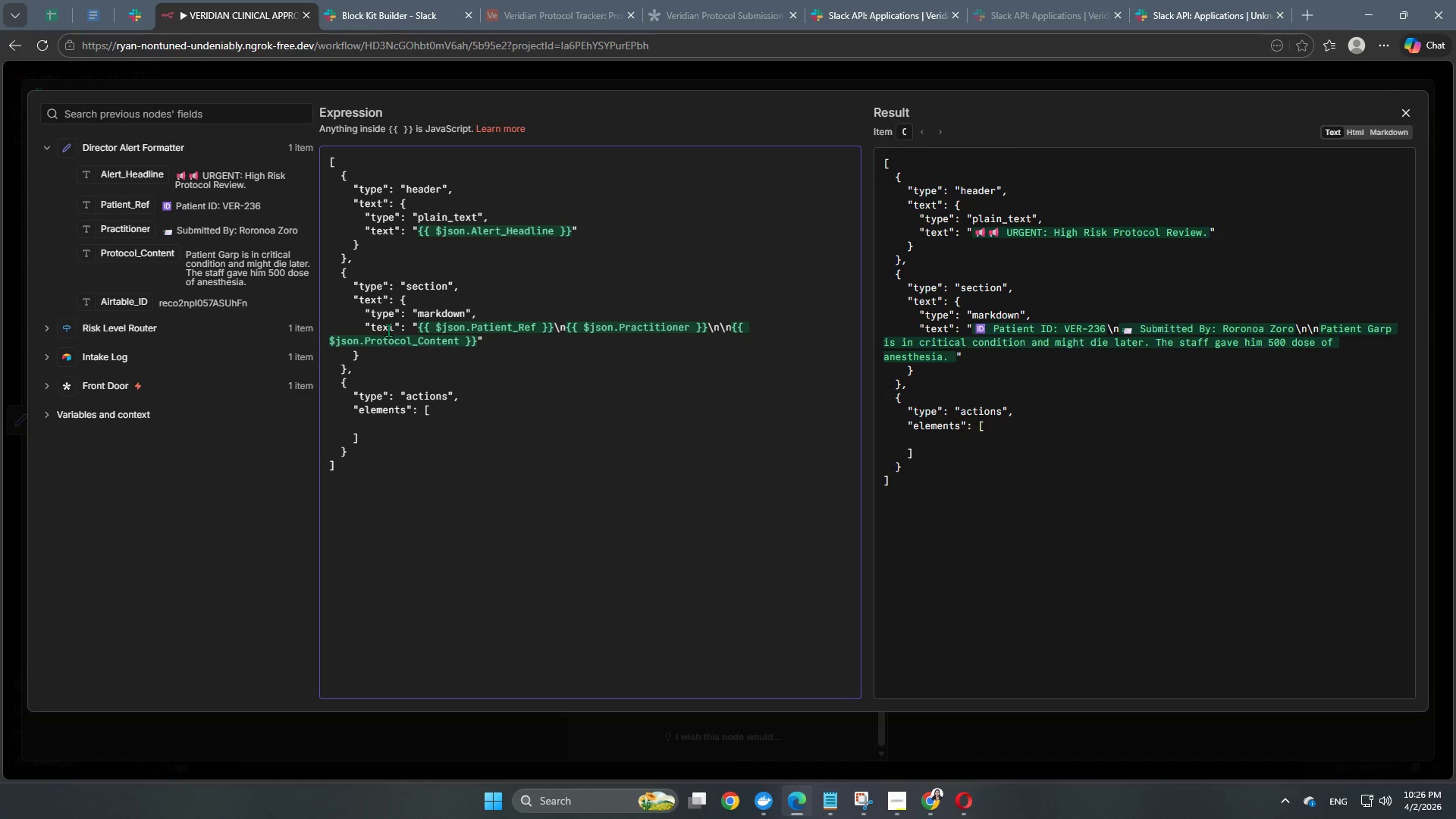 
key(Tab)
 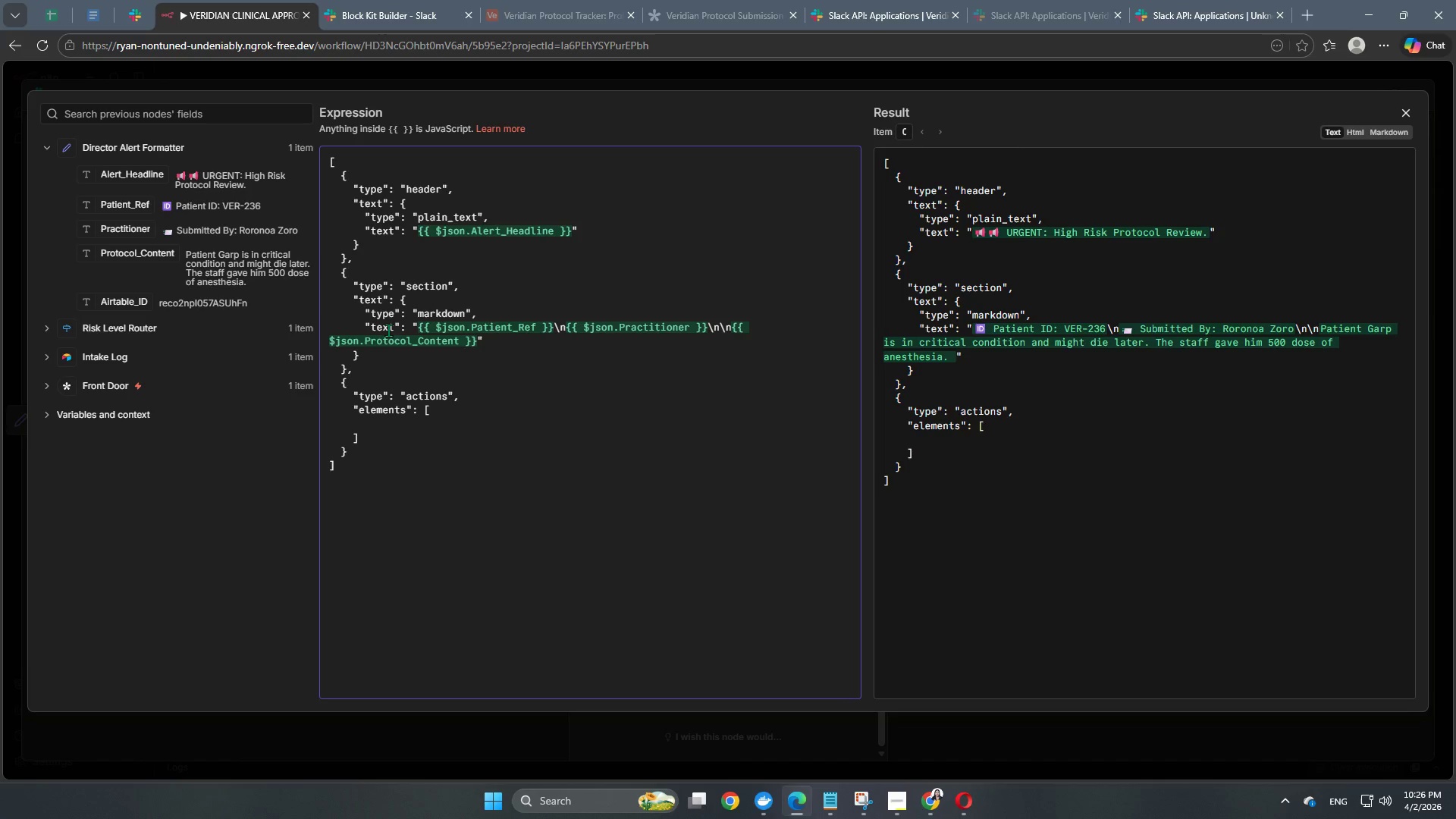 
key(Shift+Quote)
 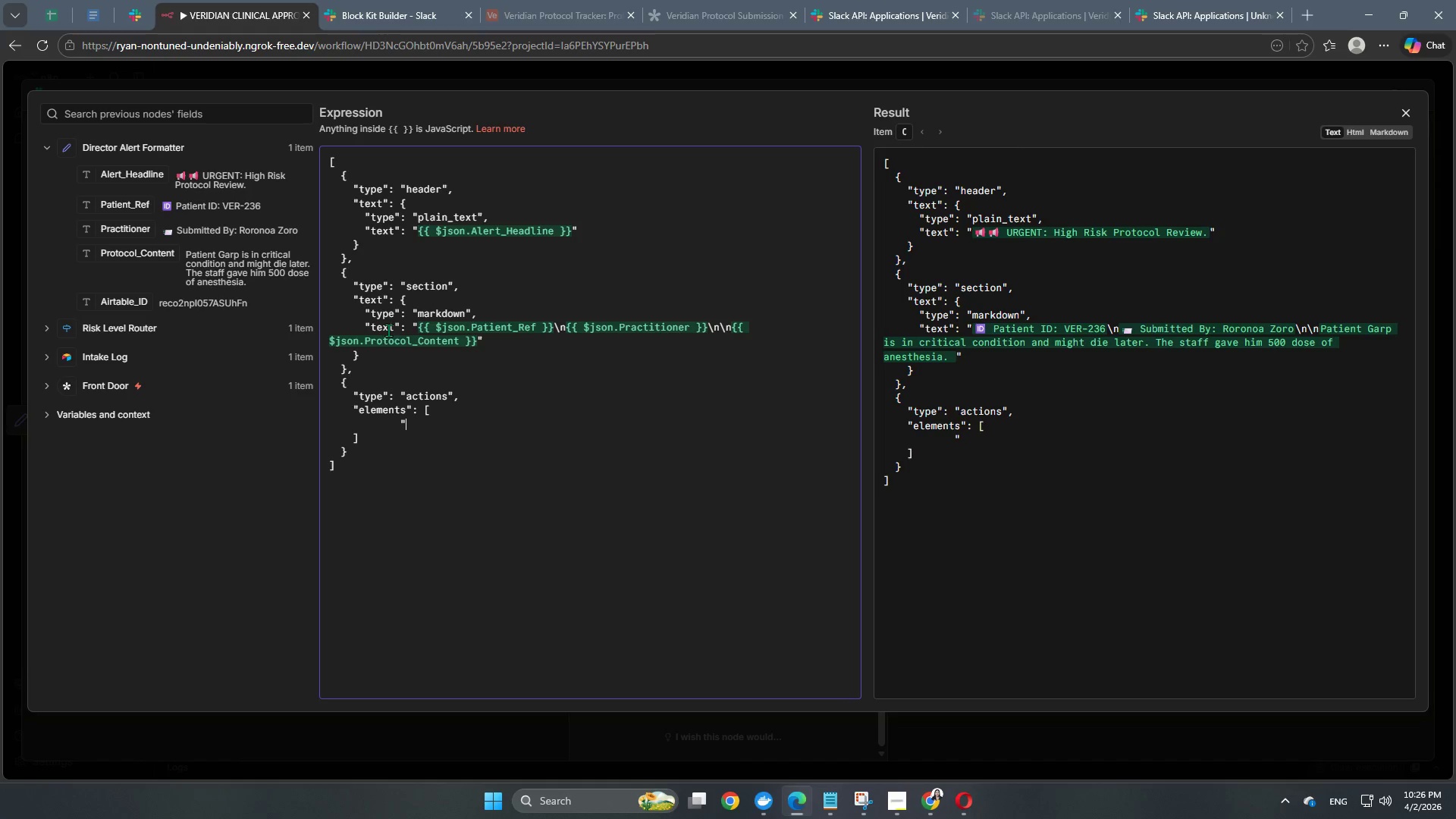 
key(Backspace)
 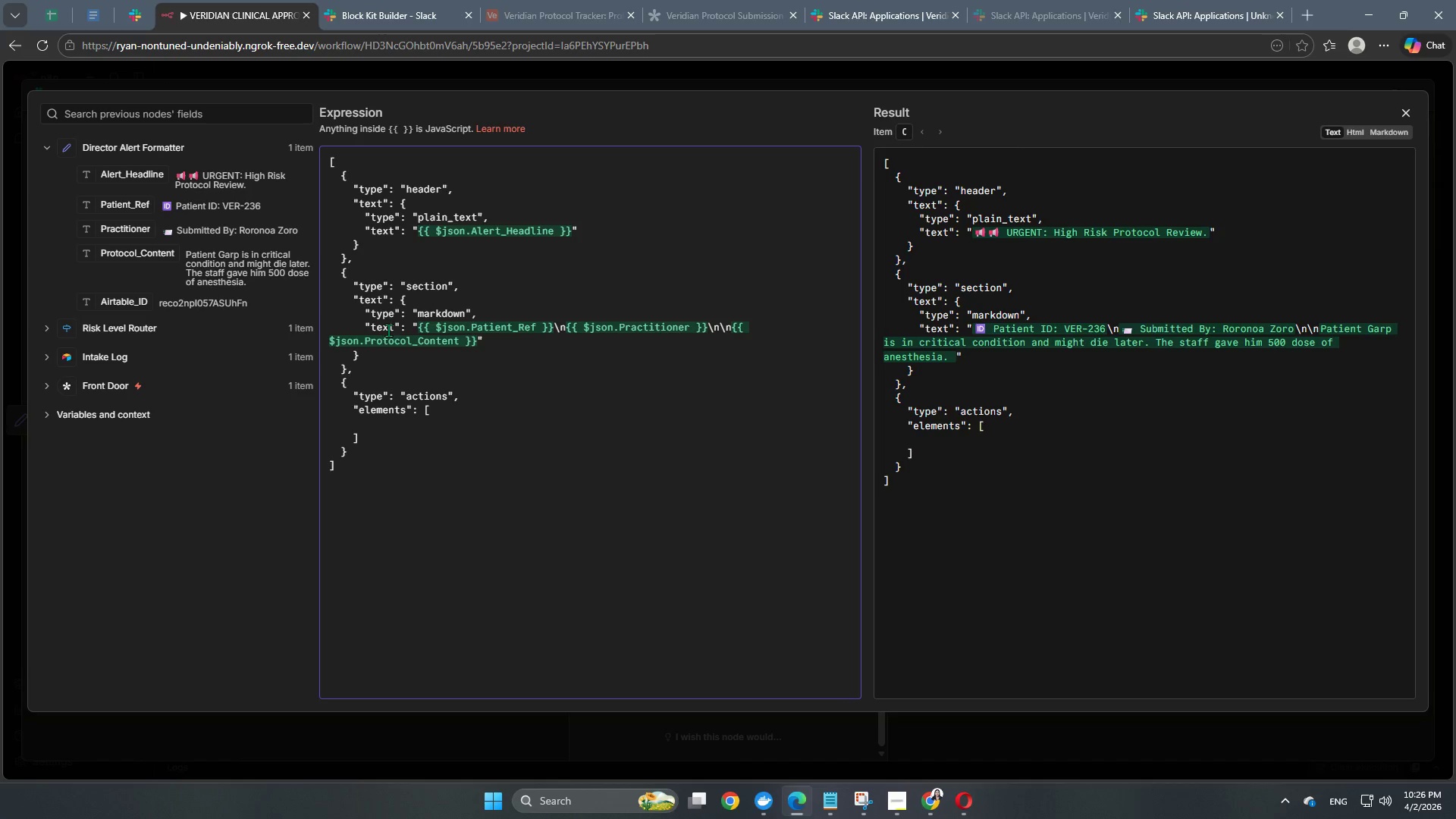 
key(Shift+BracketLeft)
 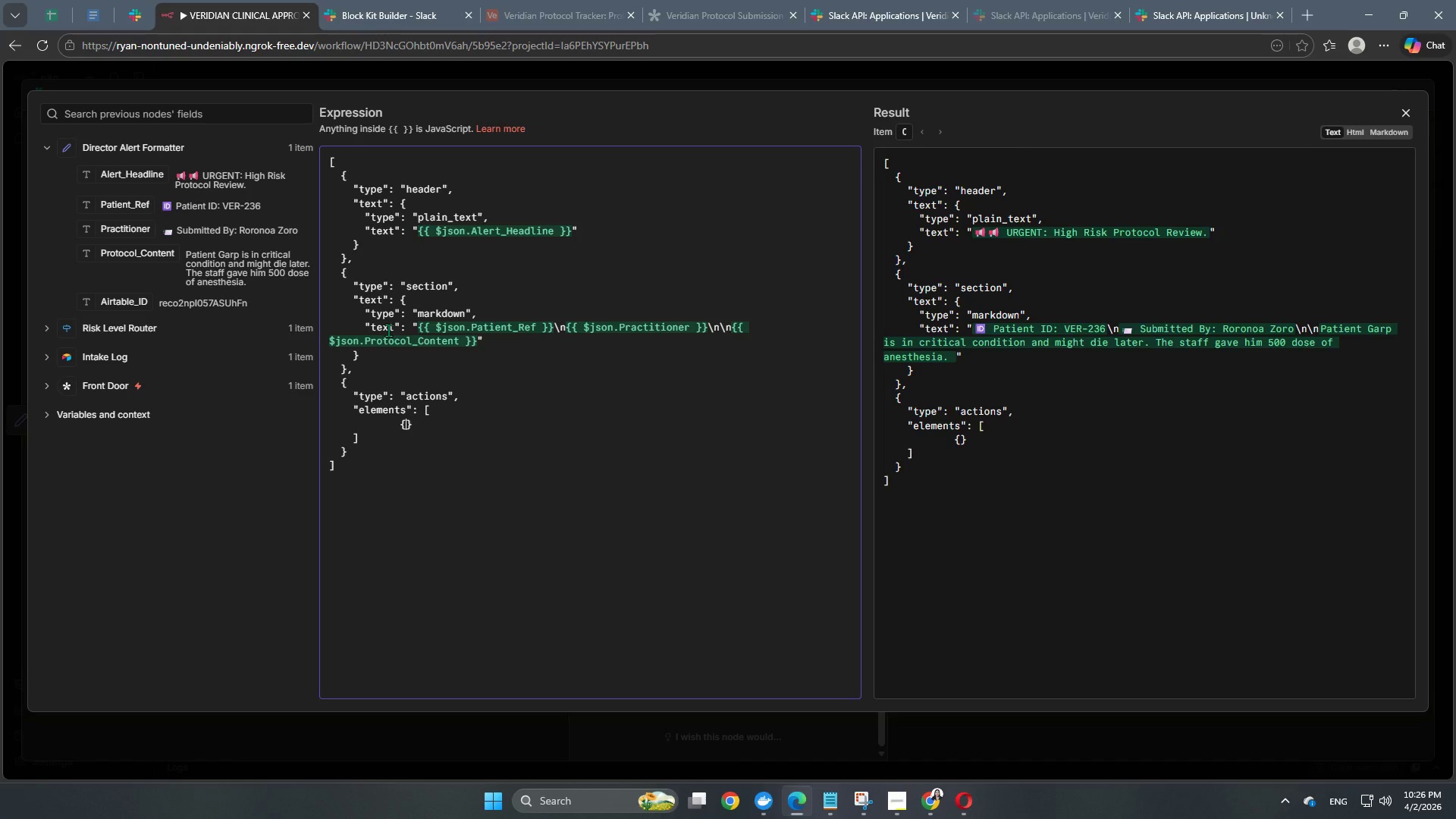 
key(Enter)
 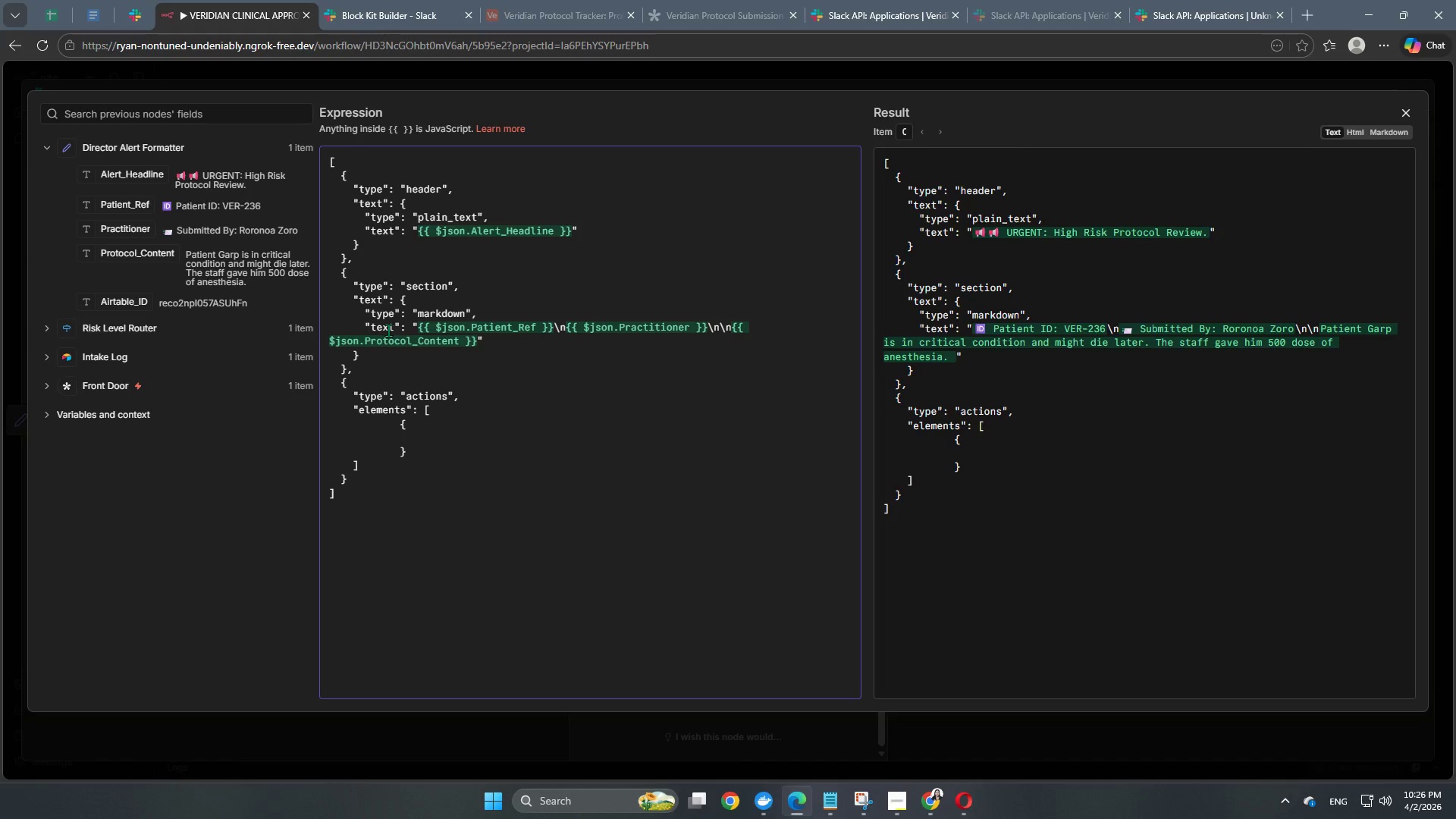 
key(Enter)
 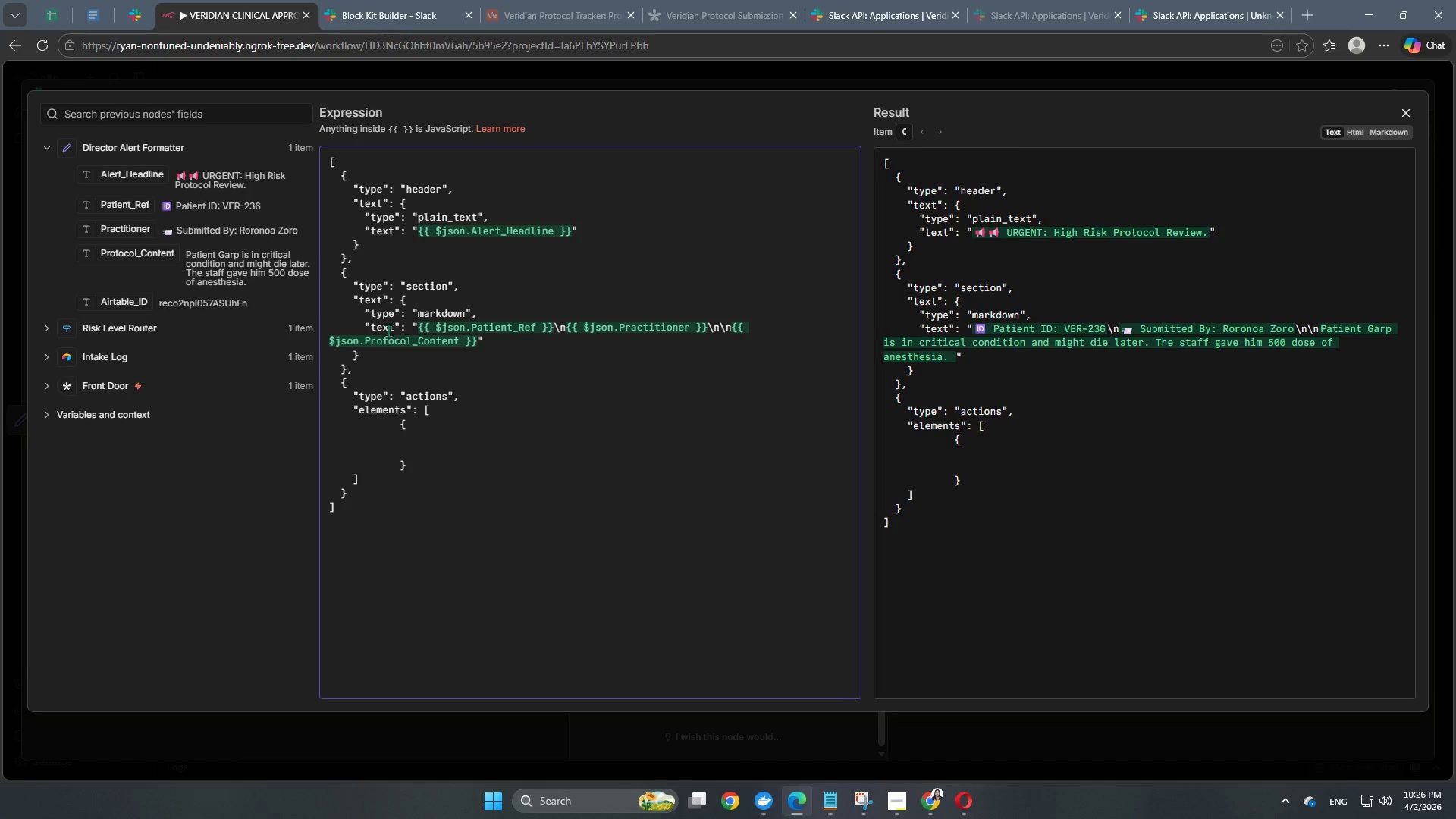 
key(Backspace)
key(Tab)
key(Tab)
key(Tab)
key(Tab)
key(Tab)
key(Tab)
key(Tab)
key(Tab)
key(Tab)
key(Tab)
key(Tab)
key(Backspace)
type("type": "button",)
 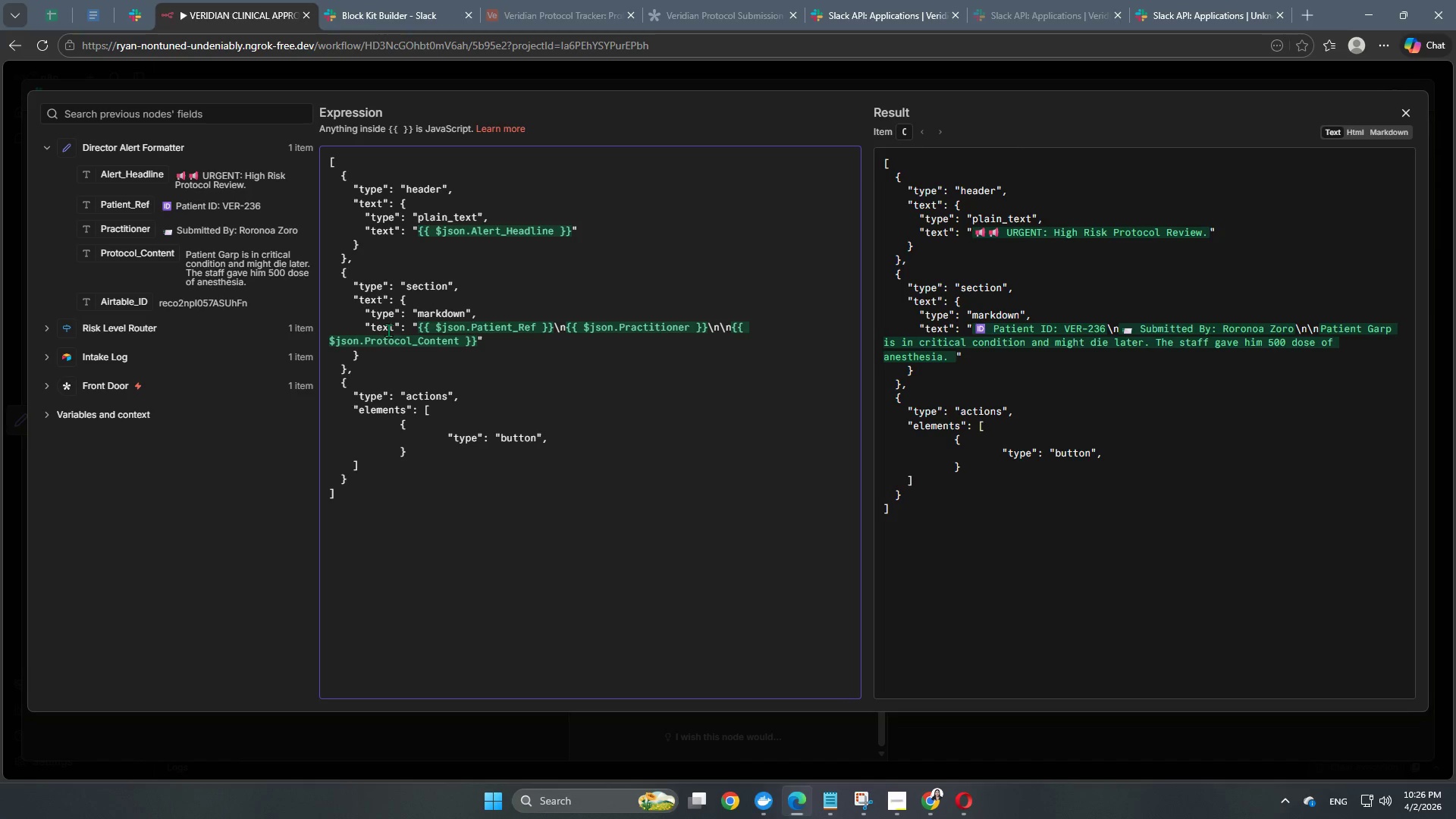 
key(Enter)
 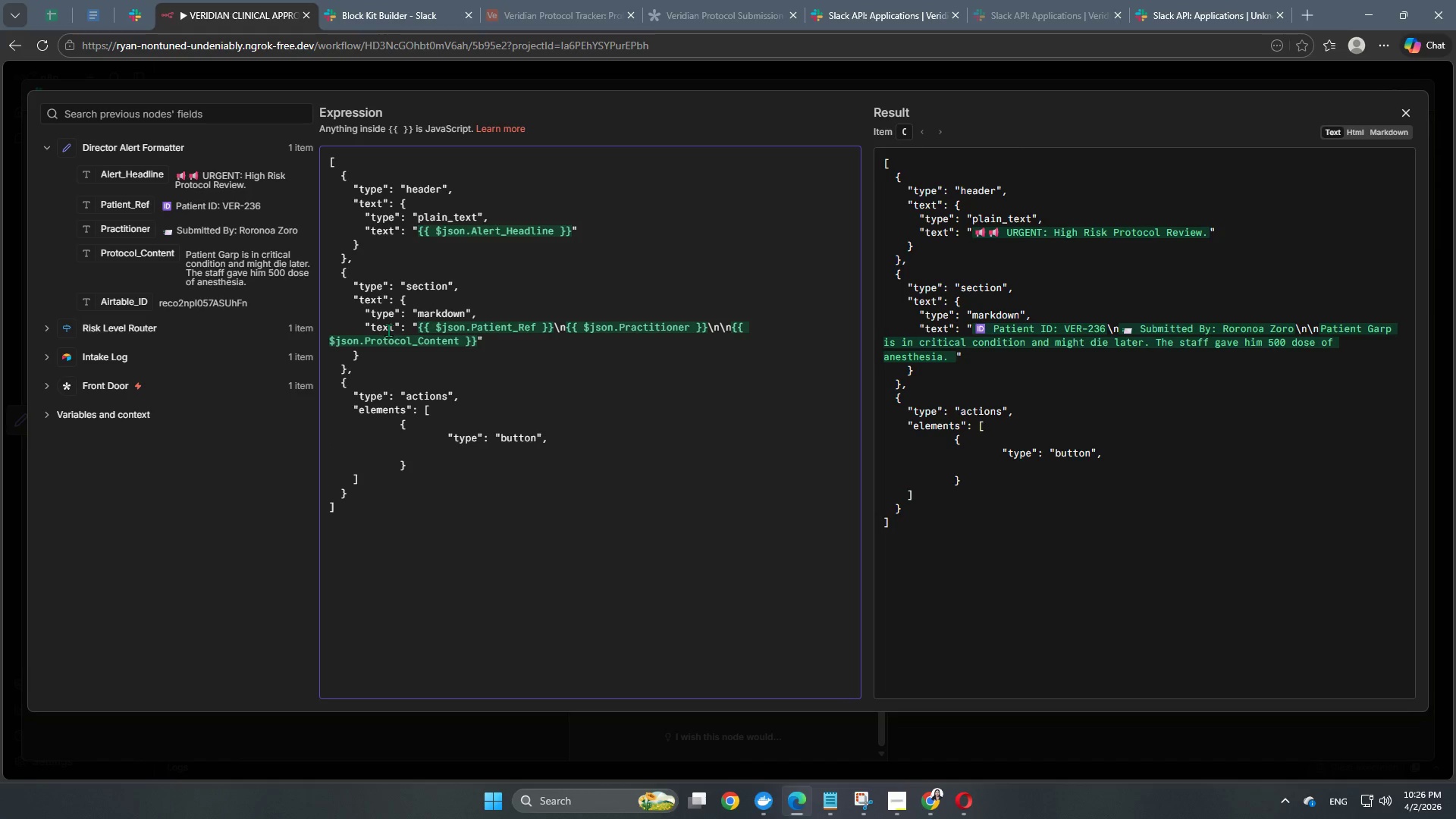 
key(Tab)
key(Tab)
key(Tab)
key(Tab)
key(Tab)
key(Tab)
key(Tab)
key(Tab)
key(Tab)
key(Tab)
type("e)
key(Backspace)
type(text": {)
 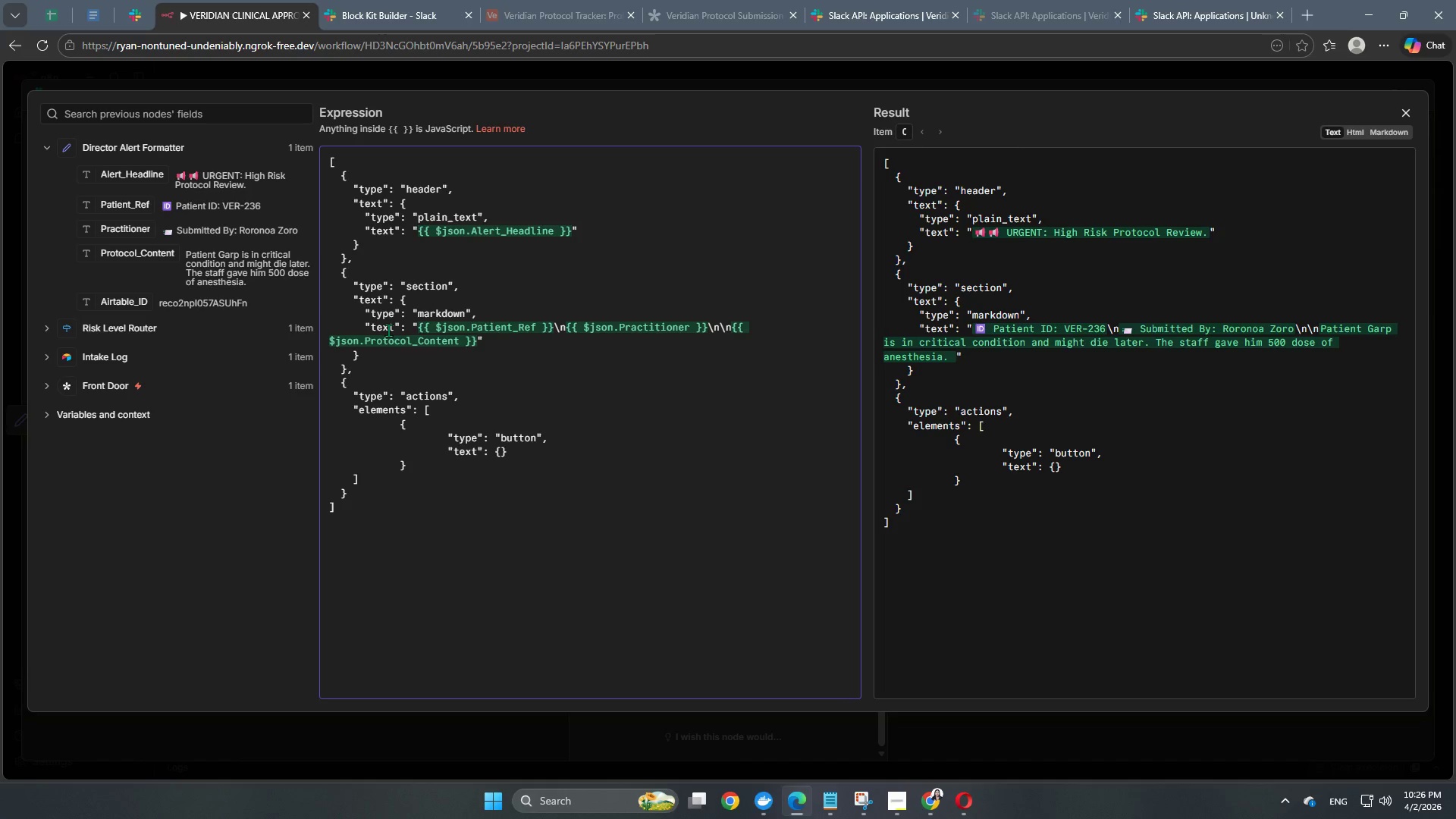 
key(Enter)
 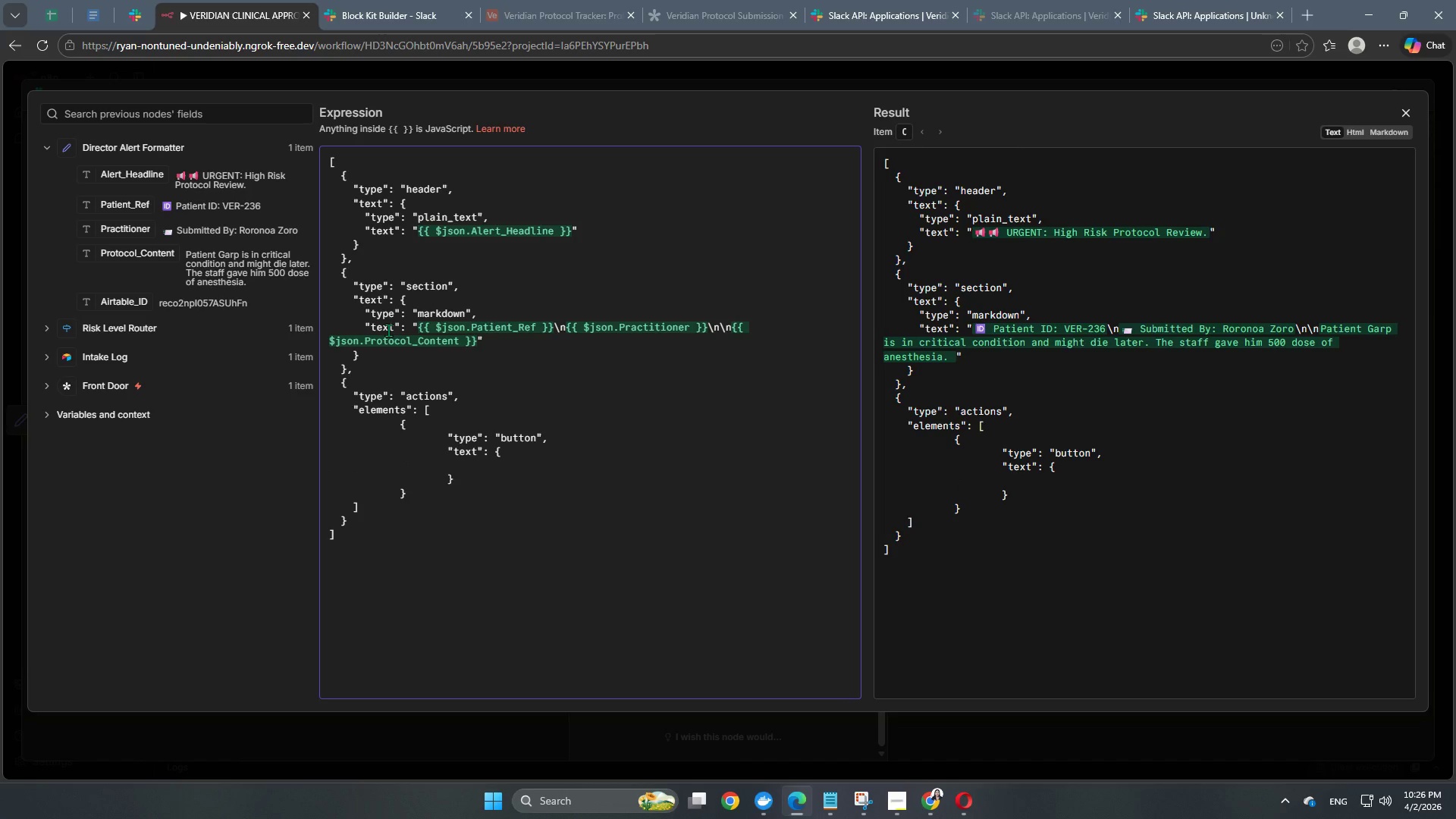 
key(Tab)
 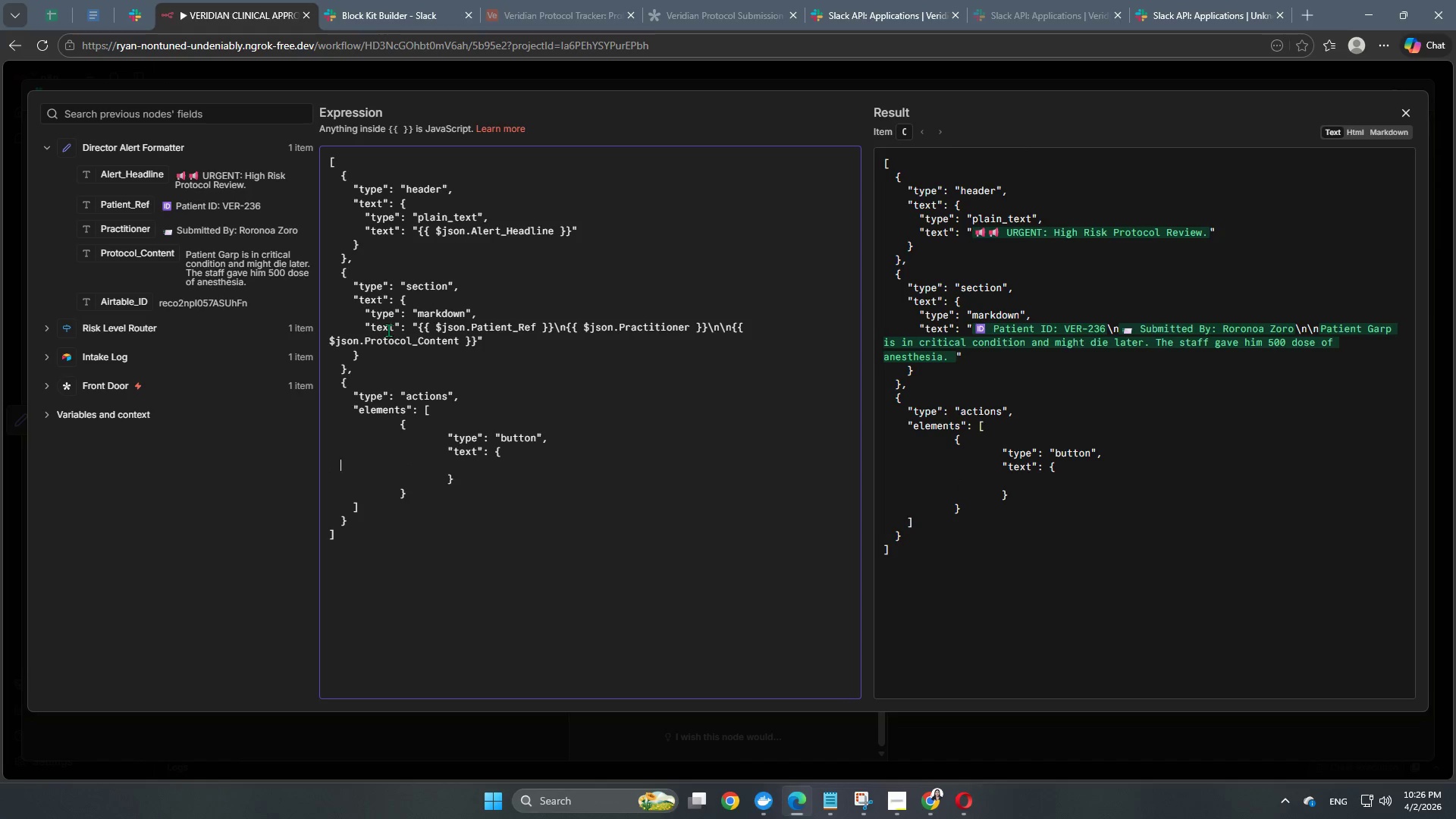 
key(Tab)
 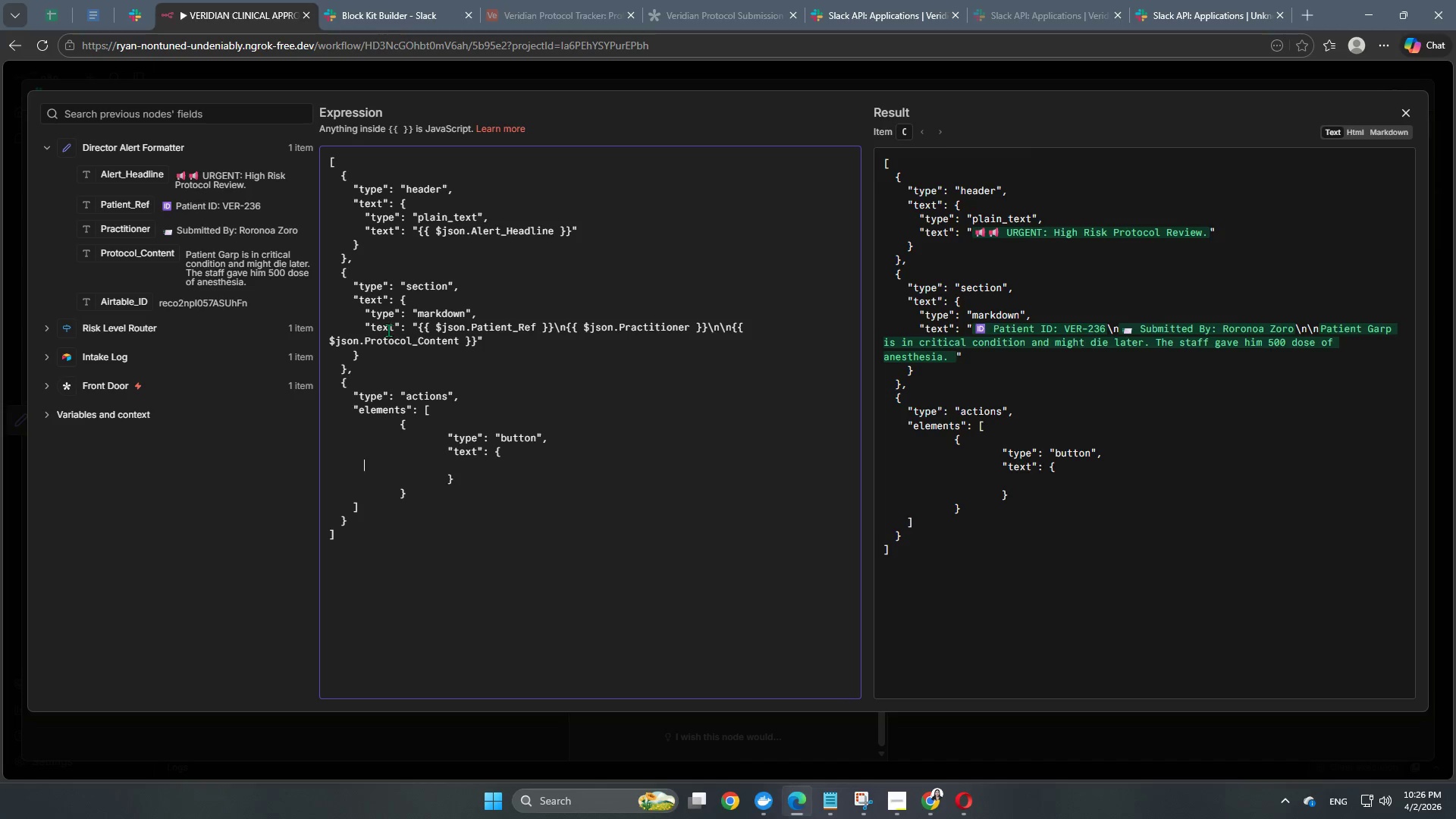 
key(Tab)
 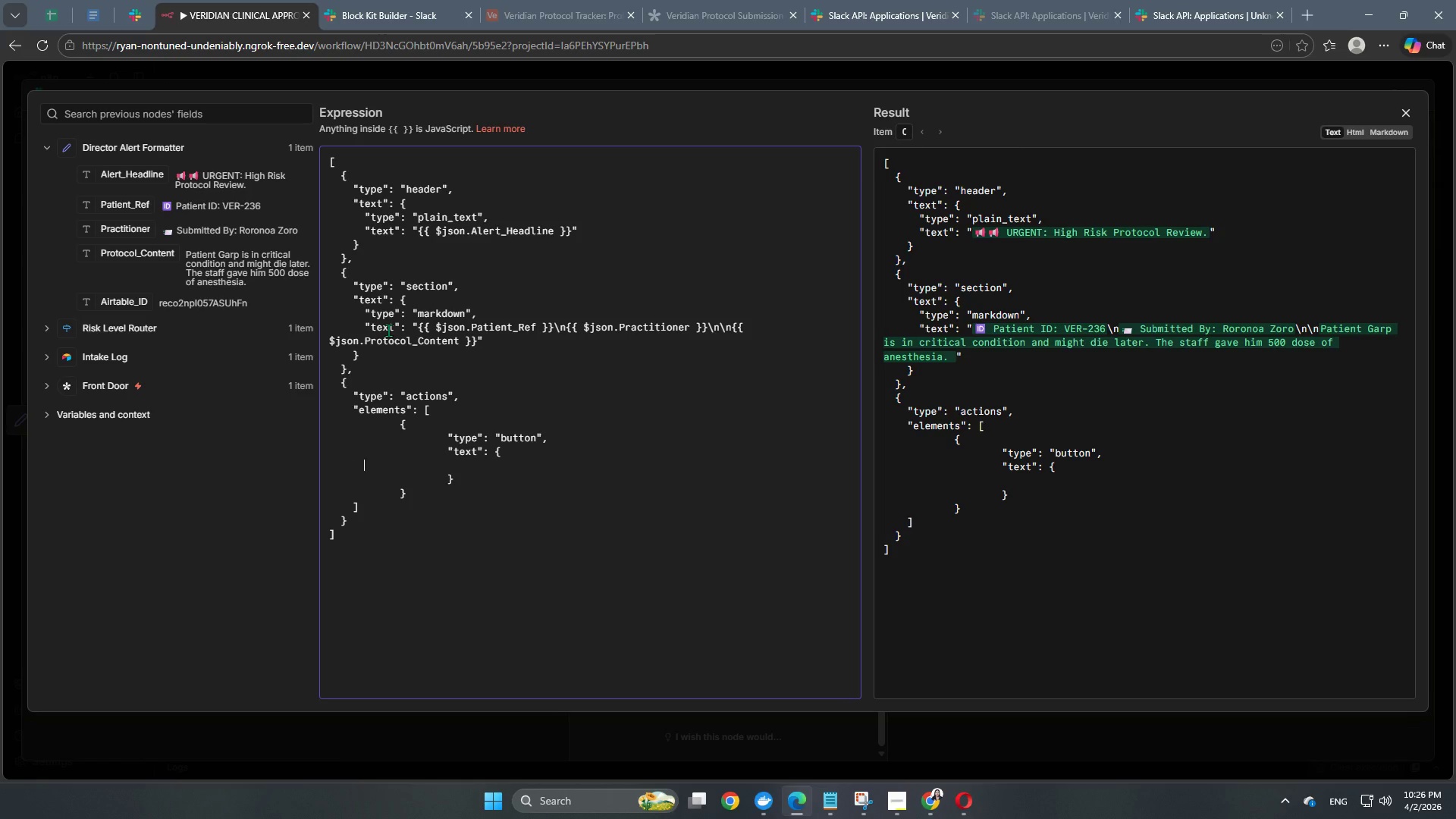 
key(Tab)
 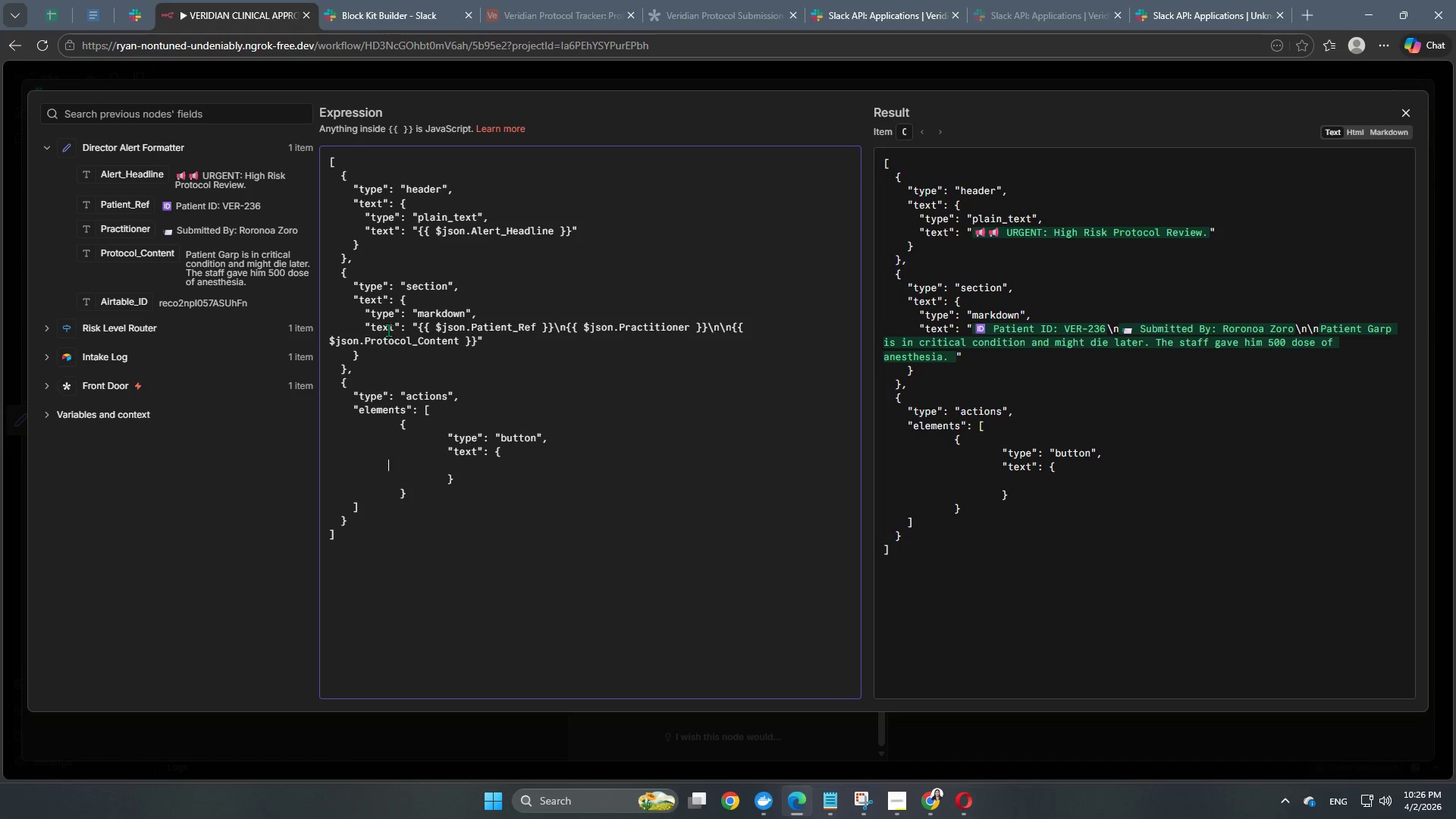 
key(Tab)
 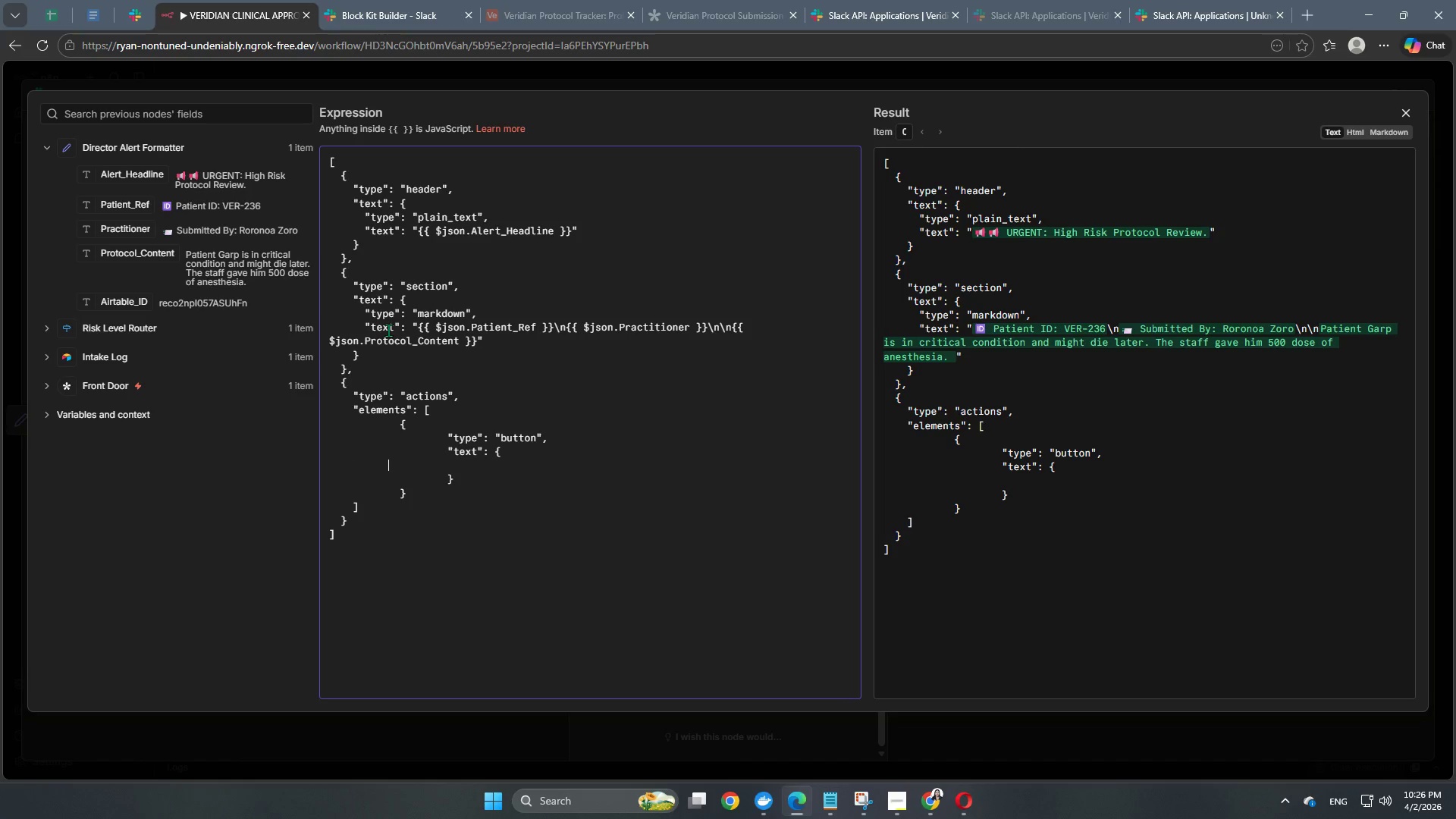 
key(Tab)
 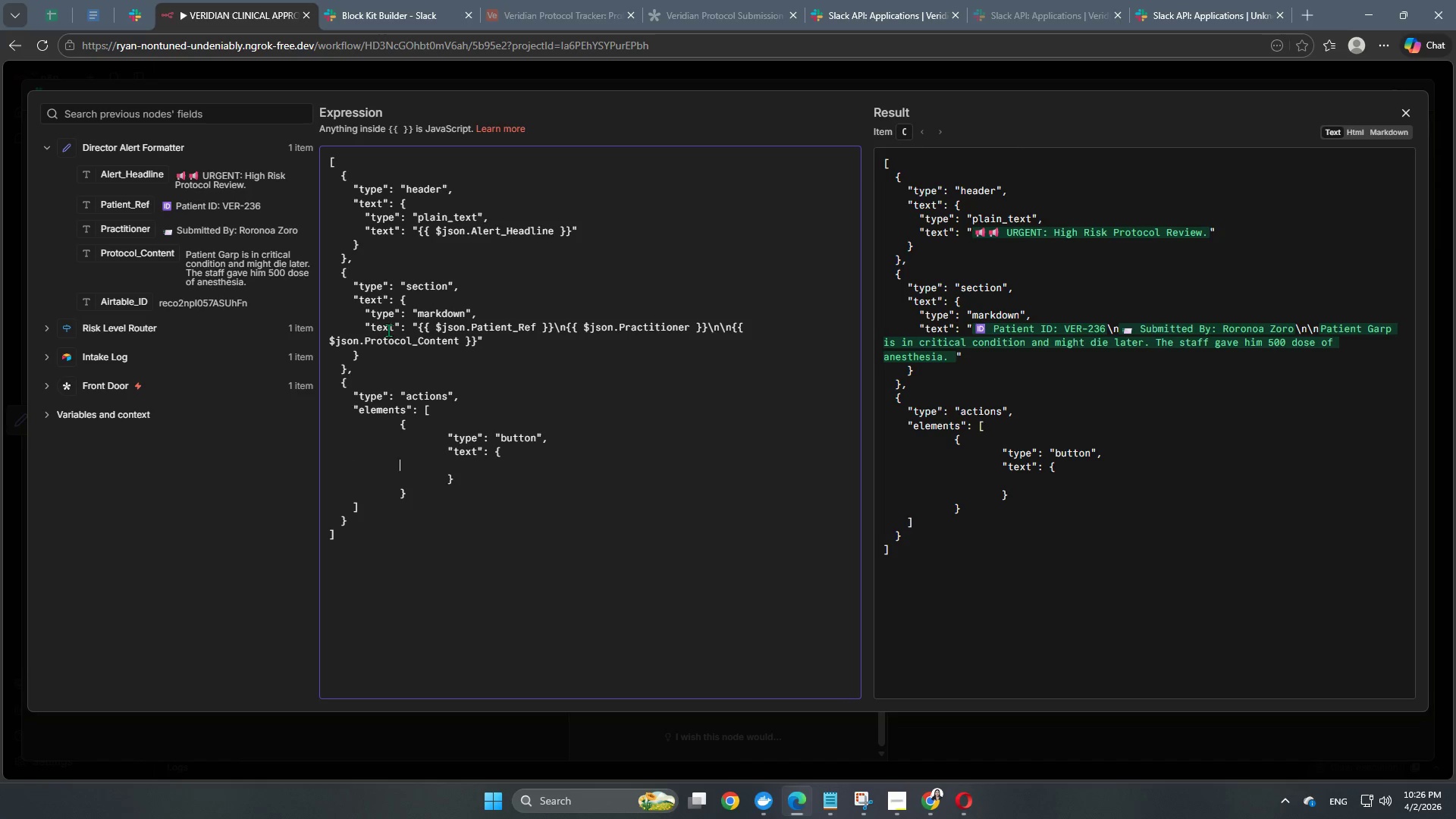 
key(Tab)
 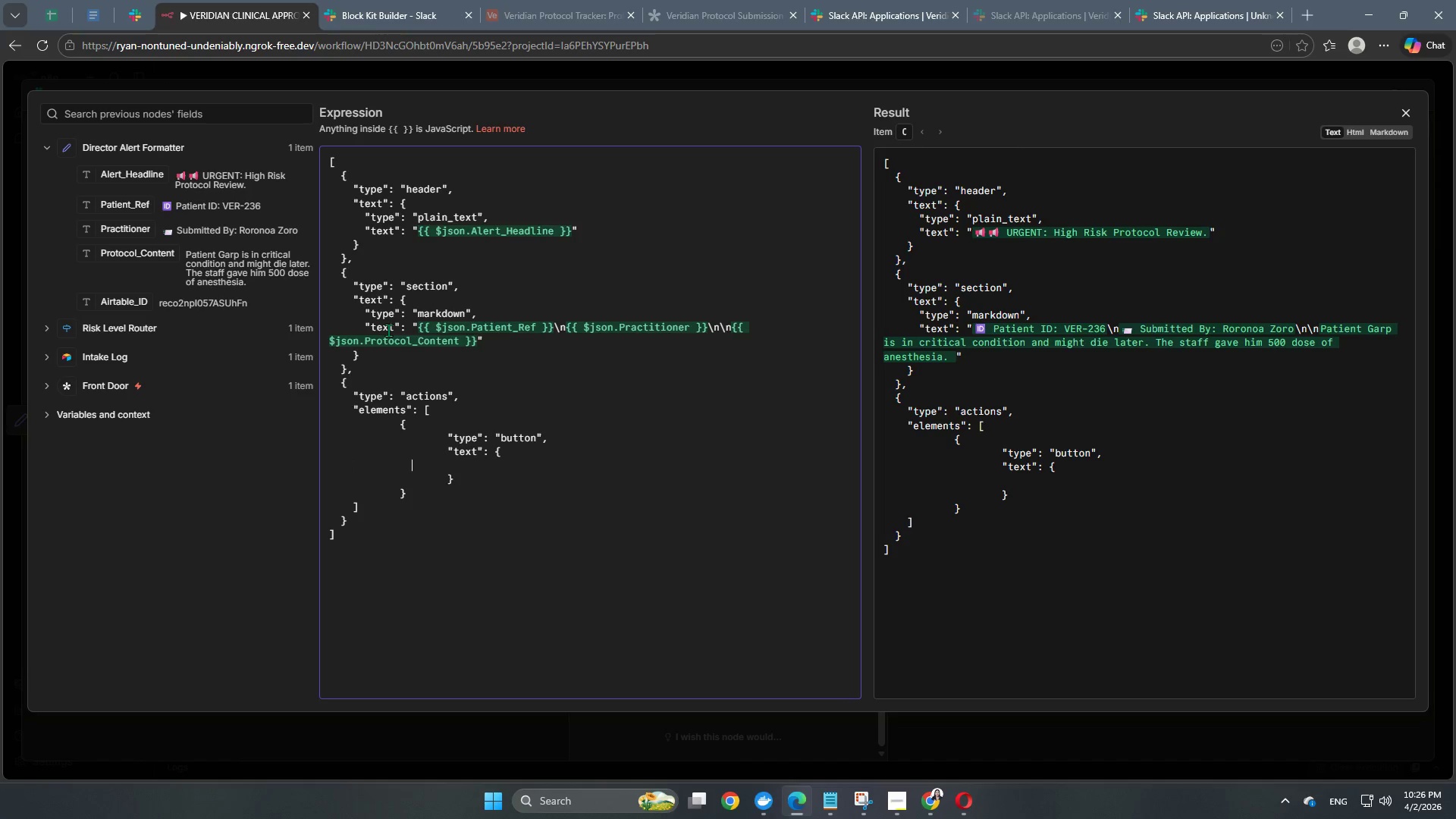 
key(Tab)
 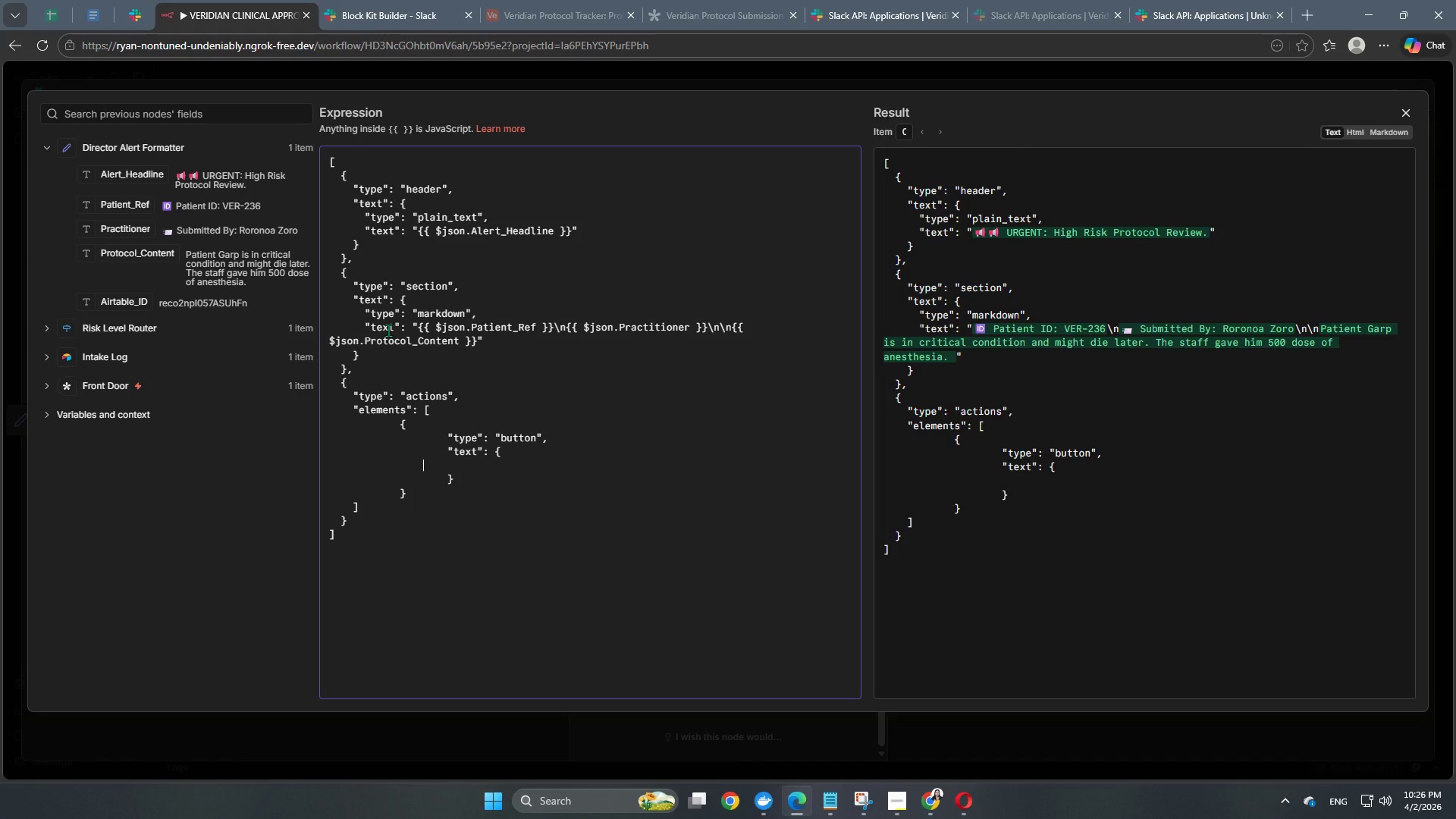 
key(Tab)
 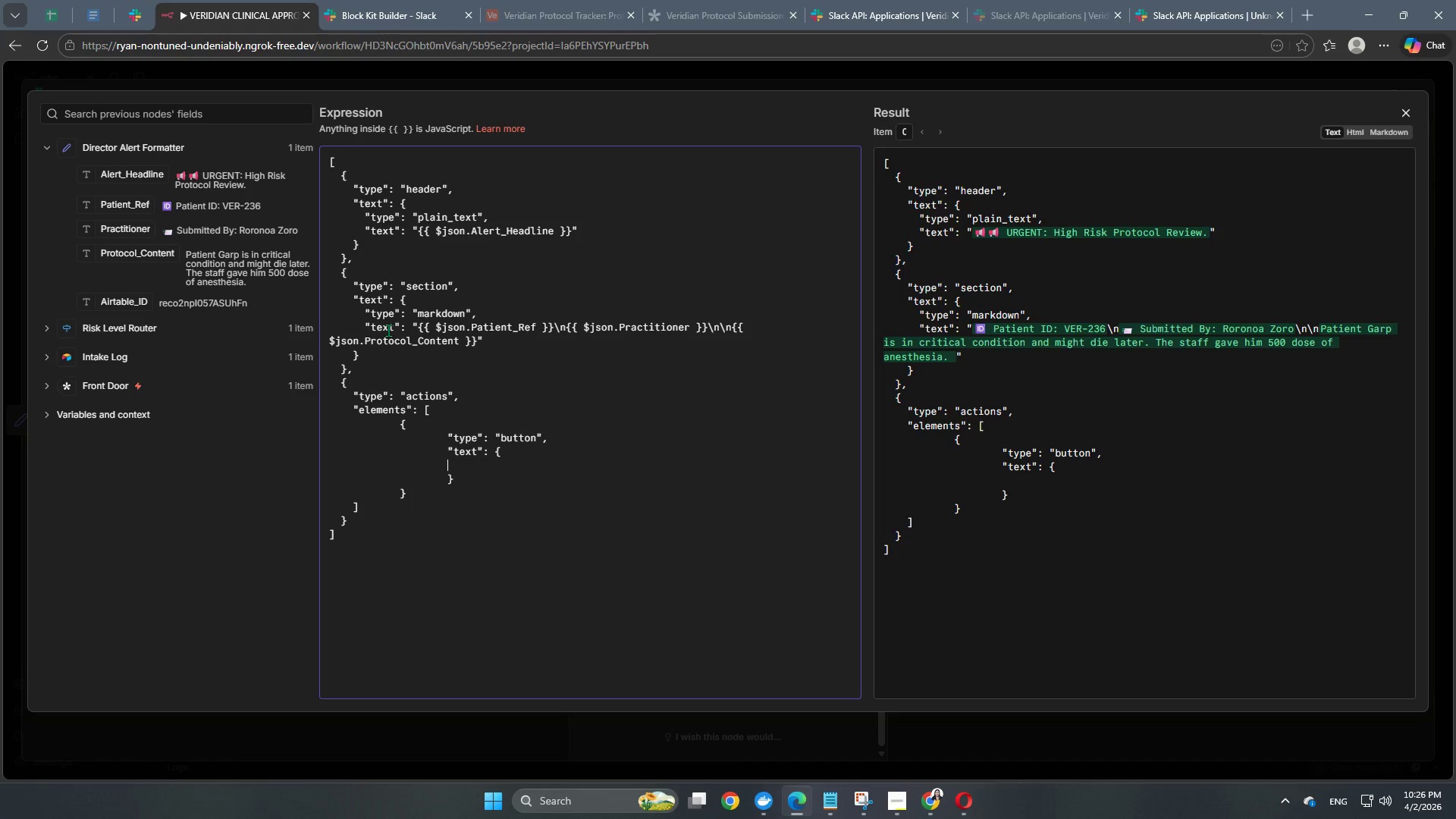 
key(Tab)
 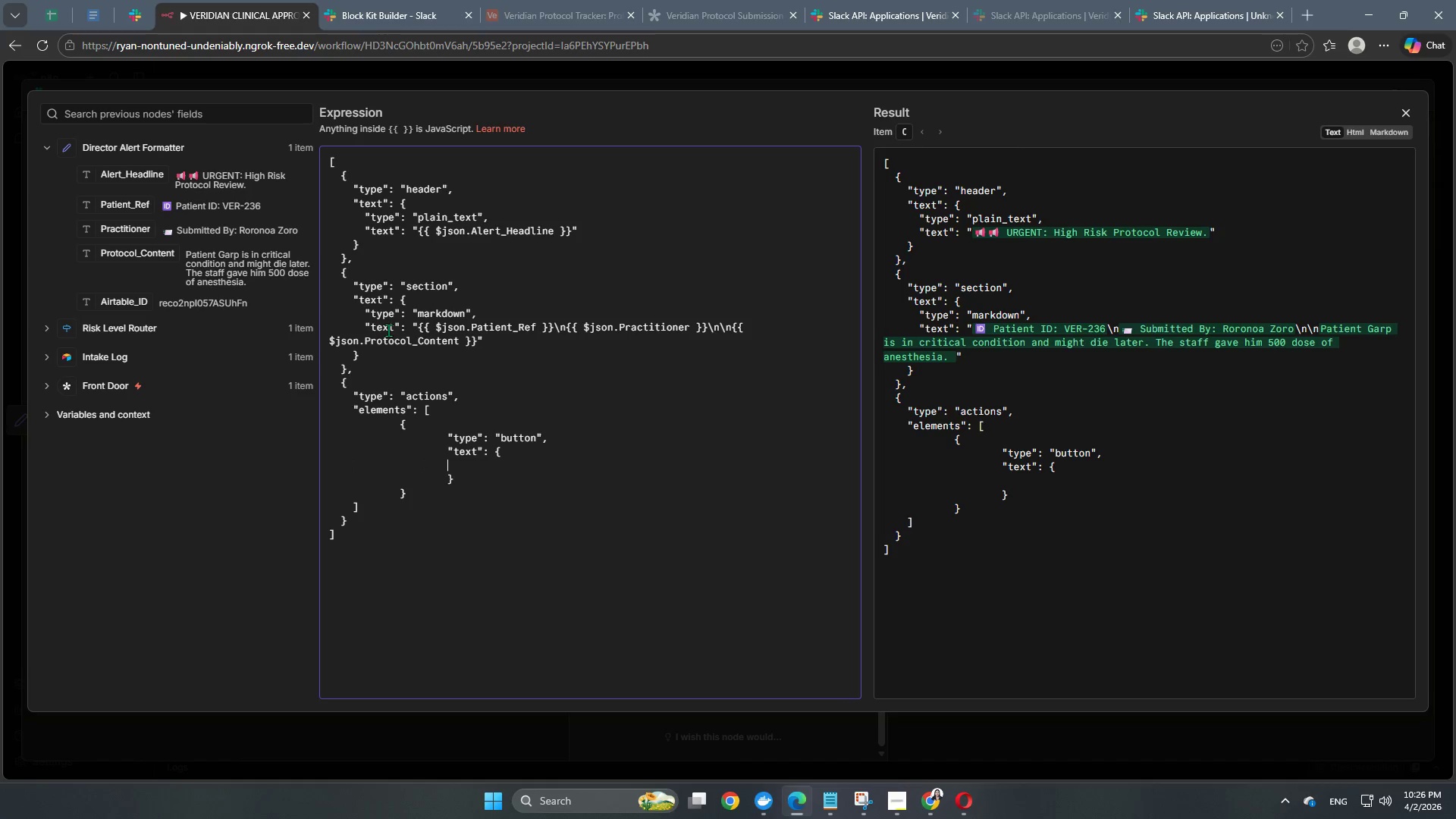 
key(Tab)
 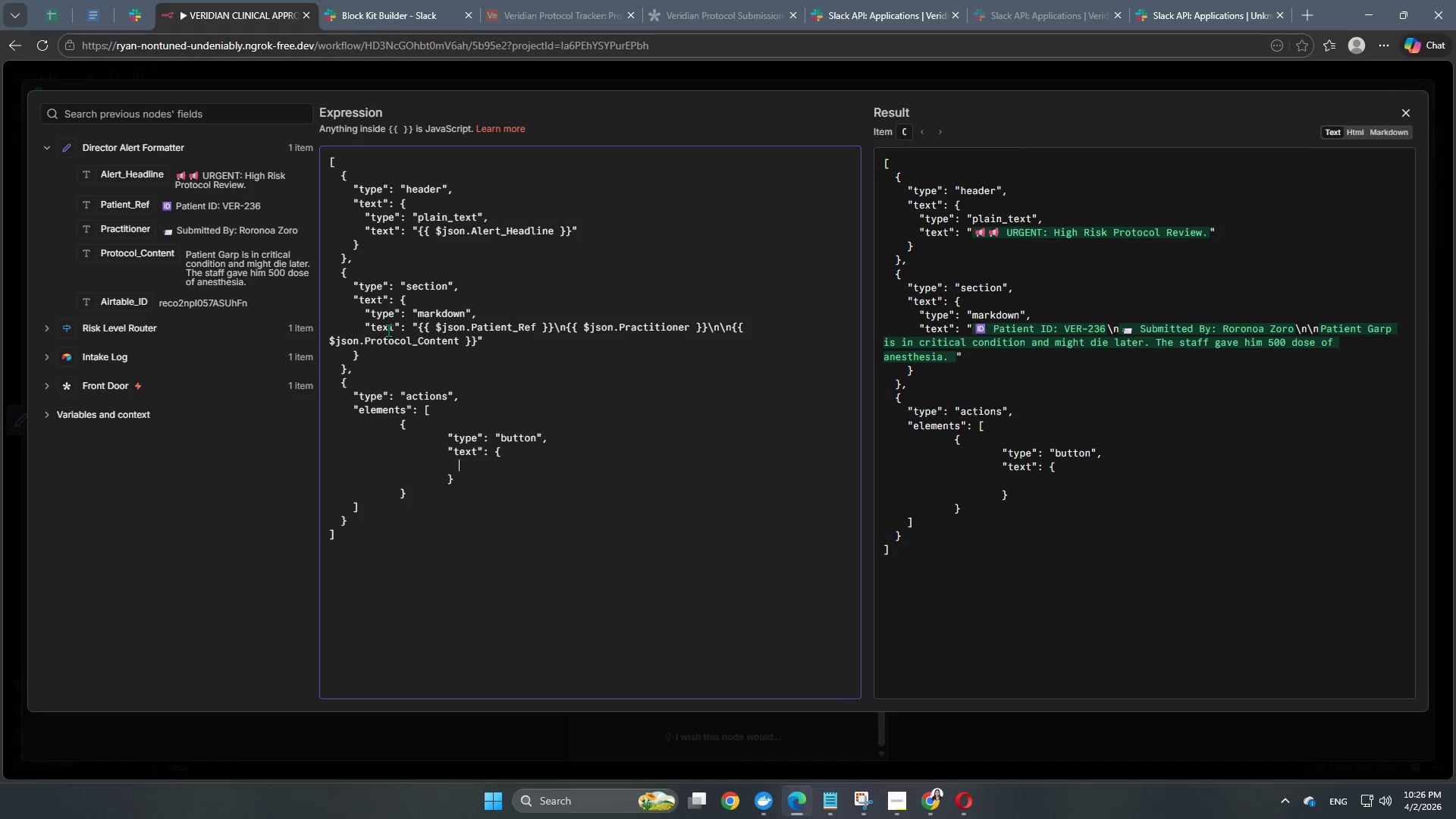 
key(Tab)
 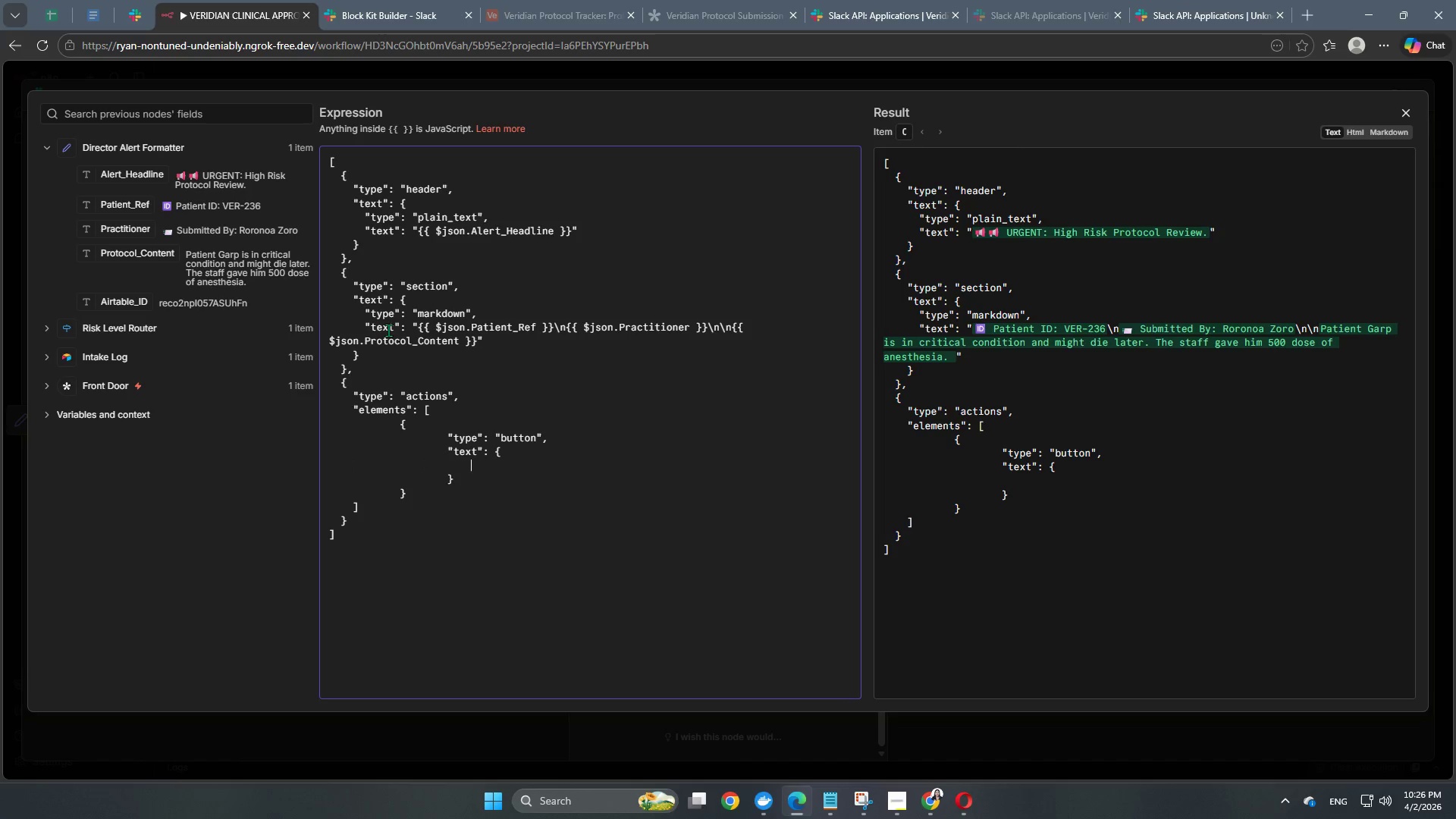 
key(Tab)
 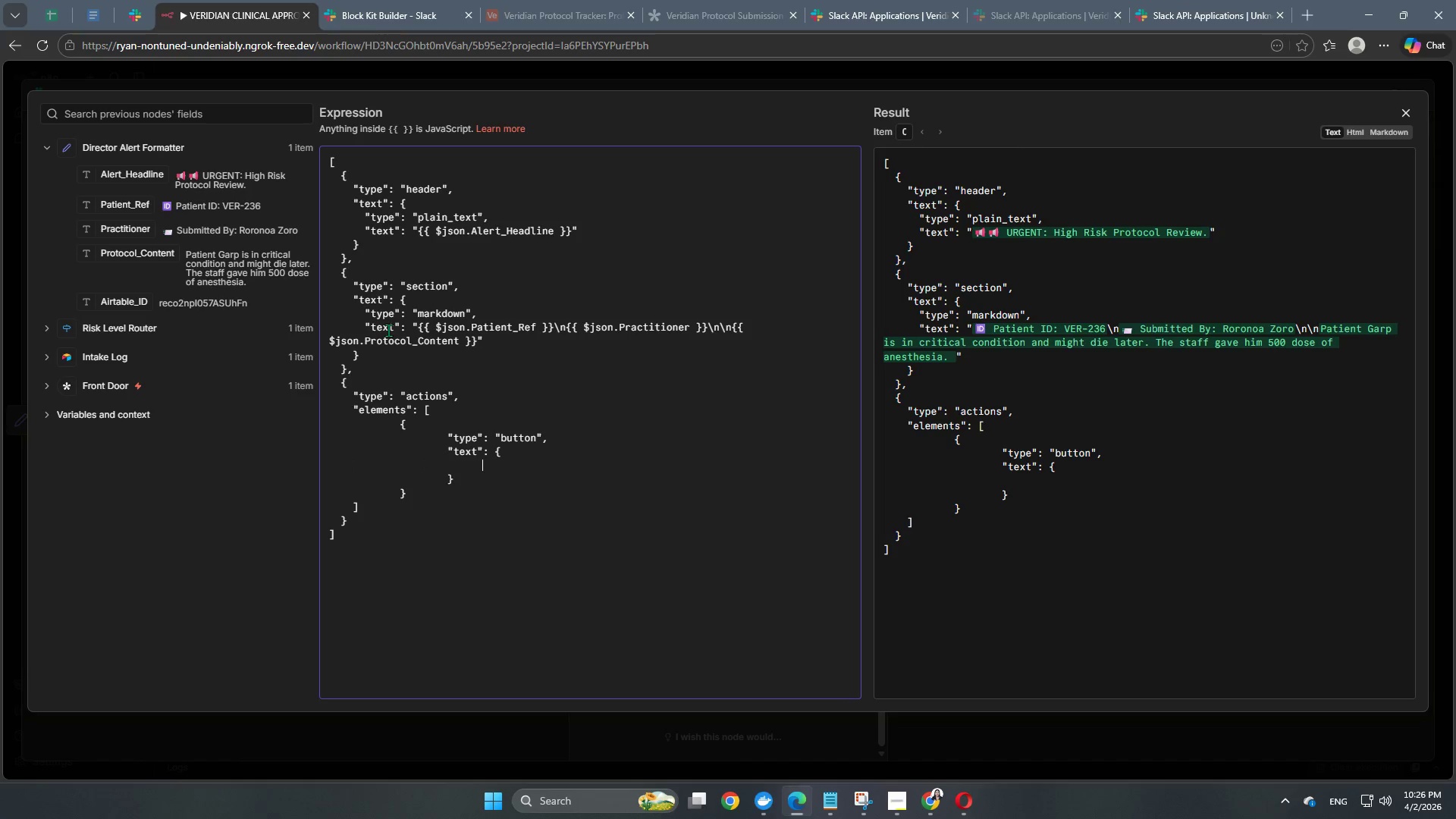 
key(Tab)
 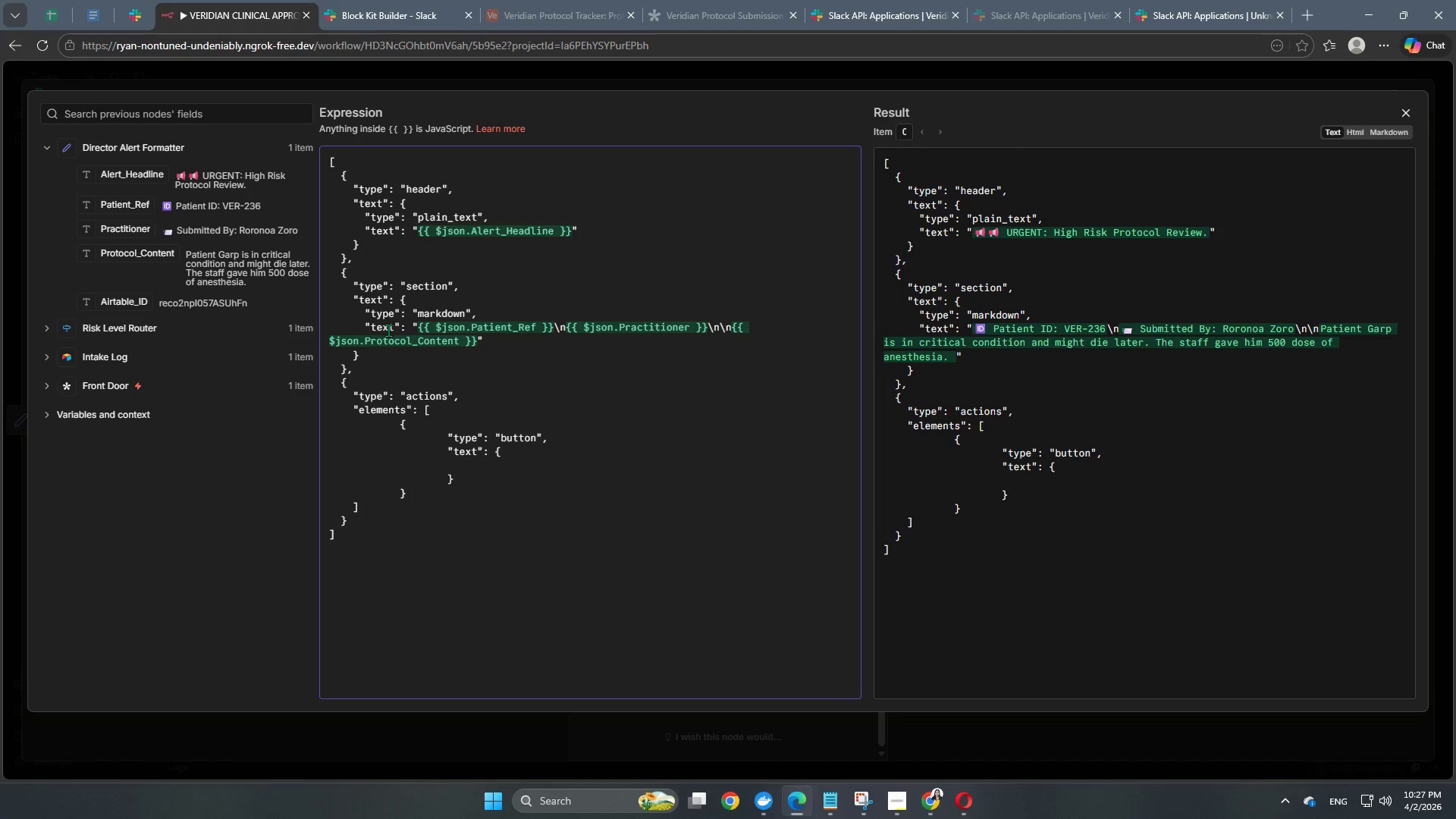 
type("type:")
key(Backspace)
key(Backspace)
type(": "plain_text+)
key(Backspace)
key(Backspace)
type(")
 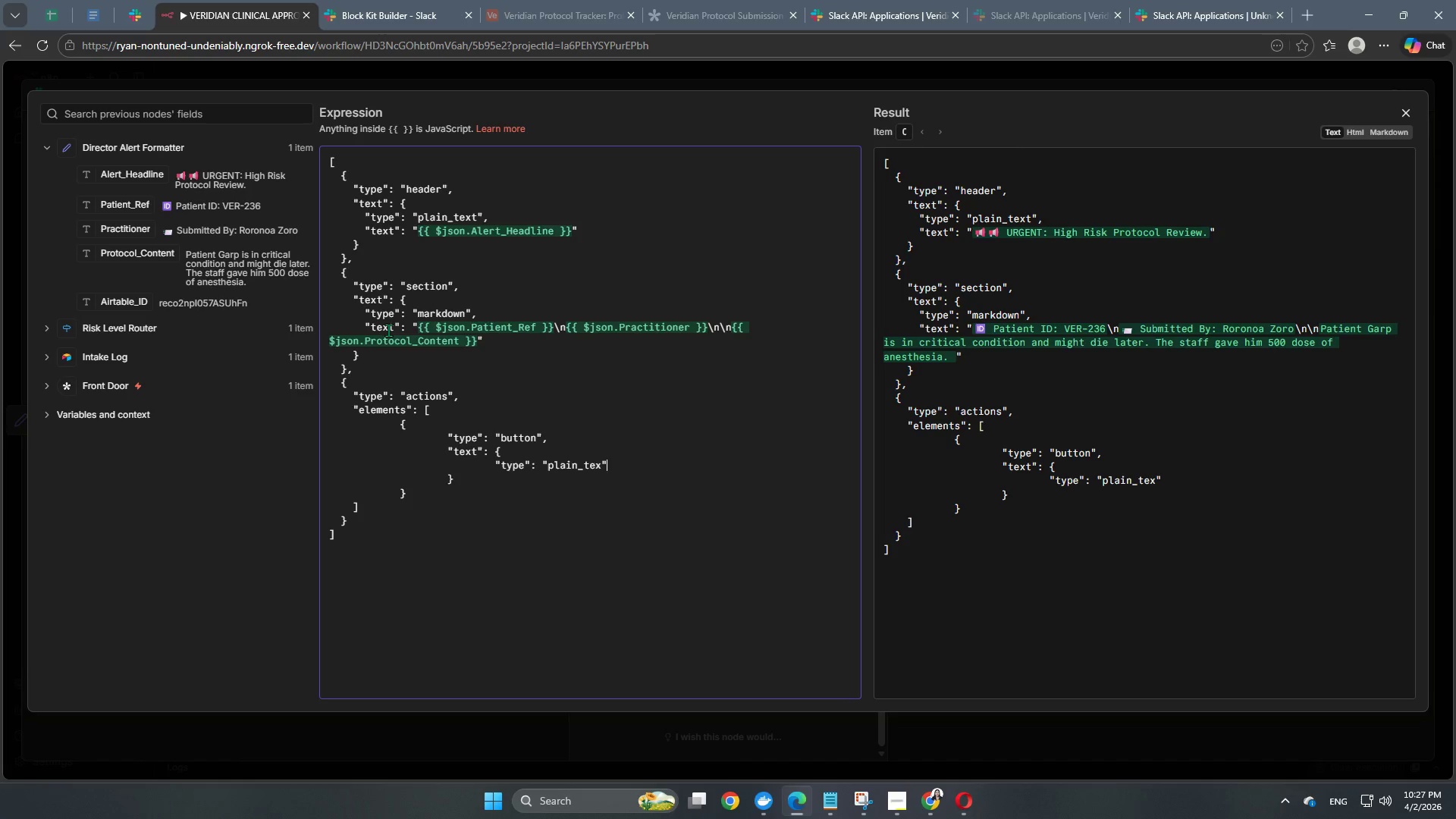 
wait(5.27)
 